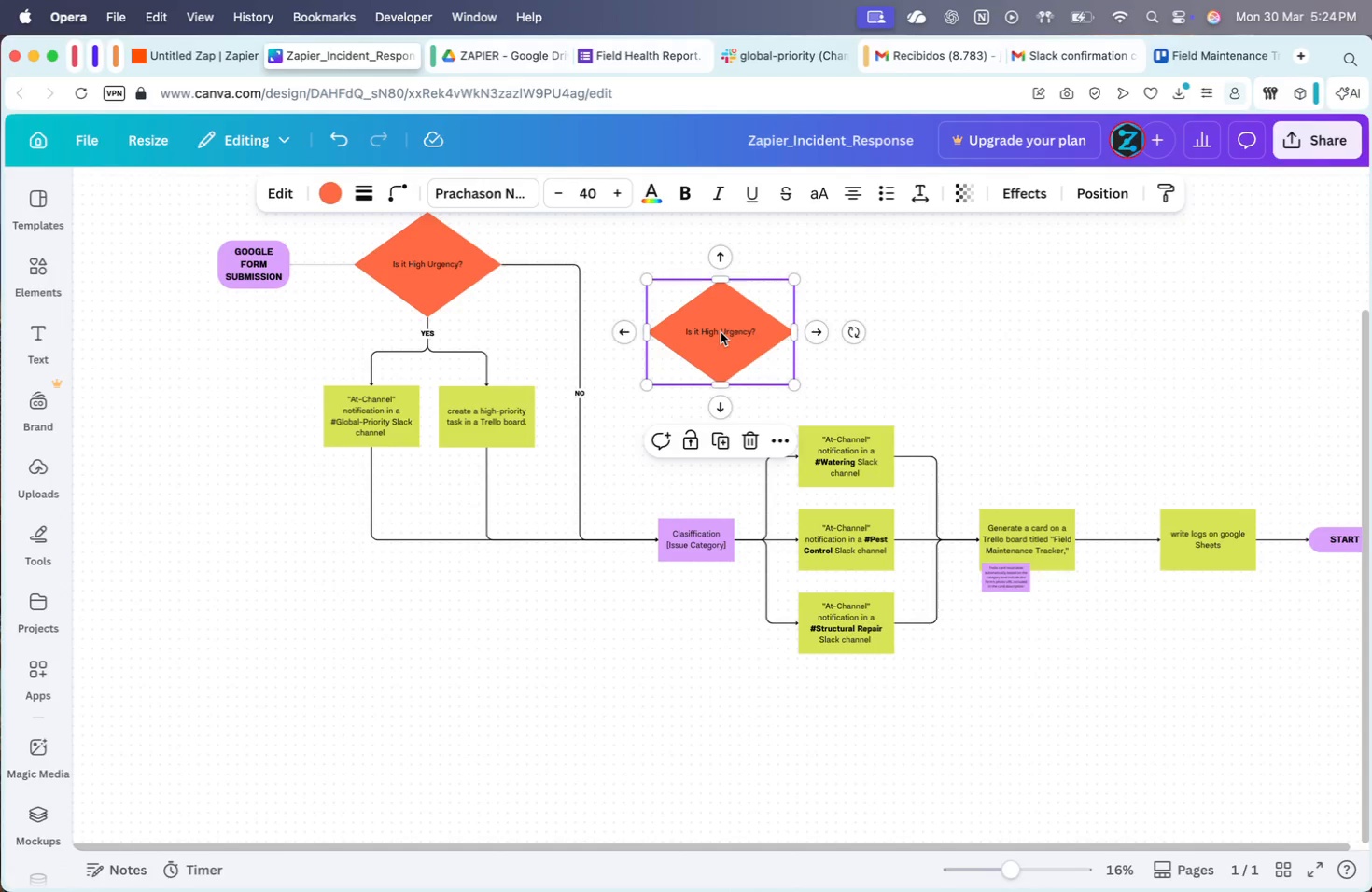 
left_click_drag(start_coordinate=[721, 332], to_coordinate=[1047, 364])
 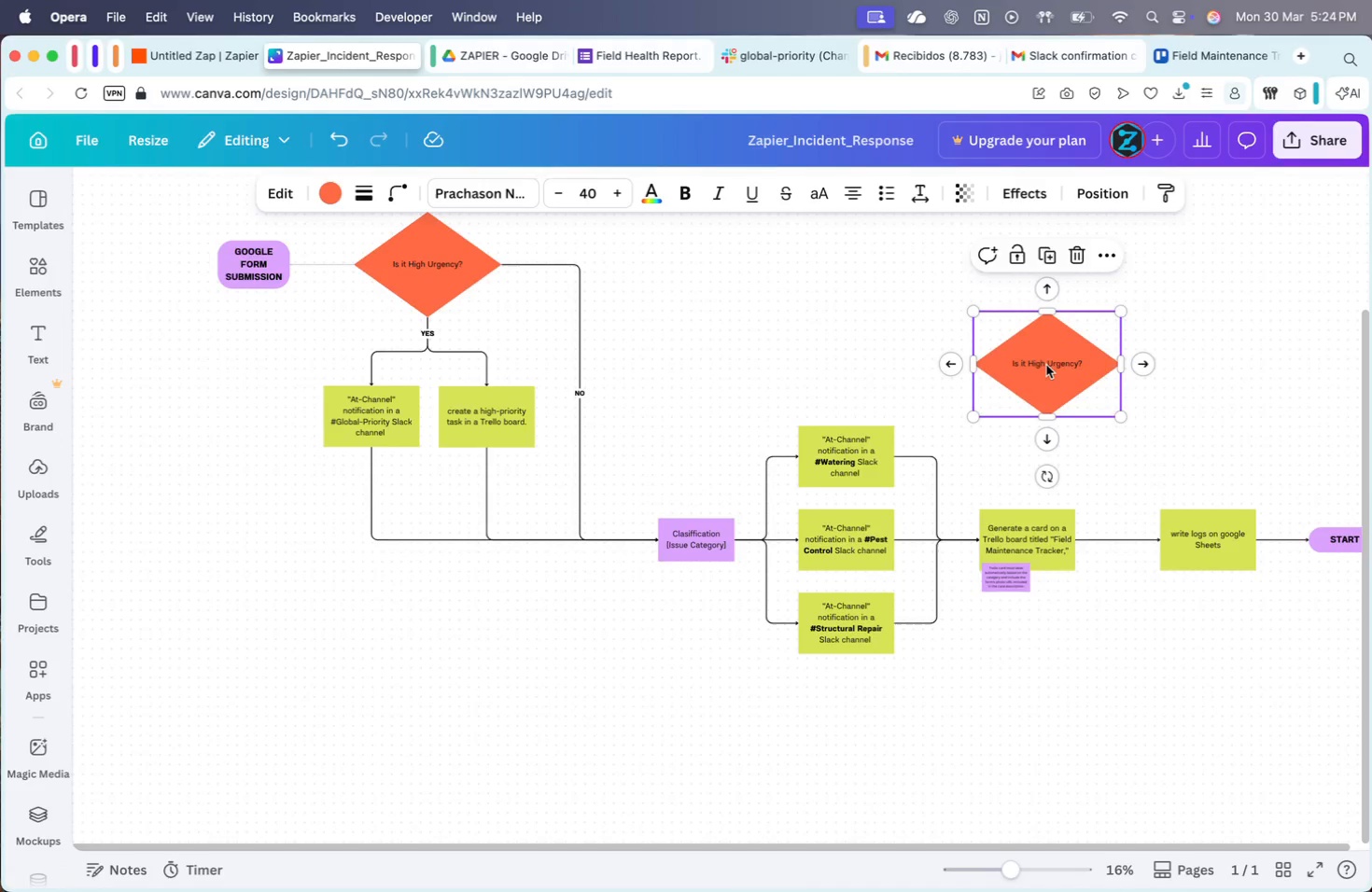 
scroll: coordinate [1046, 365], scroll_direction: down, amount: 9.0
 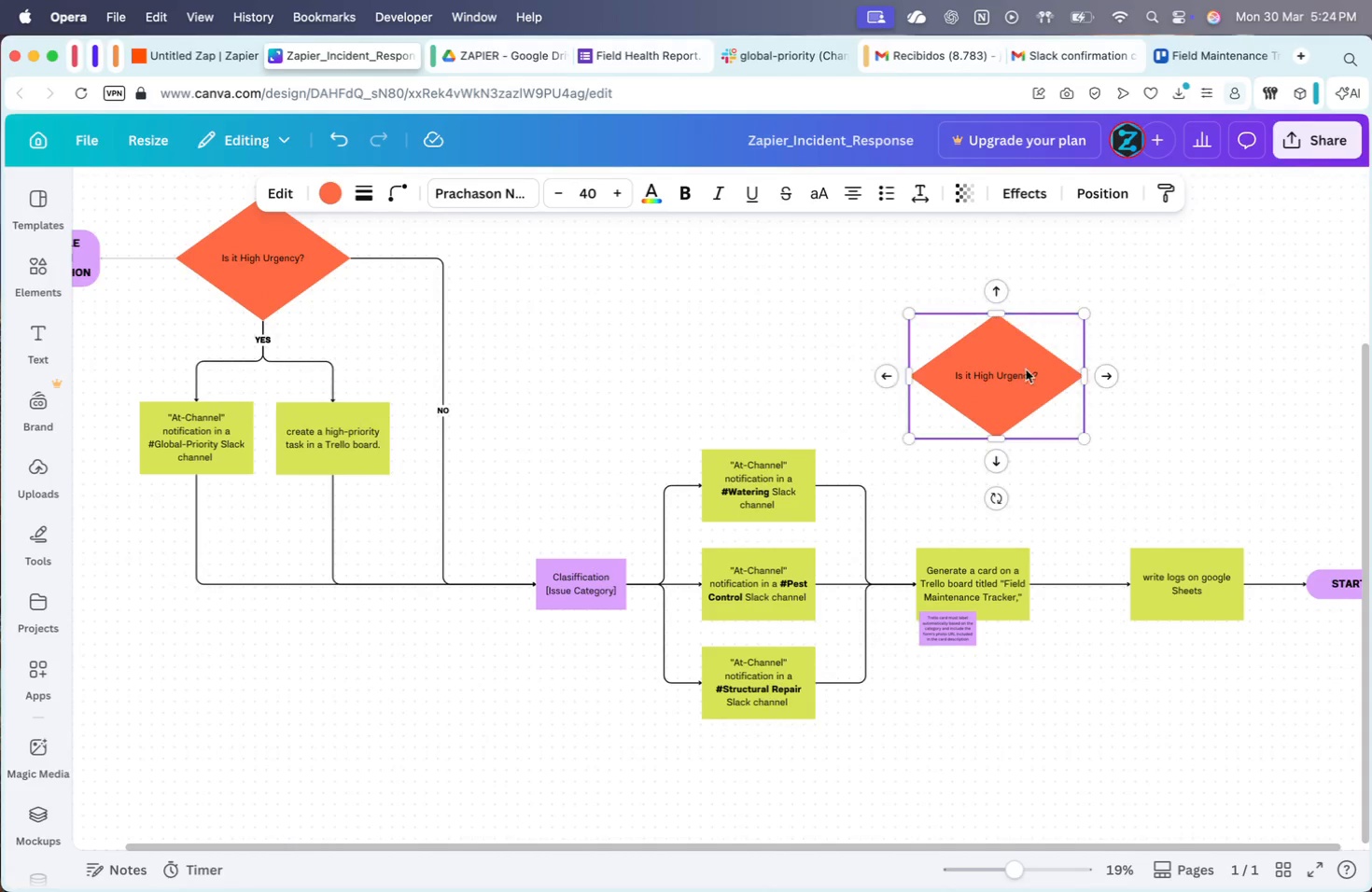 
mouse_move([1021, 391])
 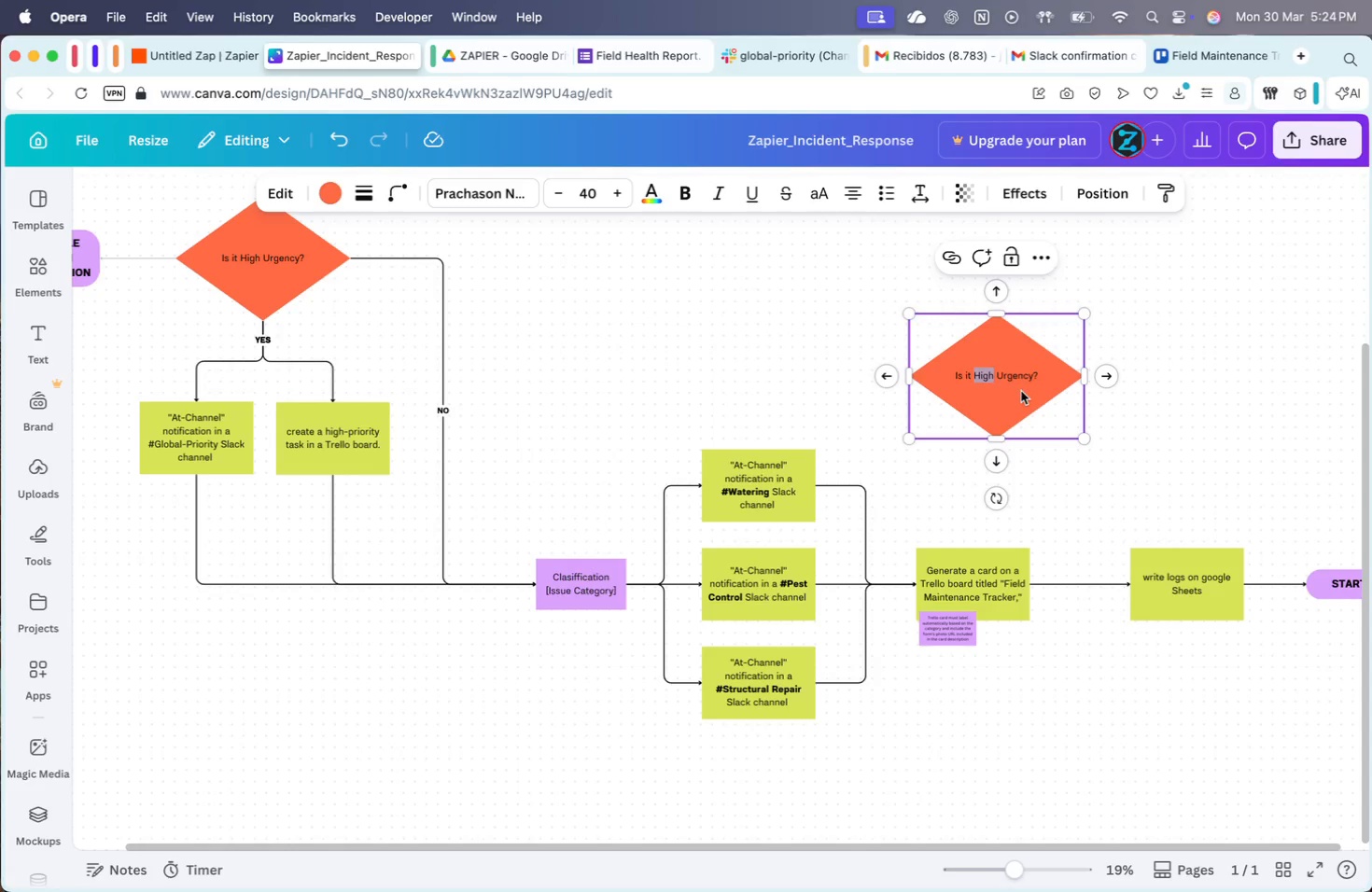 
type(Low)
 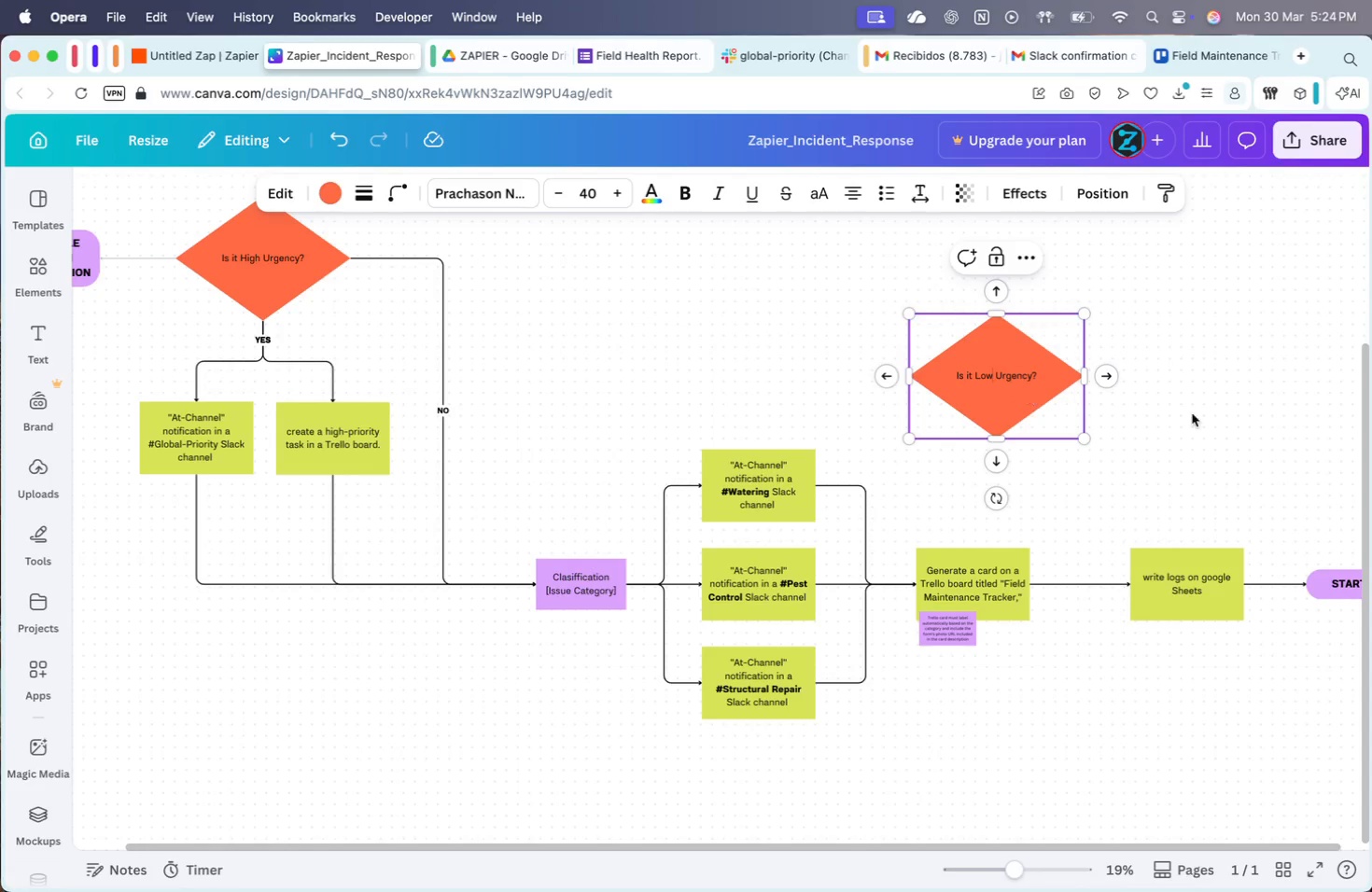 
left_click([1214, 425])
 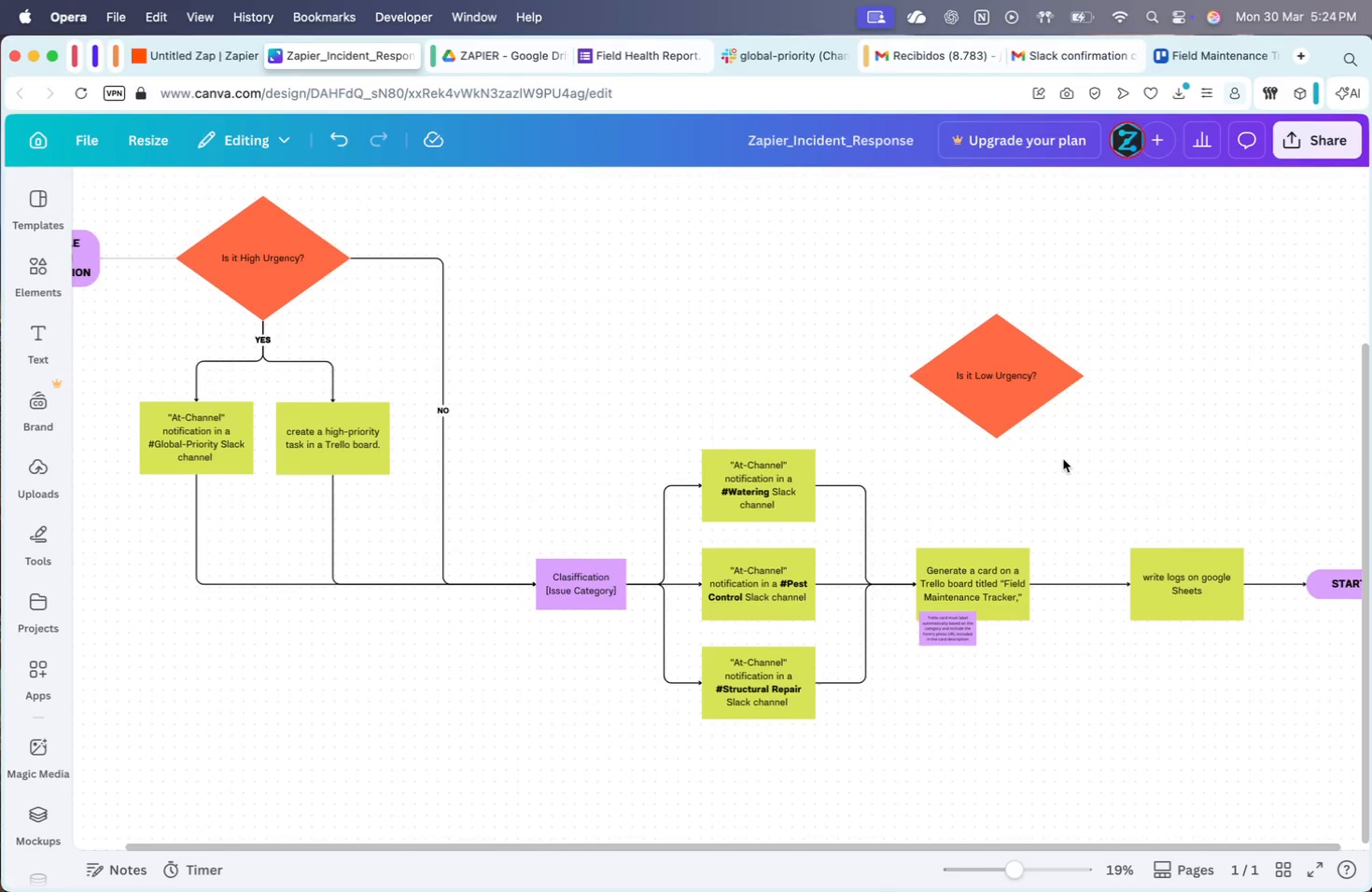 
scroll: coordinate [1063, 459], scroll_direction: down, amount: 16.0
 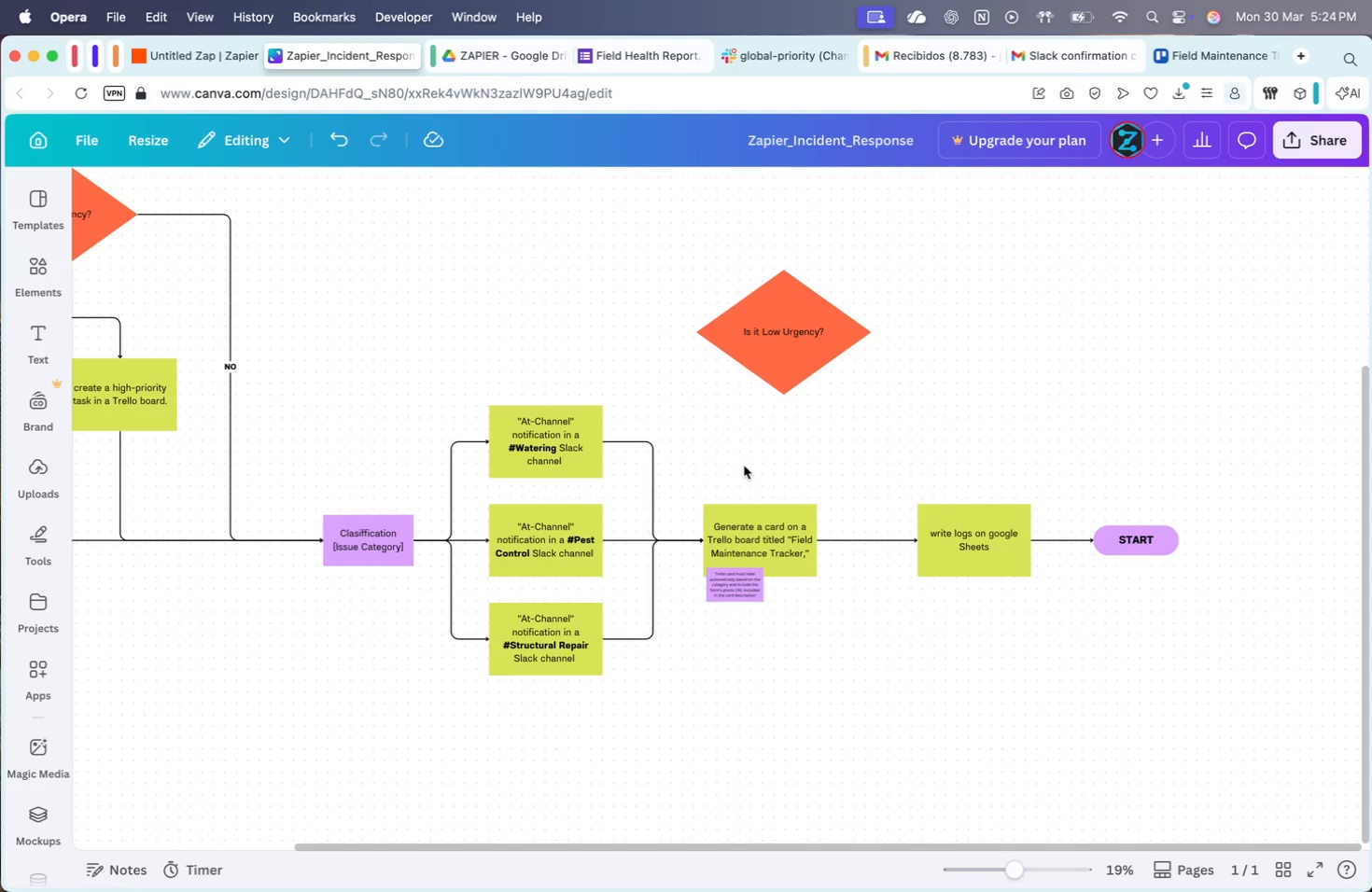 
left_click_drag(start_coordinate=[717, 476], to_coordinate=[1219, 626])
 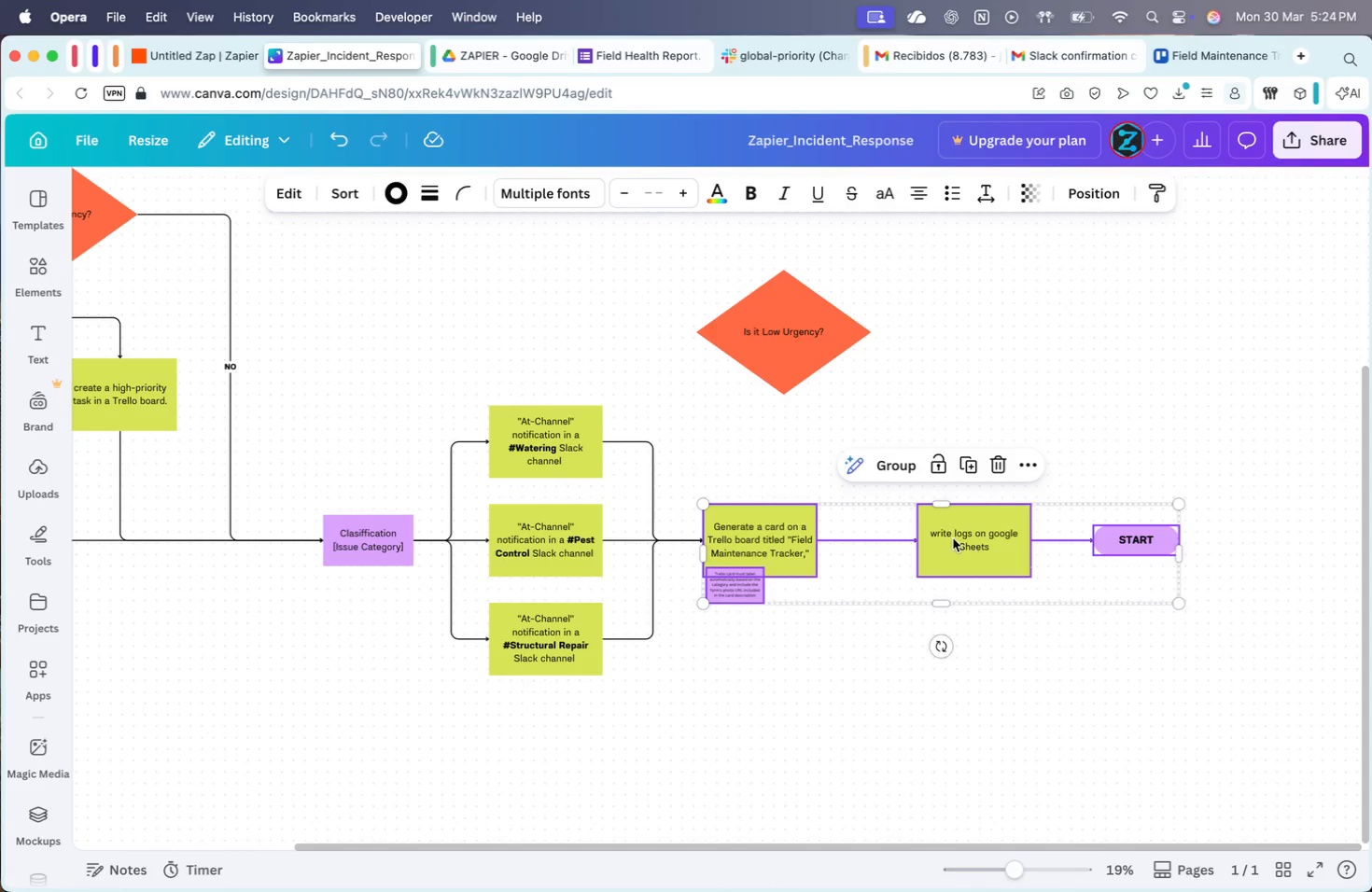 
left_click_drag(start_coordinate=[951, 538], to_coordinate=[1168, 539])
 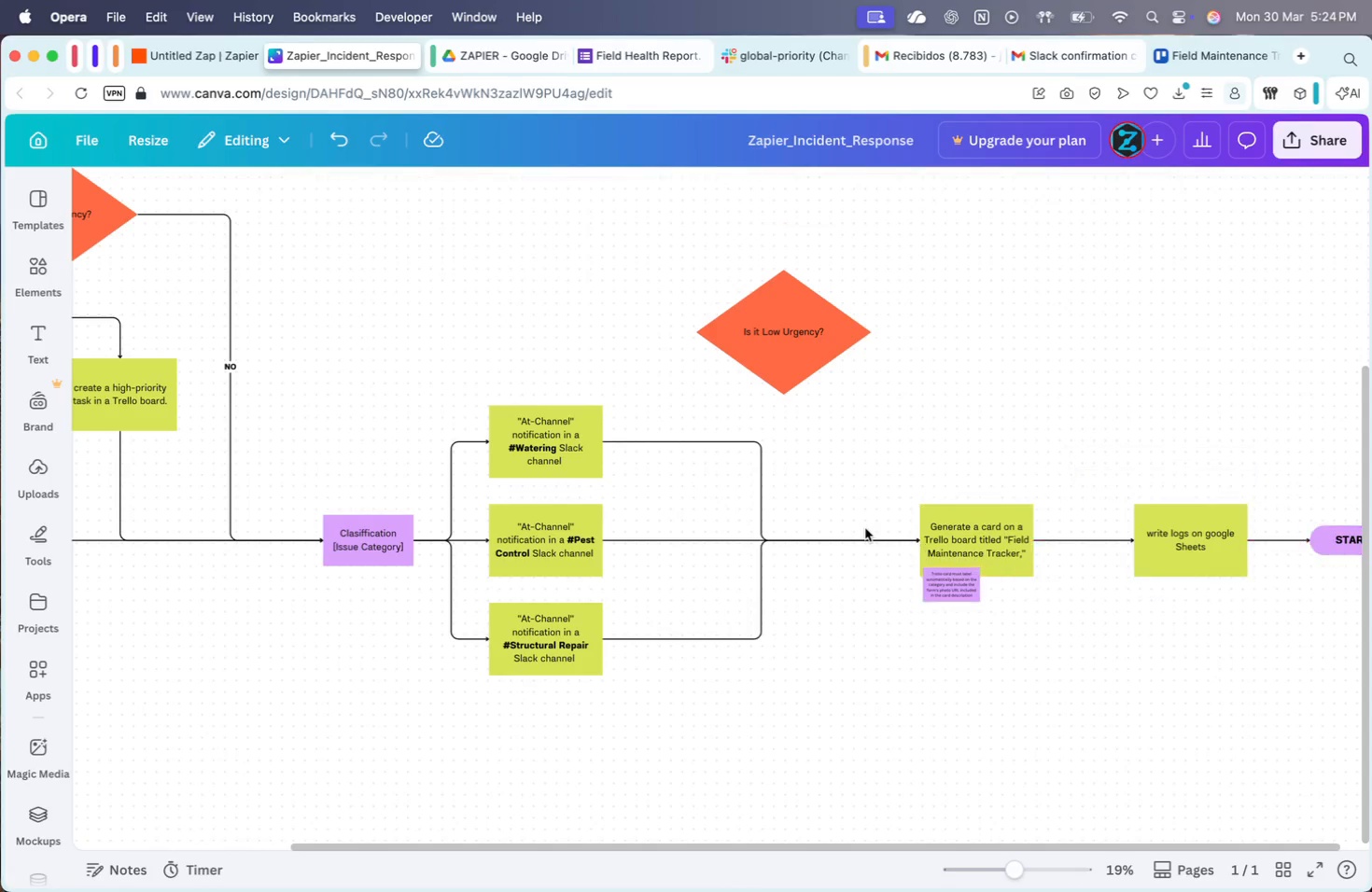 
double_click([852, 537])
 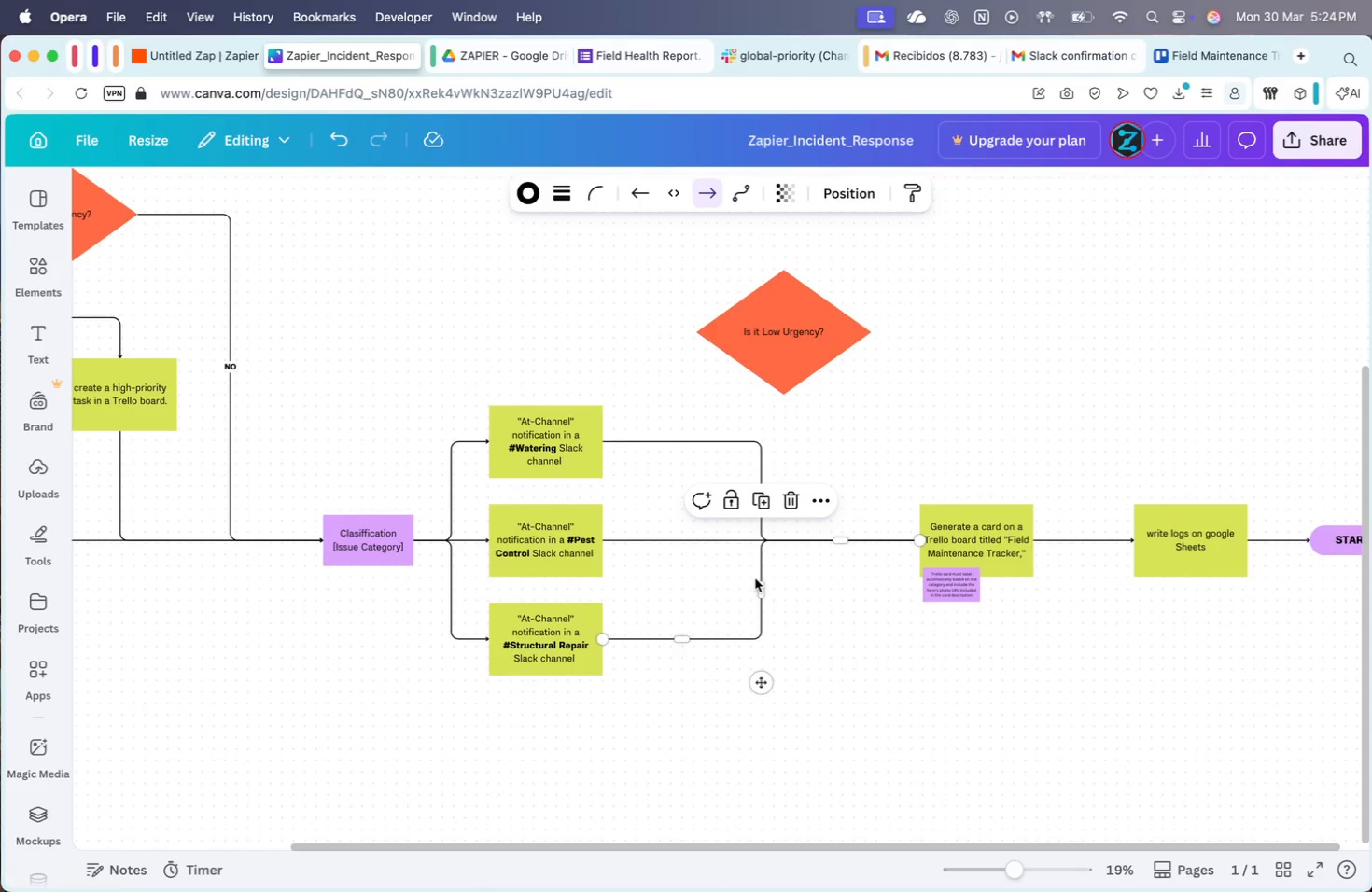 
left_click_drag(start_coordinate=[759, 584], to_coordinate=[671, 585])
 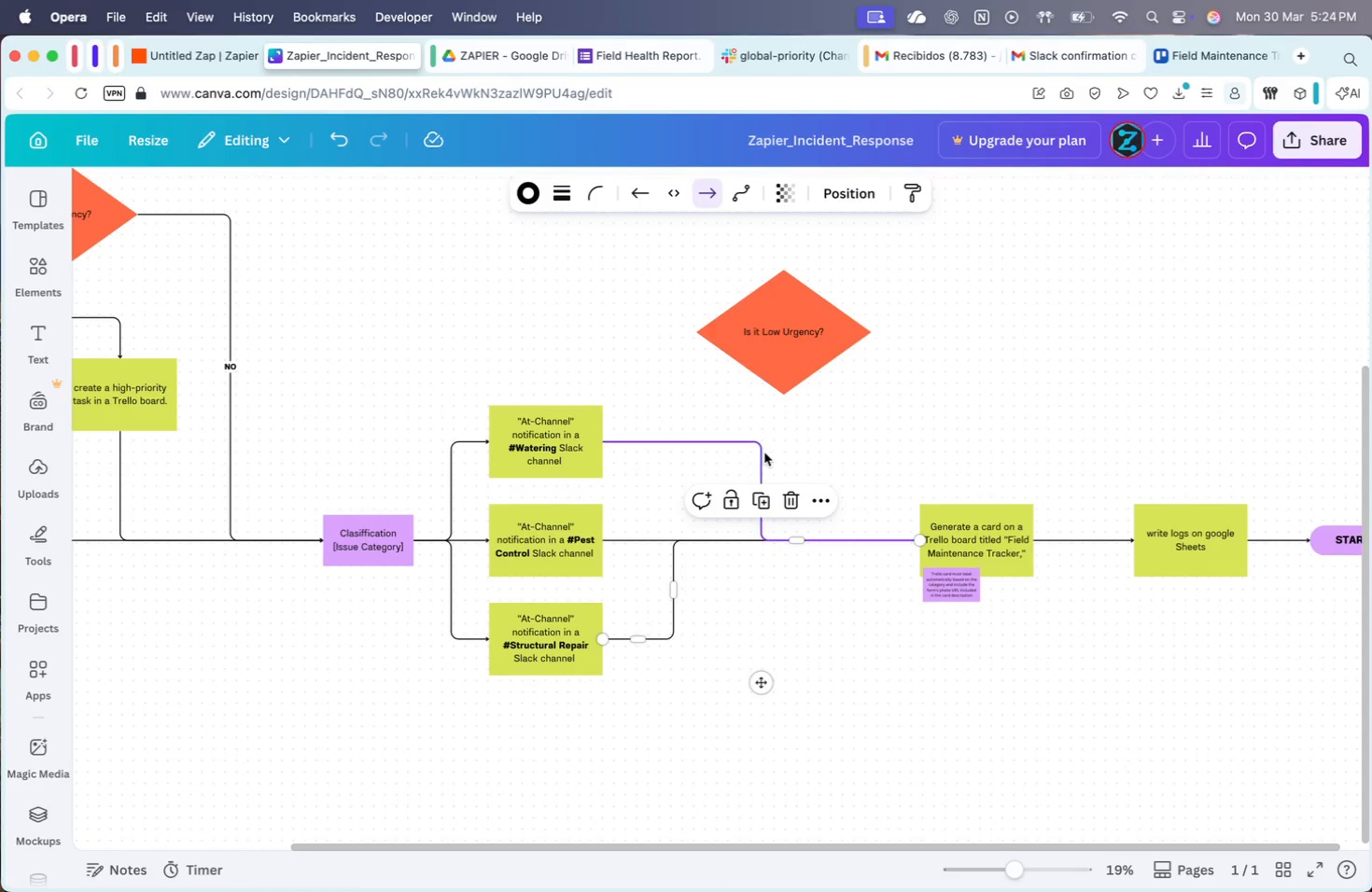 
left_click([760, 454])
 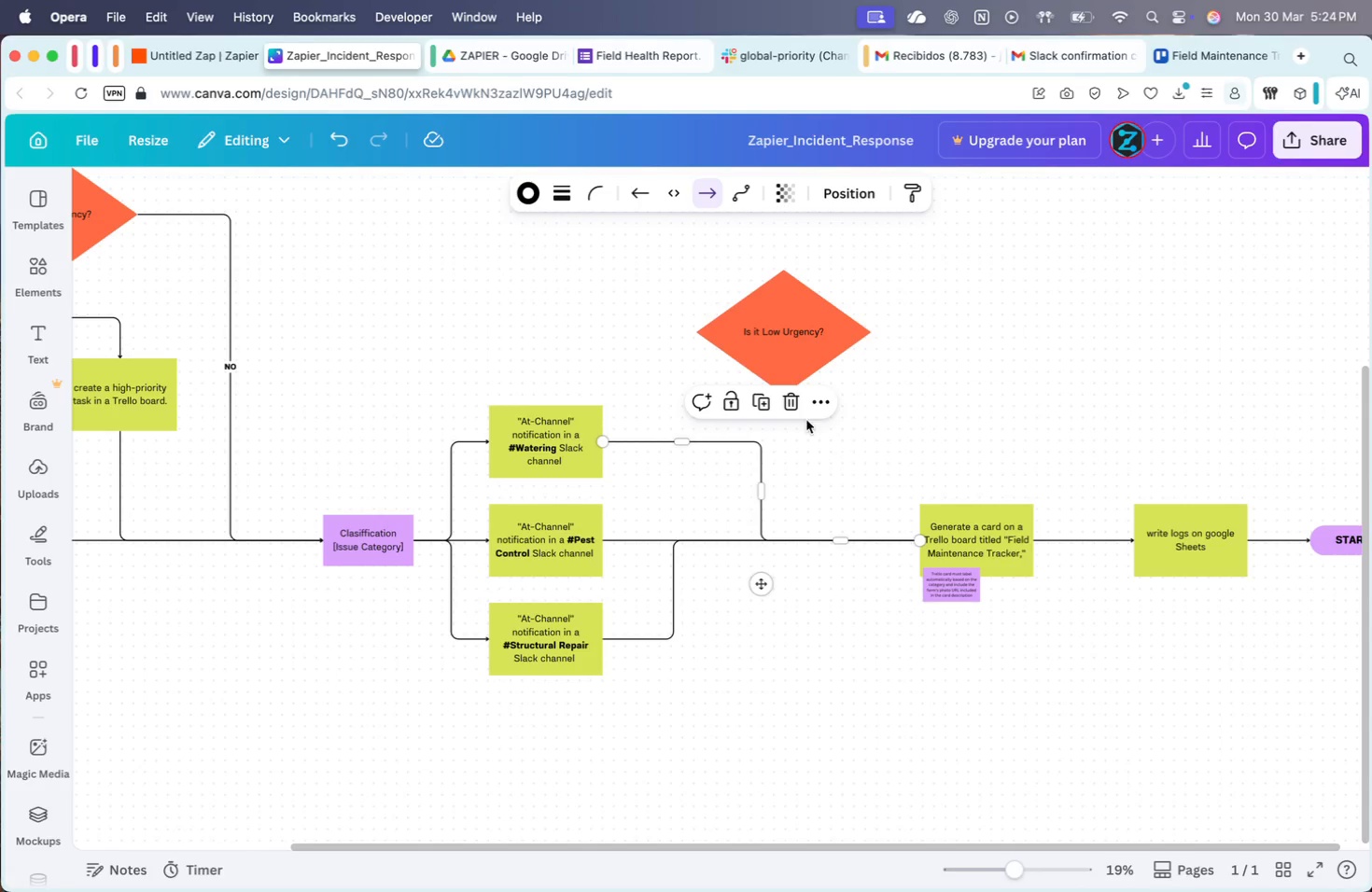 
left_click([792, 395])
 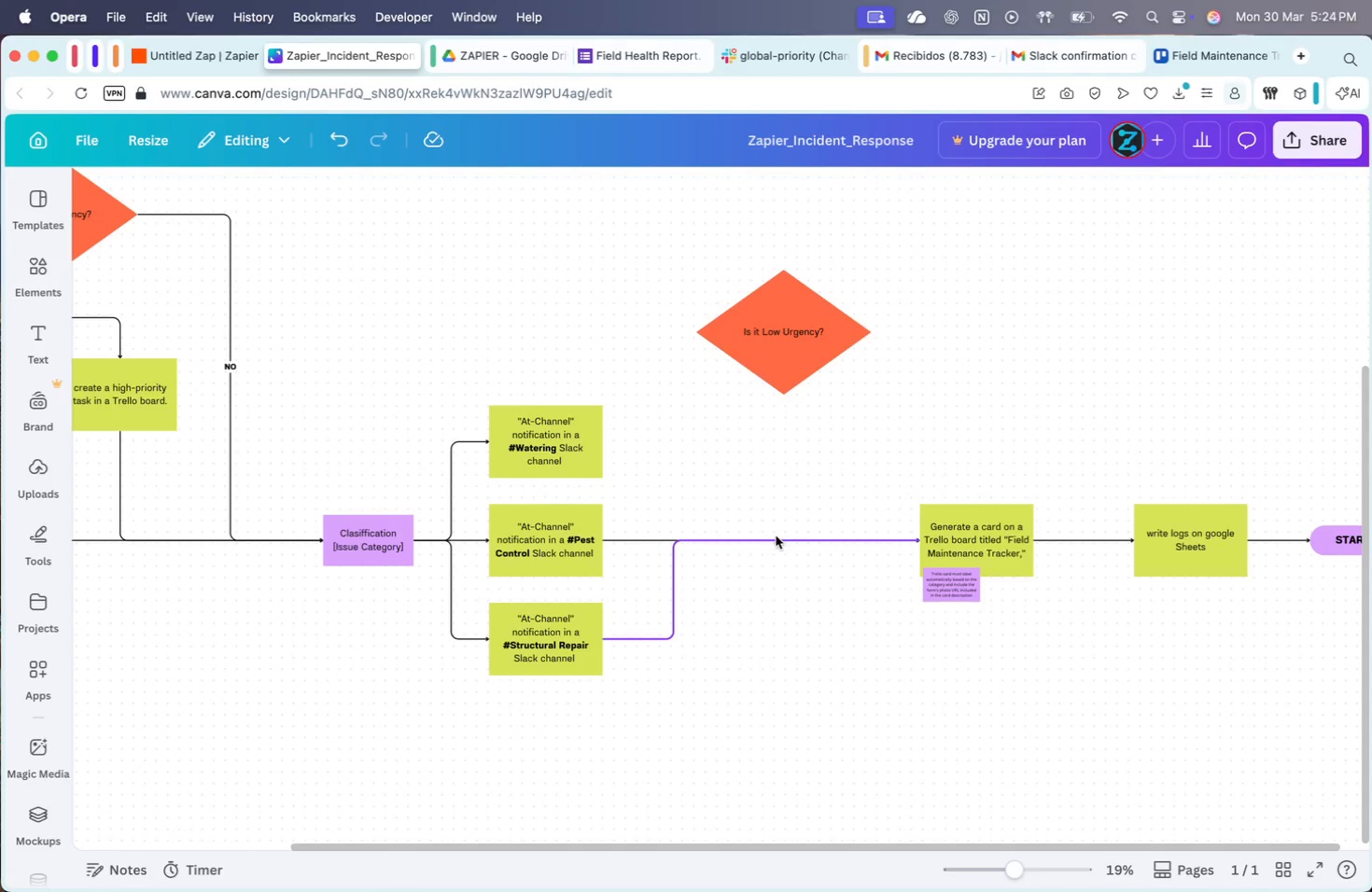 
left_click([771, 542])
 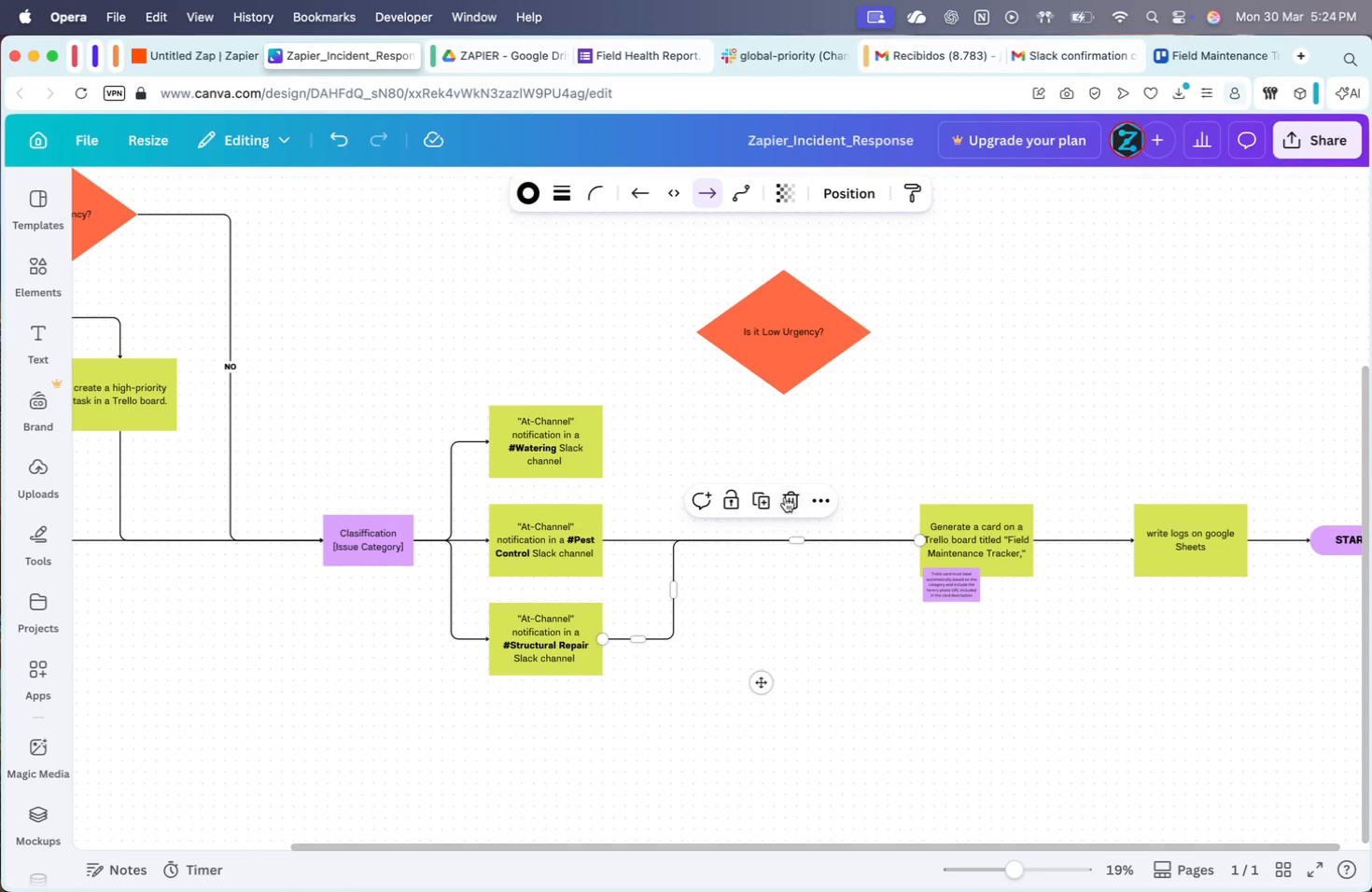 
left_click([787, 495])
 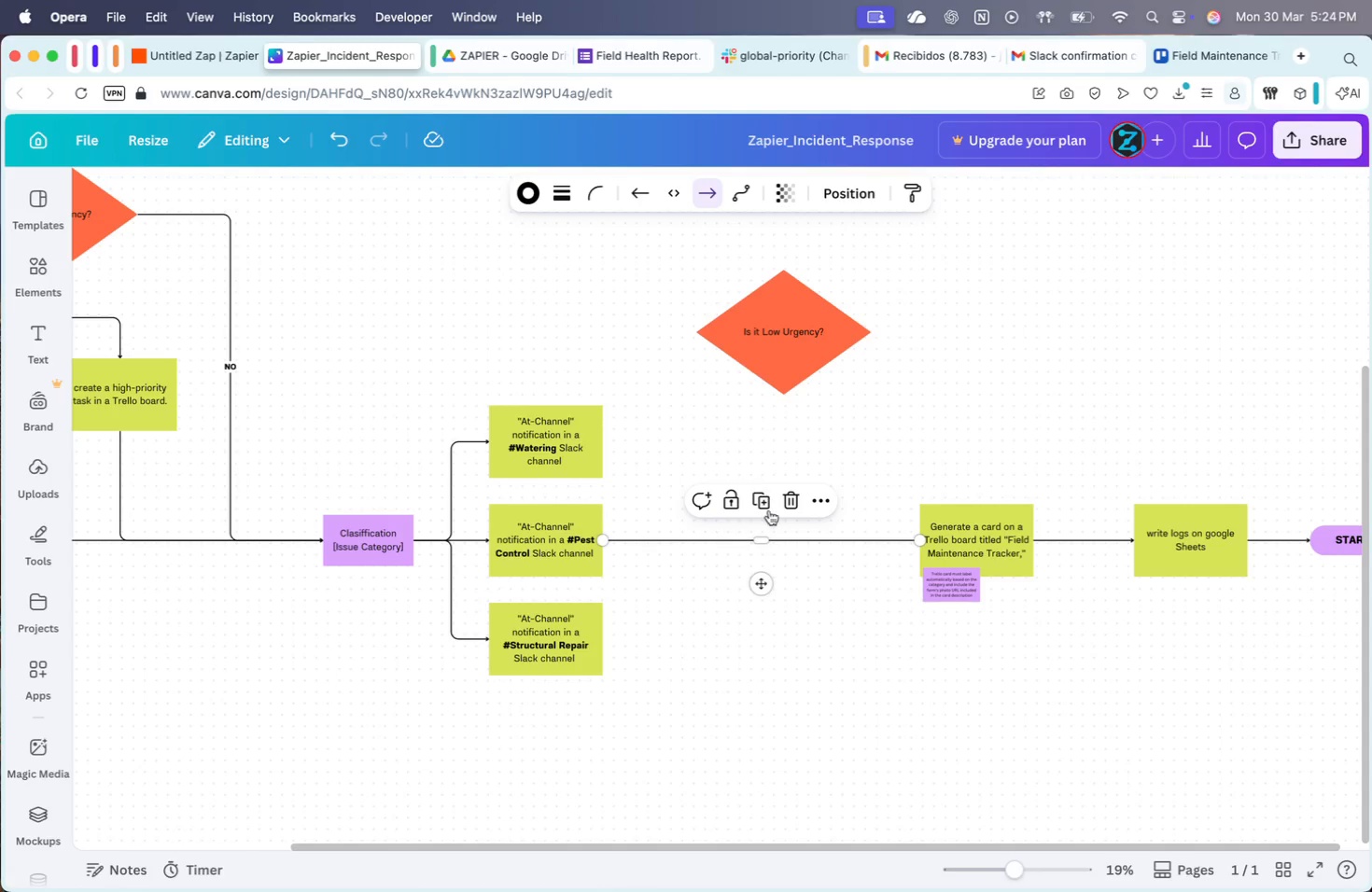 
left_click([789, 500])
 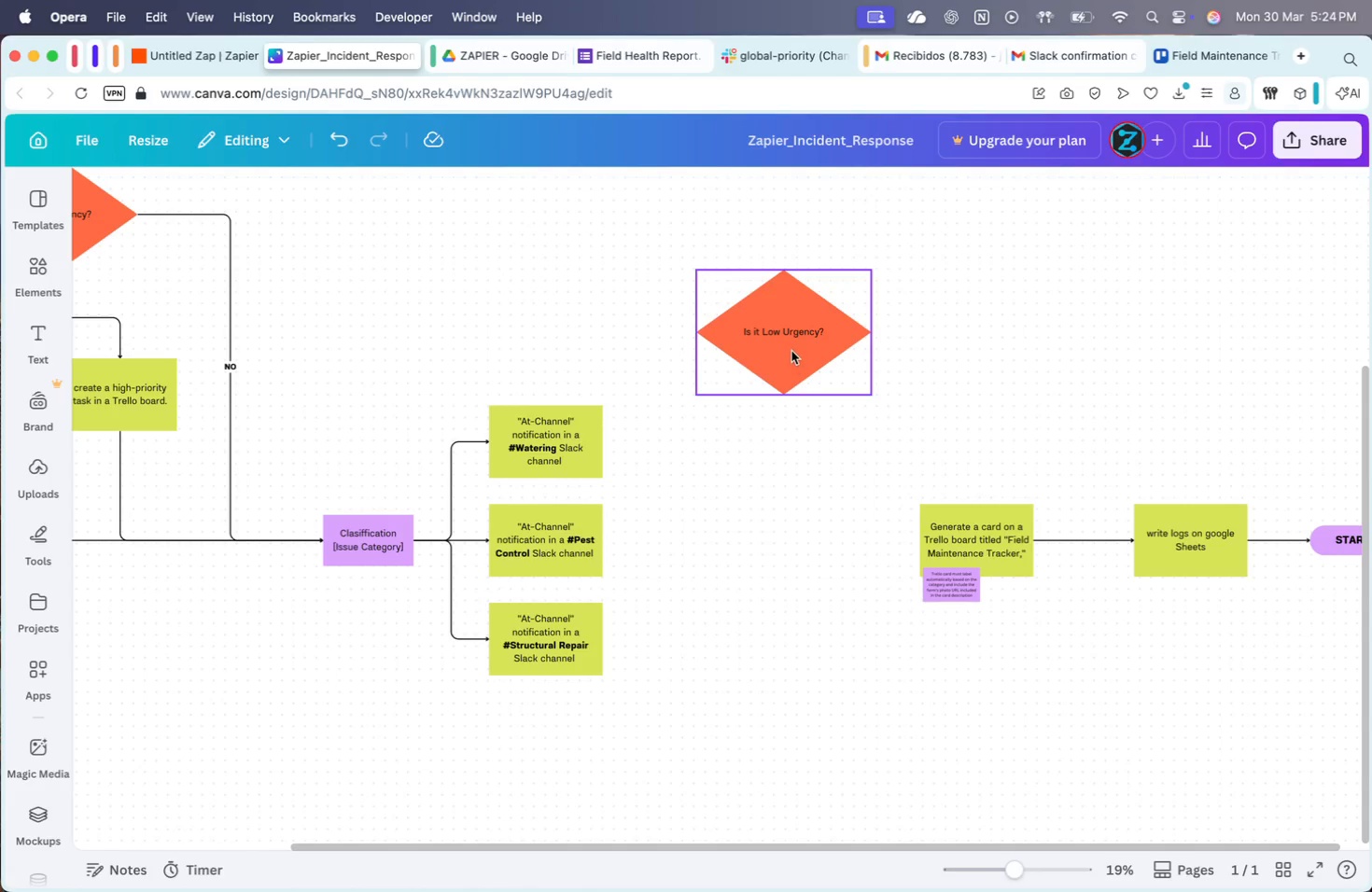 
left_click_drag(start_coordinate=[791, 347], to_coordinate=[779, 556])
 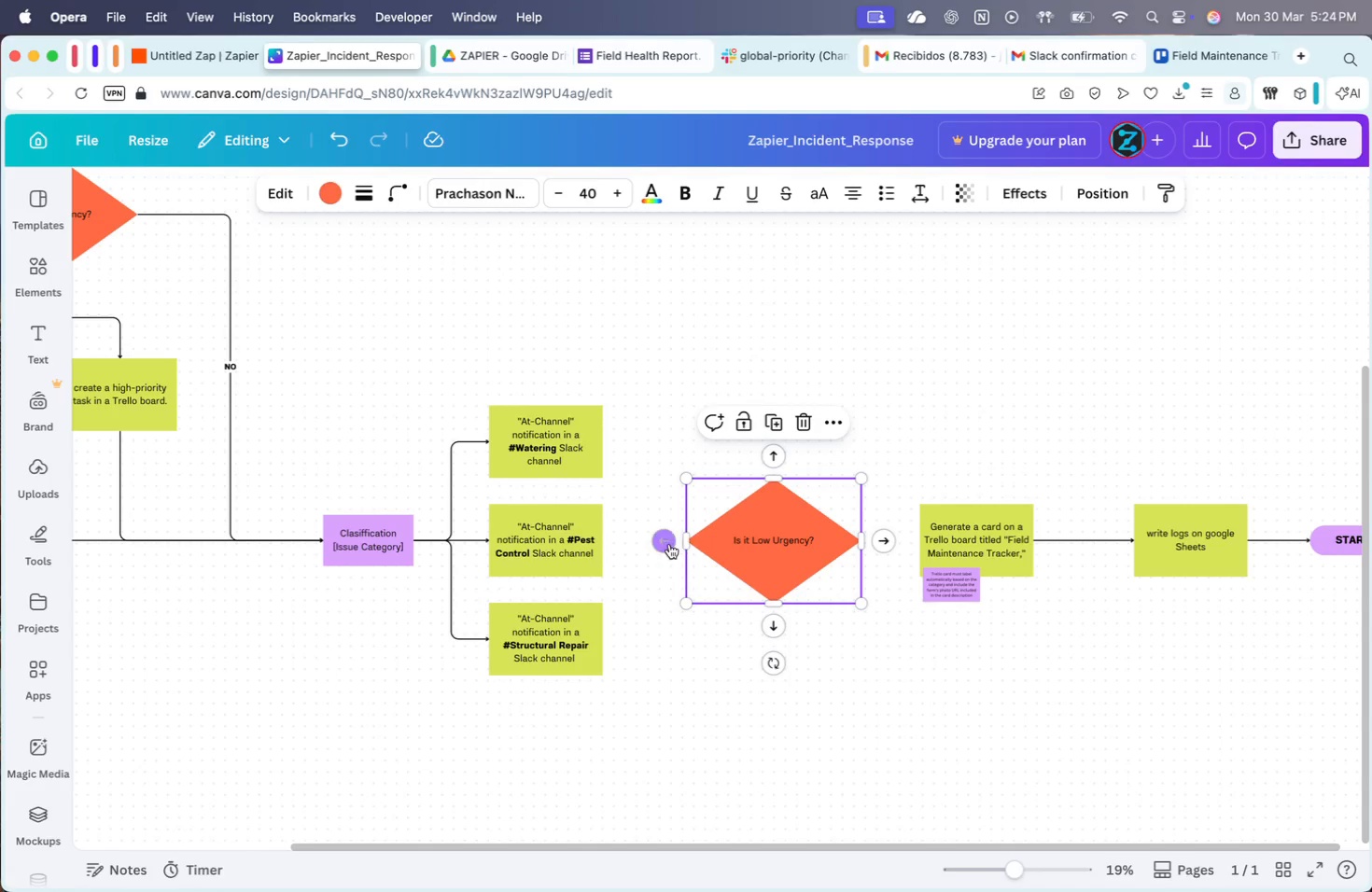 
left_click_drag(start_coordinate=[666, 543], to_coordinate=[598, 537])
 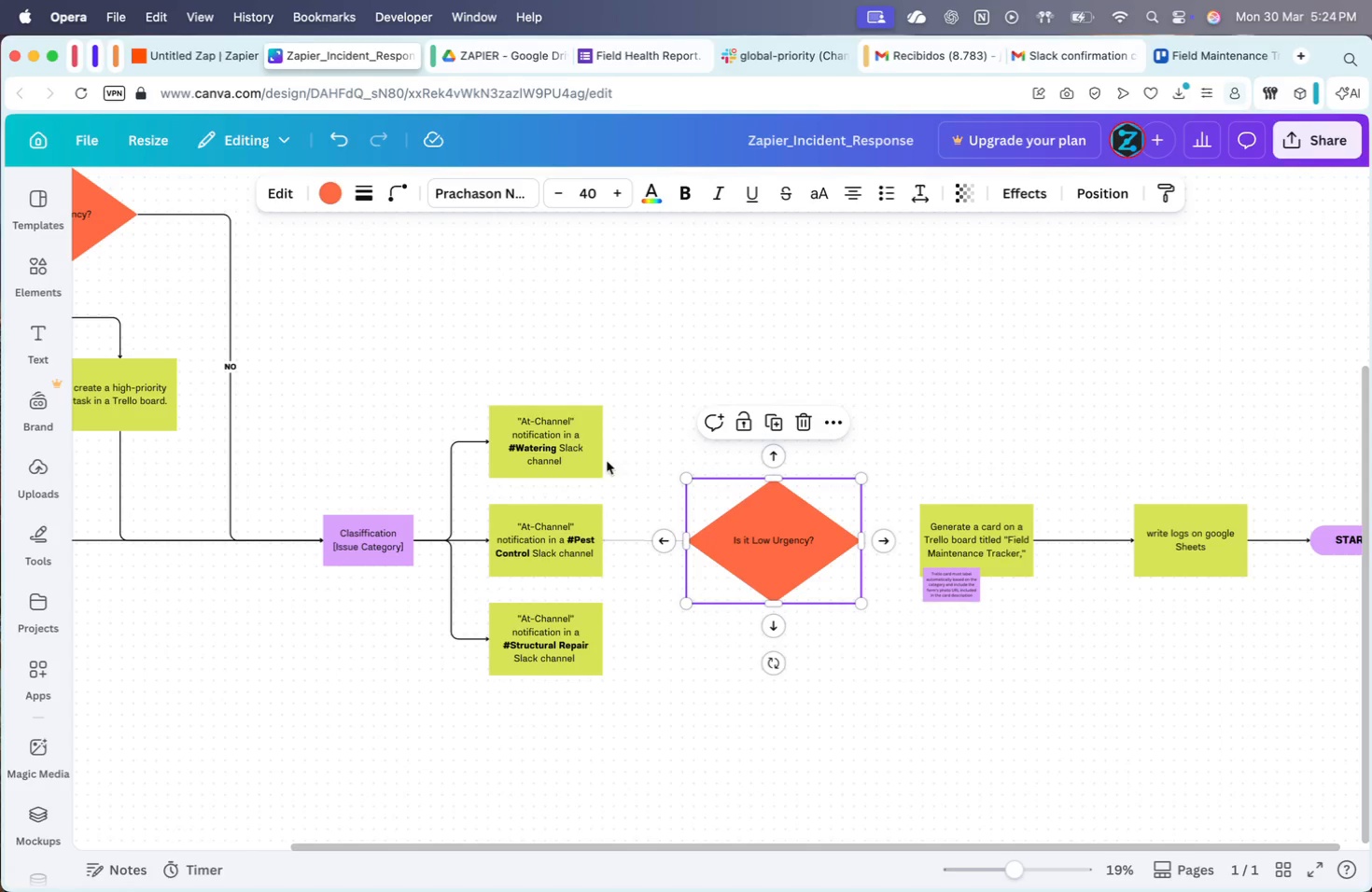 
left_click([594, 446])
 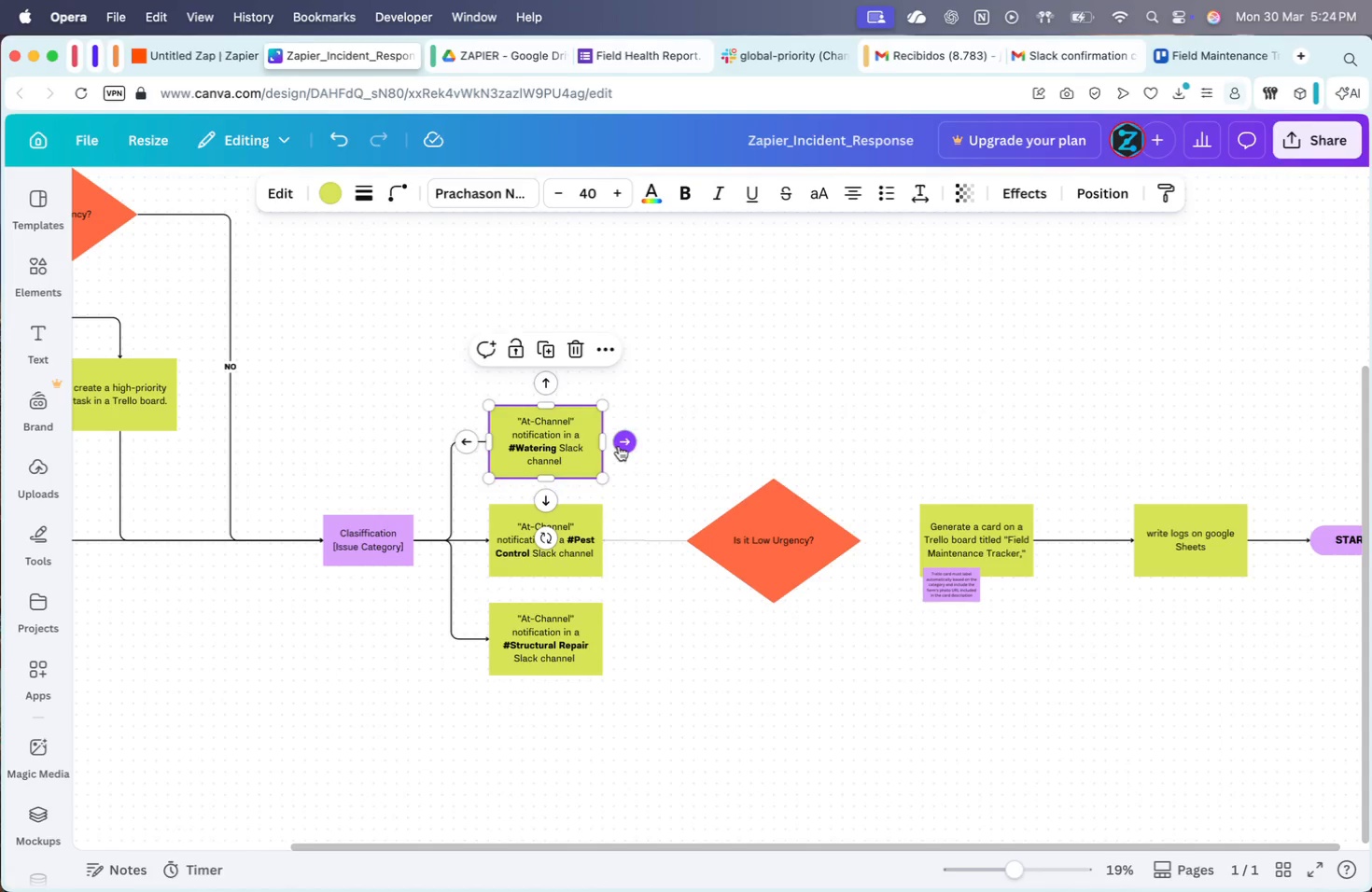 
left_click_drag(start_coordinate=[619, 446], to_coordinate=[693, 537])
 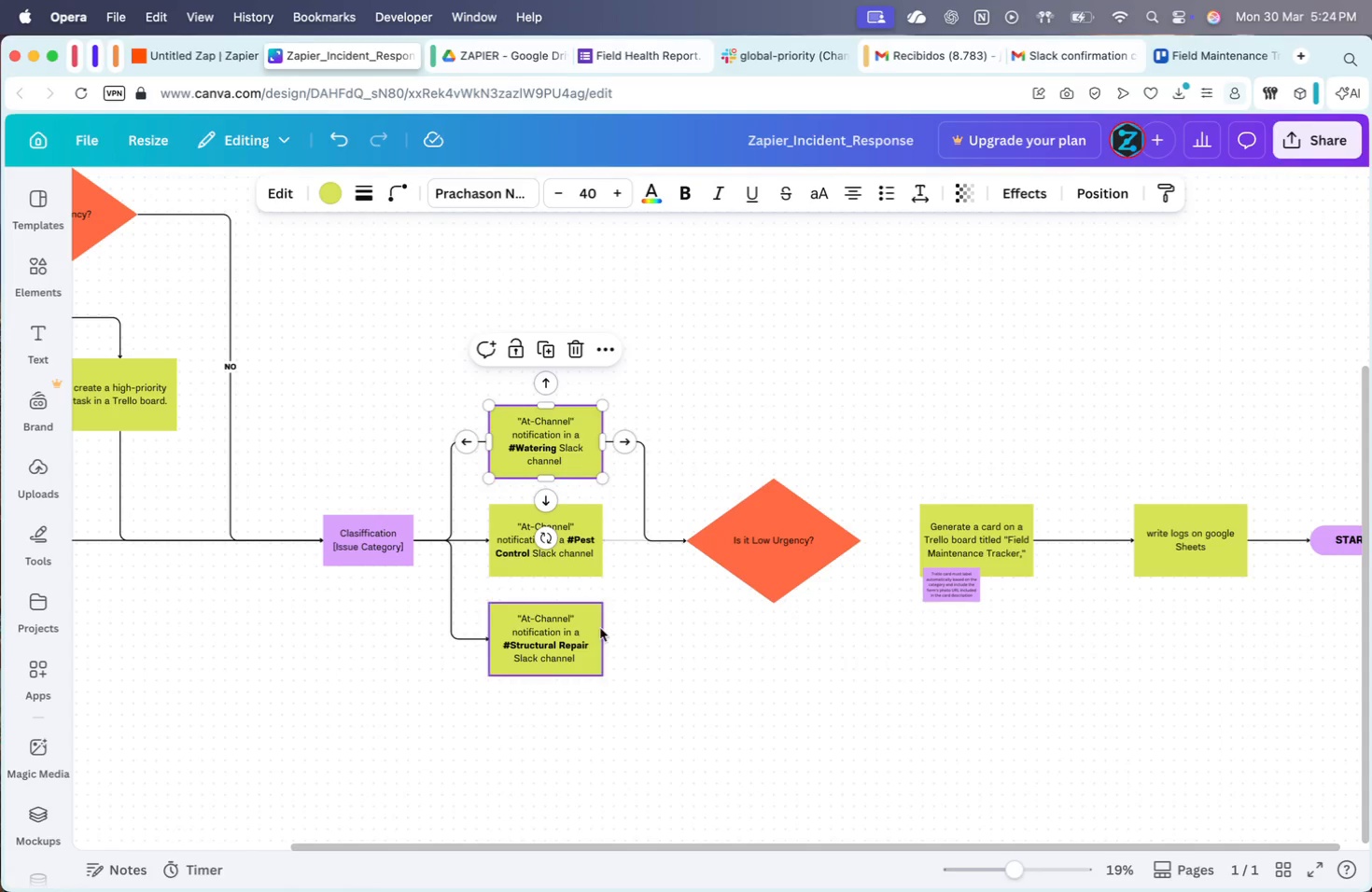 
left_click([600, 628])
 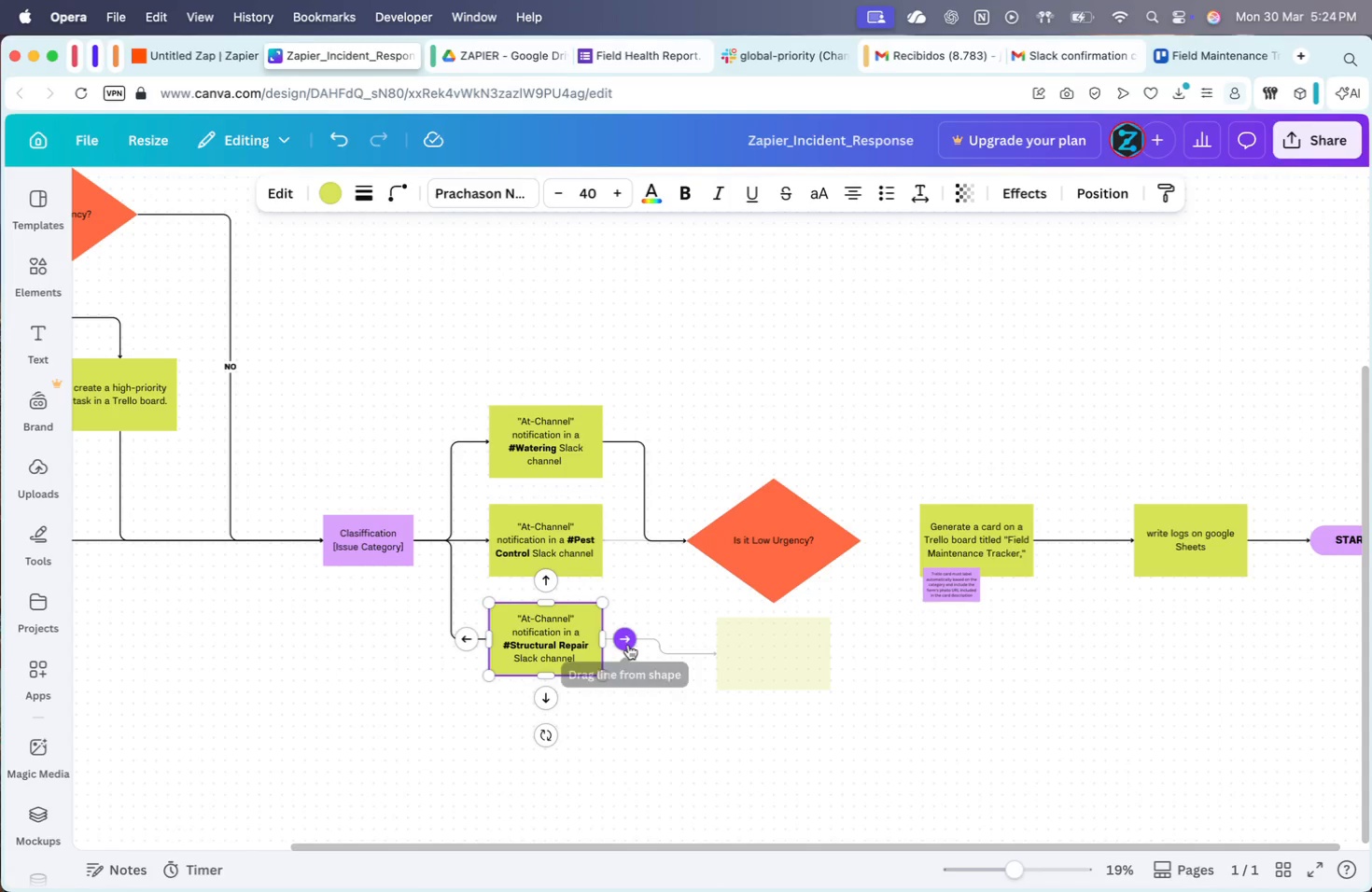 
left_click_drag(start_coordinate=[628, 645], to_coordinate=[693, 542])
 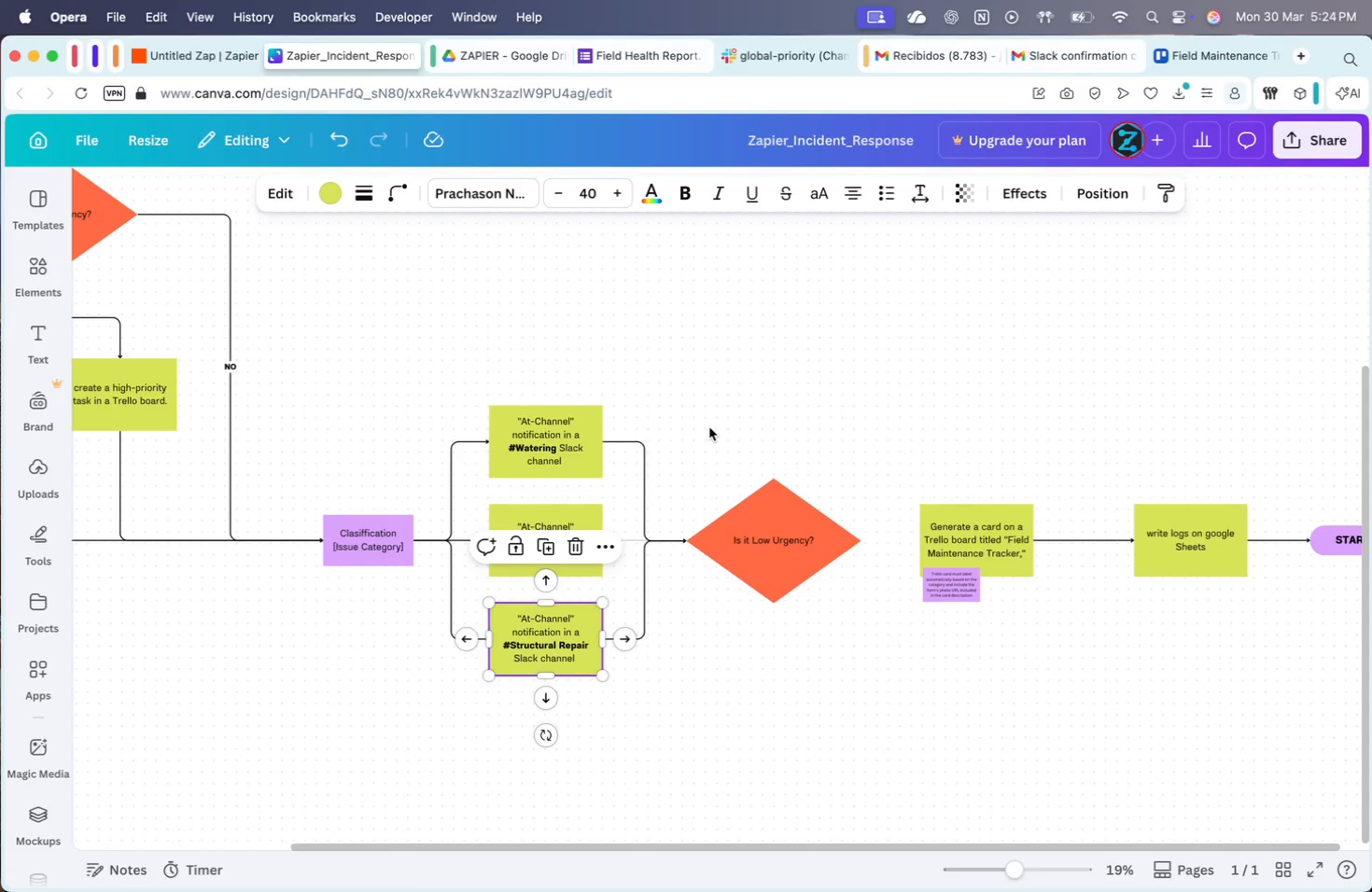 
left_click([707, 422])
 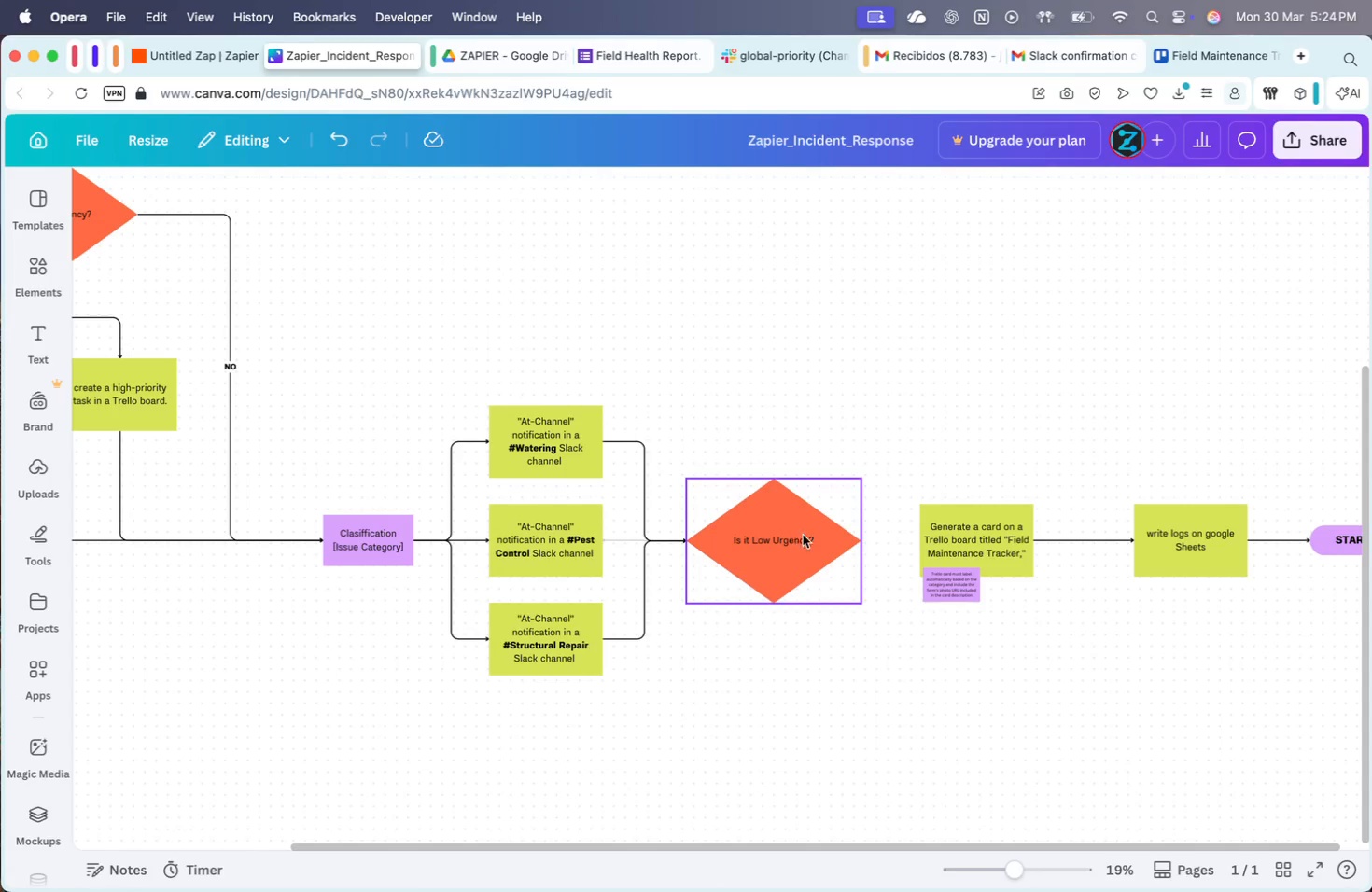 
scroll: coordinate [893, 425], scroll_direction: down, amount: 8.0
 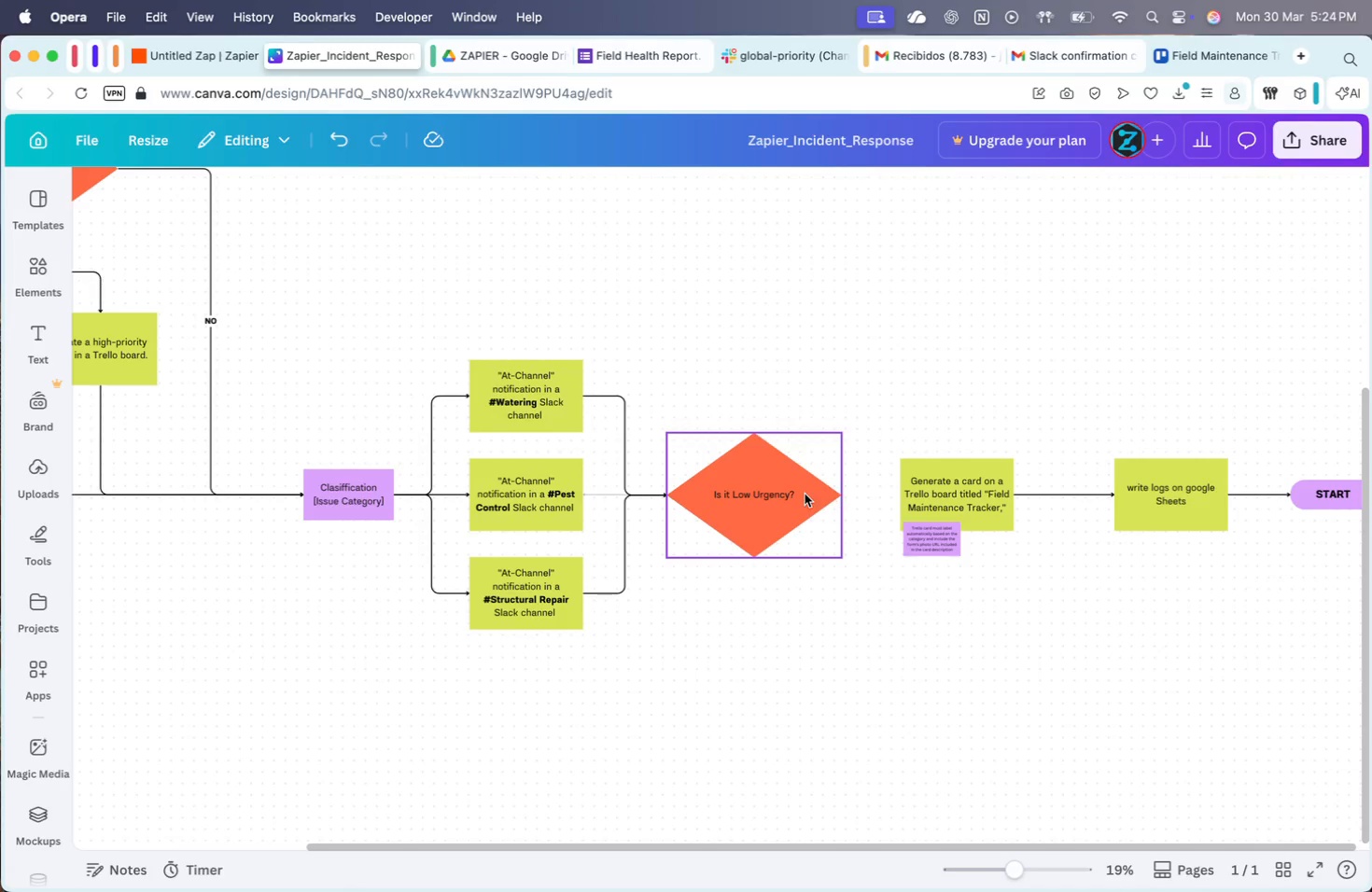 
left_click([805, 494])
 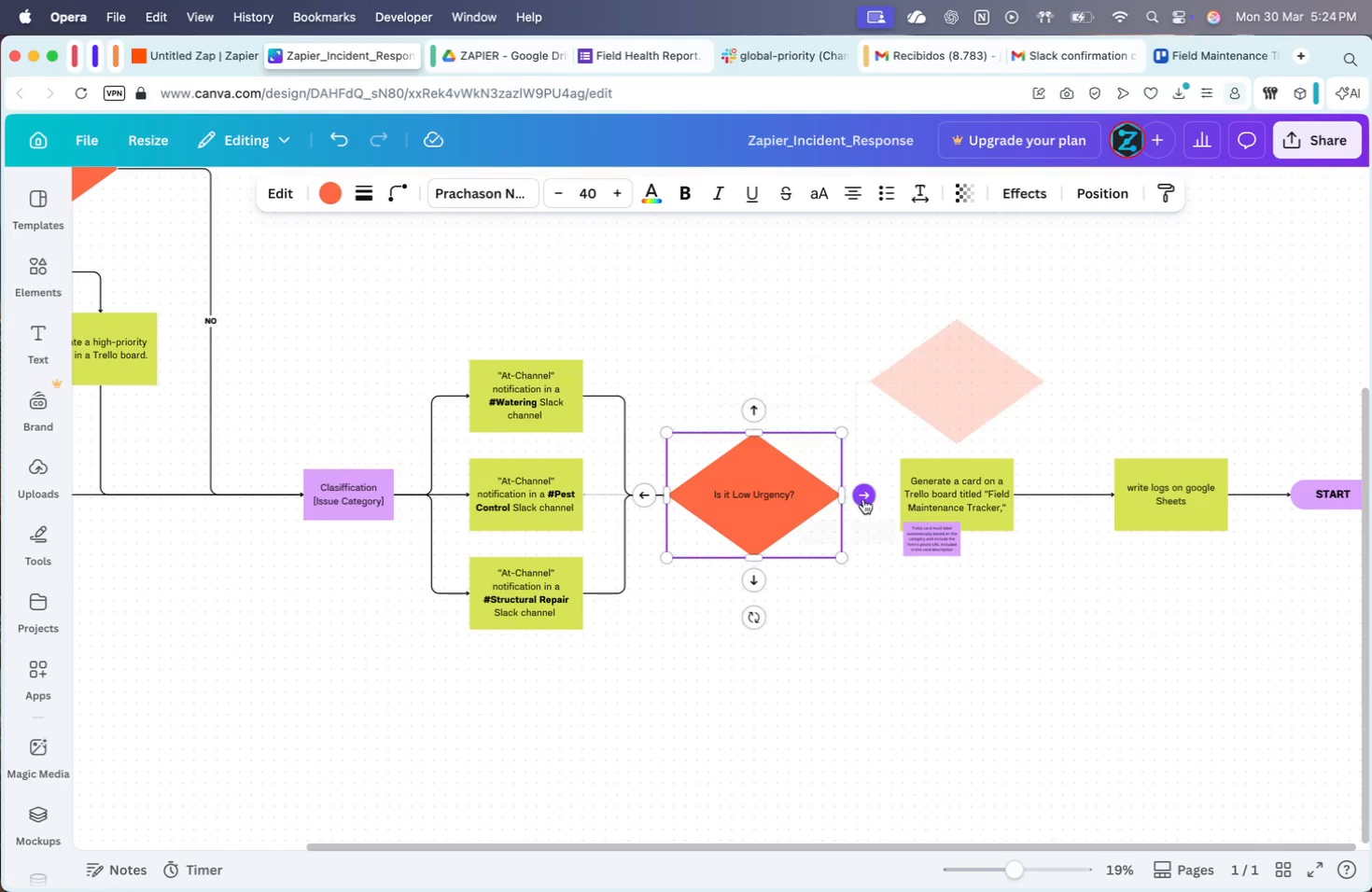 
left_click_drag(start_coordinate=[863, 499], to_coordinate=[908, 500])
 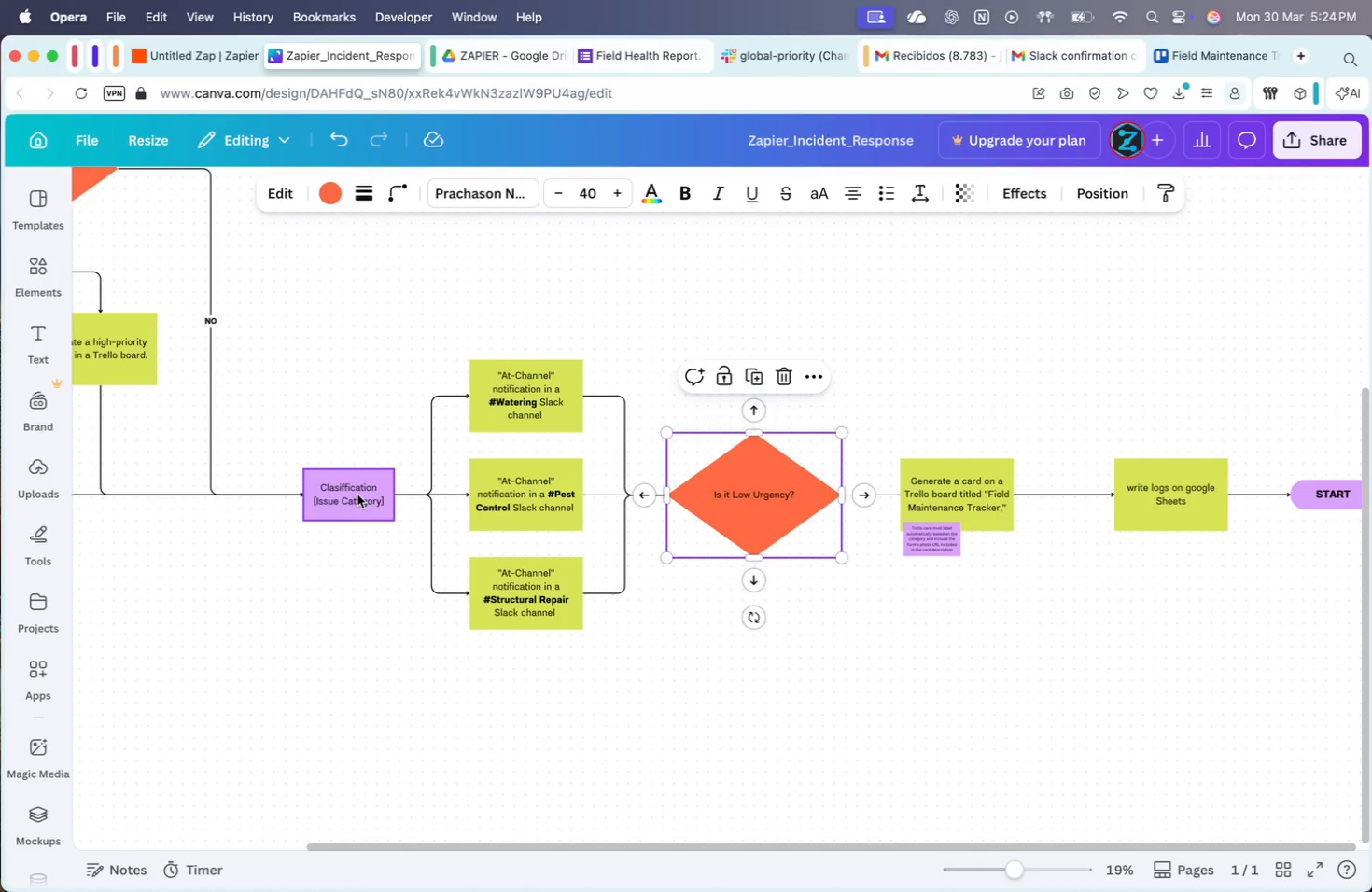 
scroll: coordinate [357, 495], scroll_direction: up, amount: 7.0
 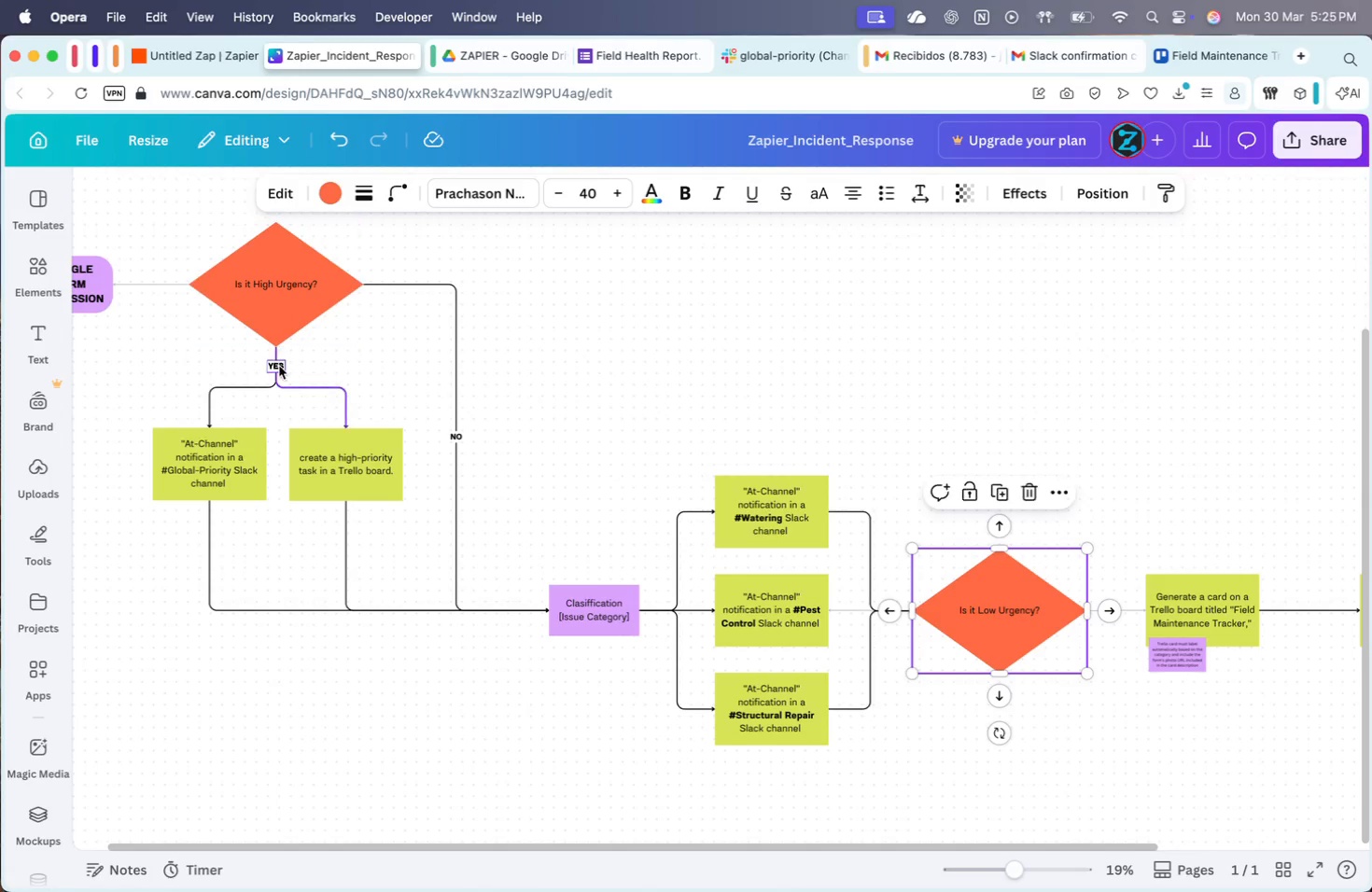 
left_click([279, 366])
 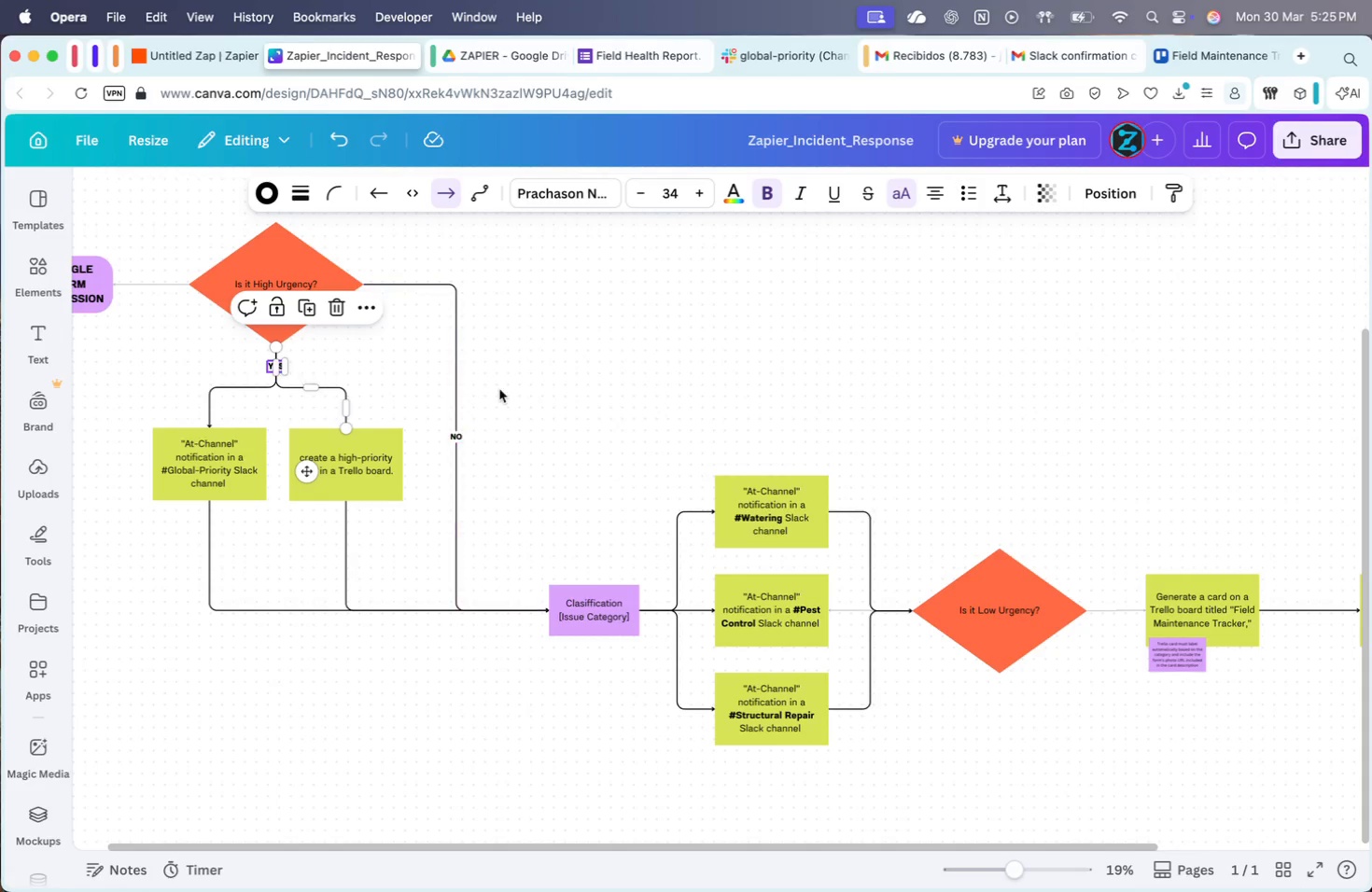 
key(Meta+C)
 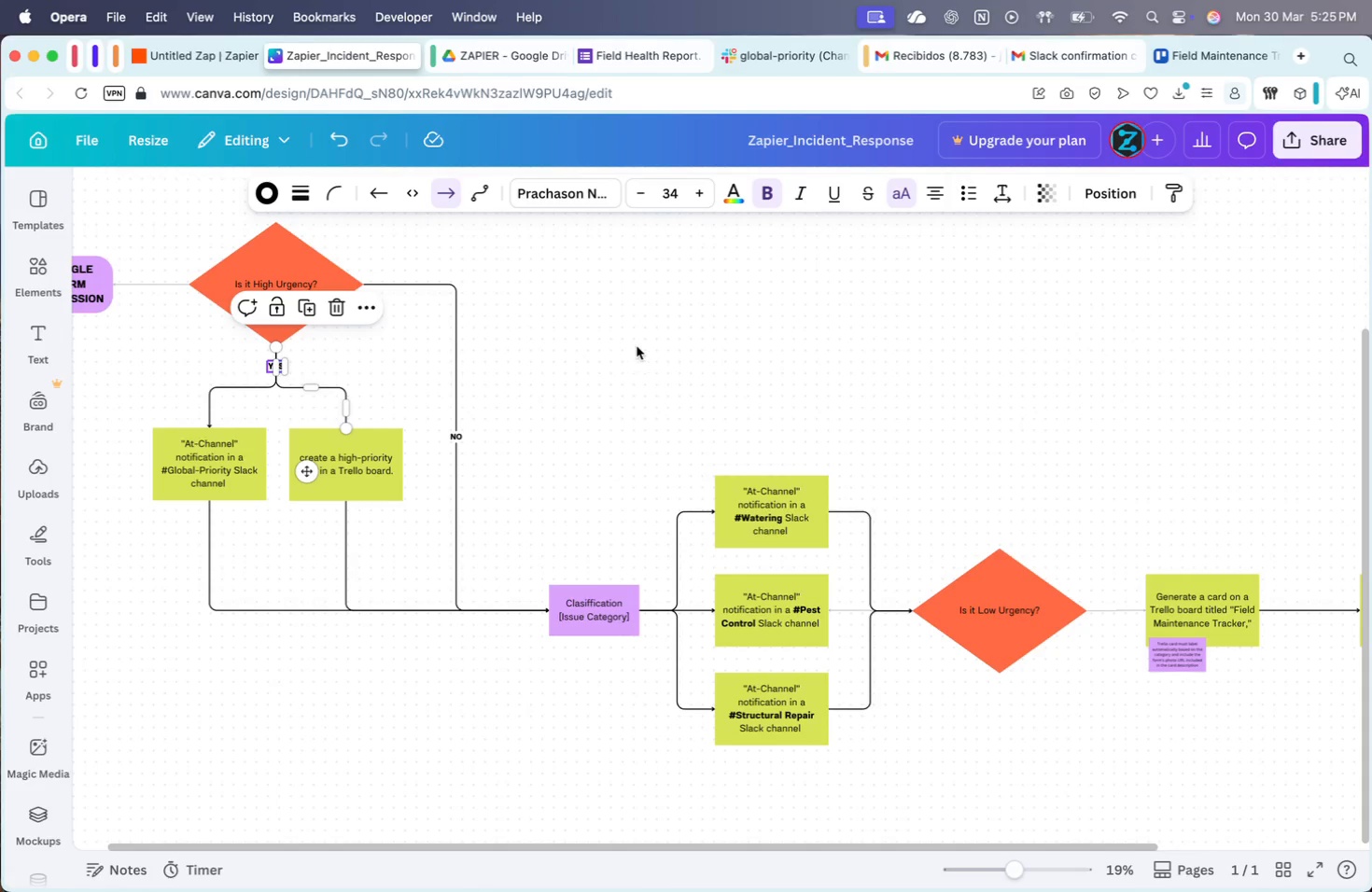 
key(Meta+V)
 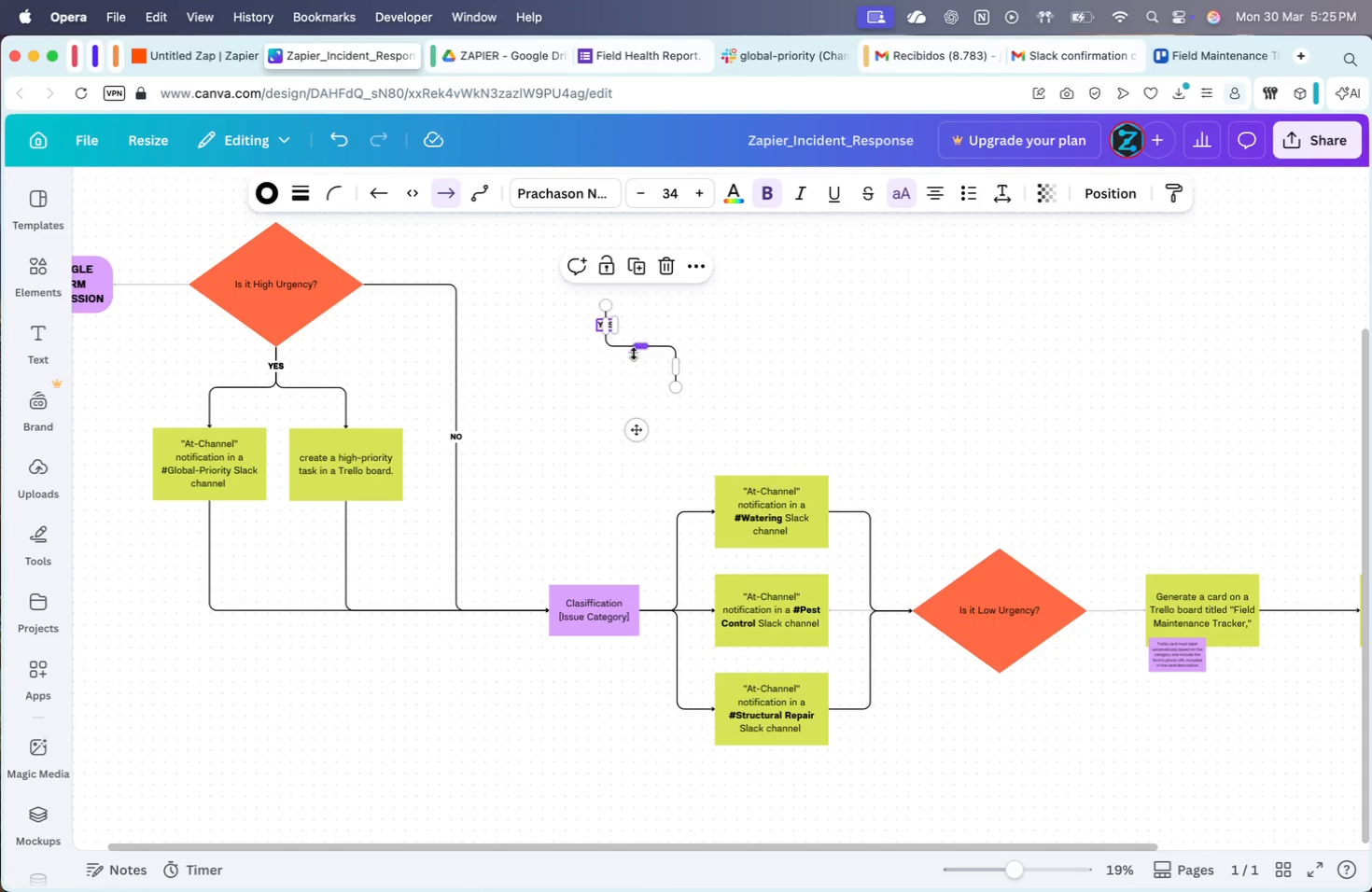 
left_click([641, 416])
 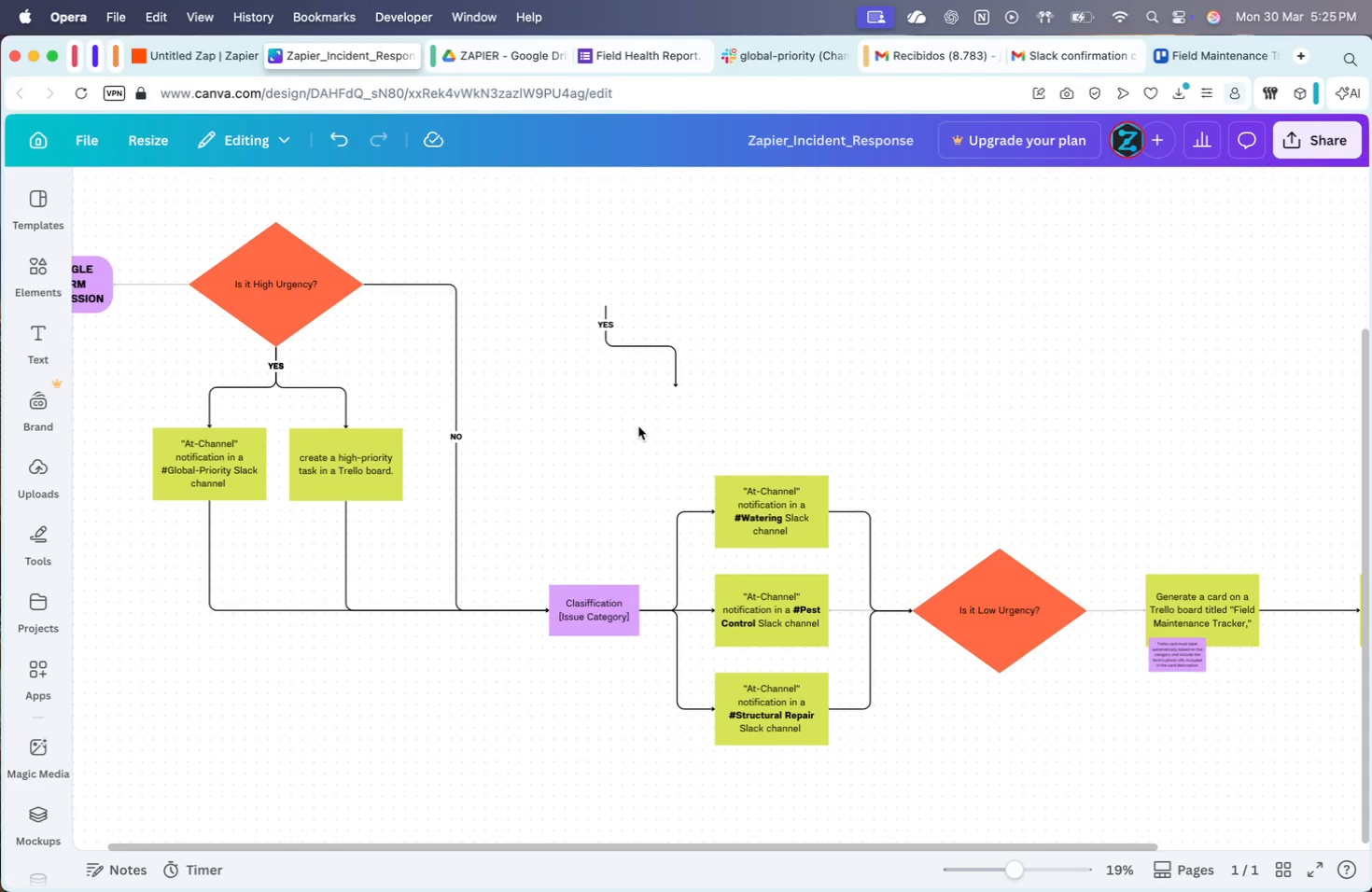 
left_click([638, 426])
 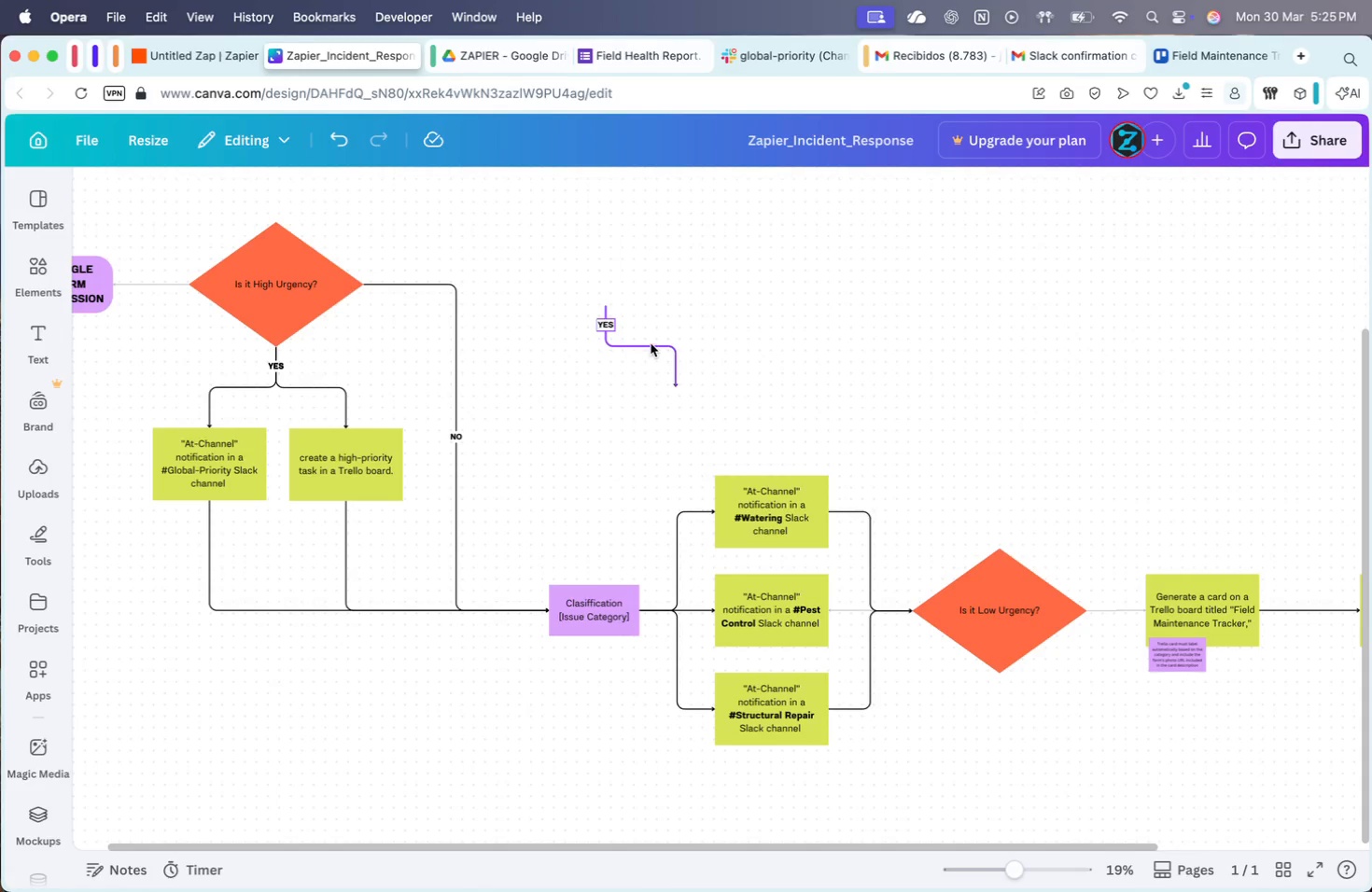 
left_click([651, 343])
 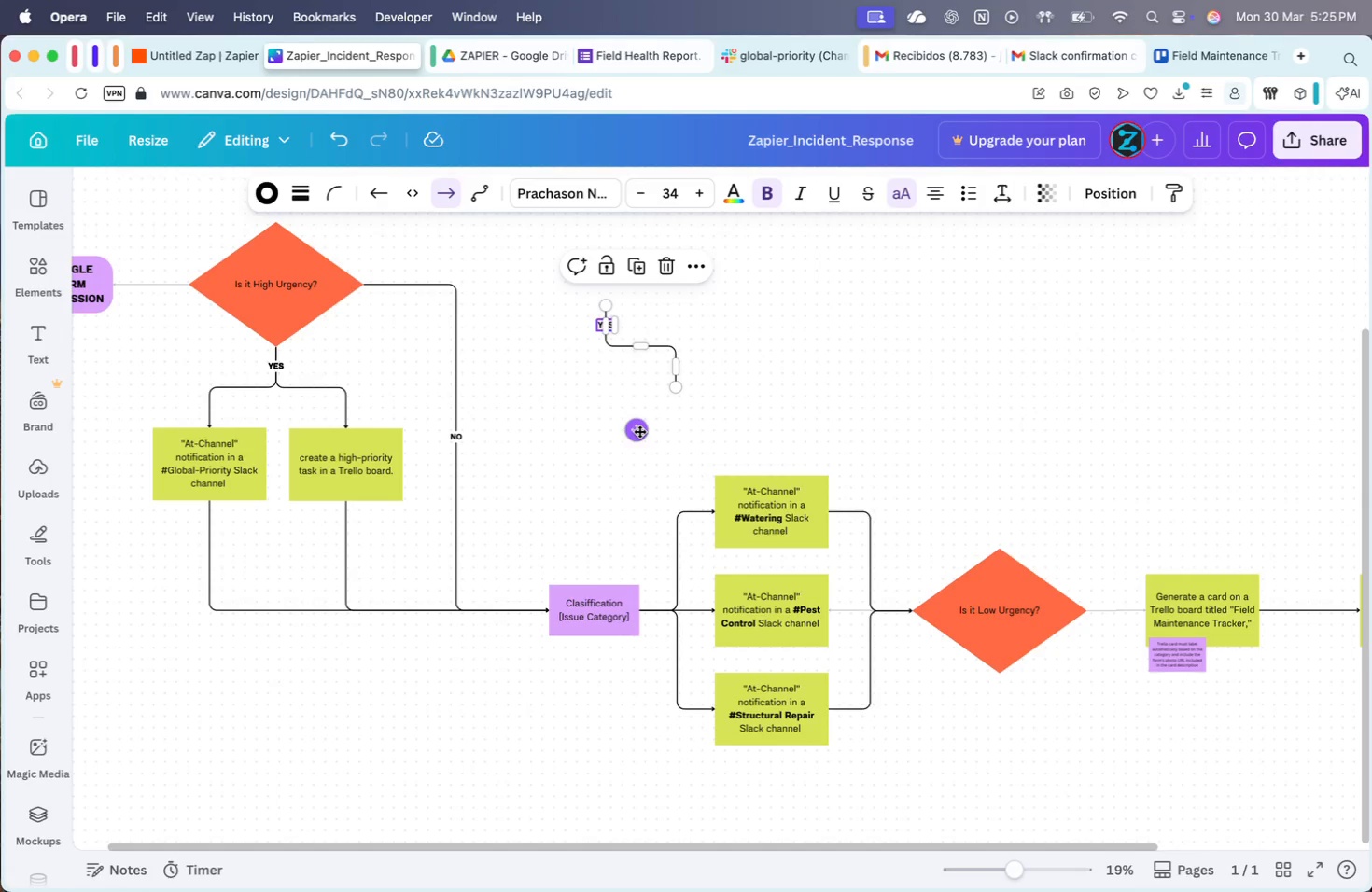 
left_click_drag(start_coordinate=[639, 431], to_coordinate=[1080, 551])
 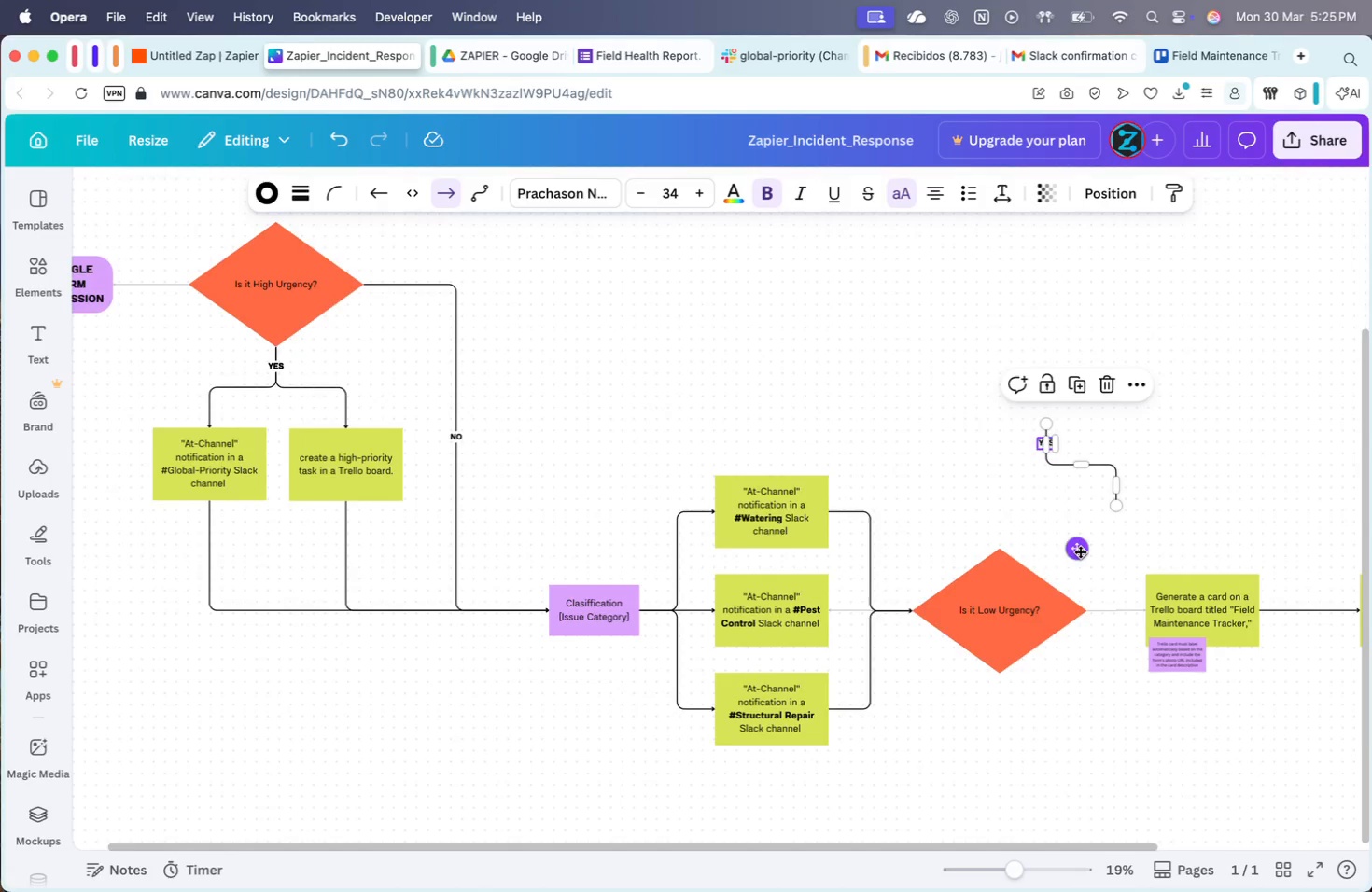 
scroll: coordinate [1080, 551], scroll_direction: down, amount: 14.0
 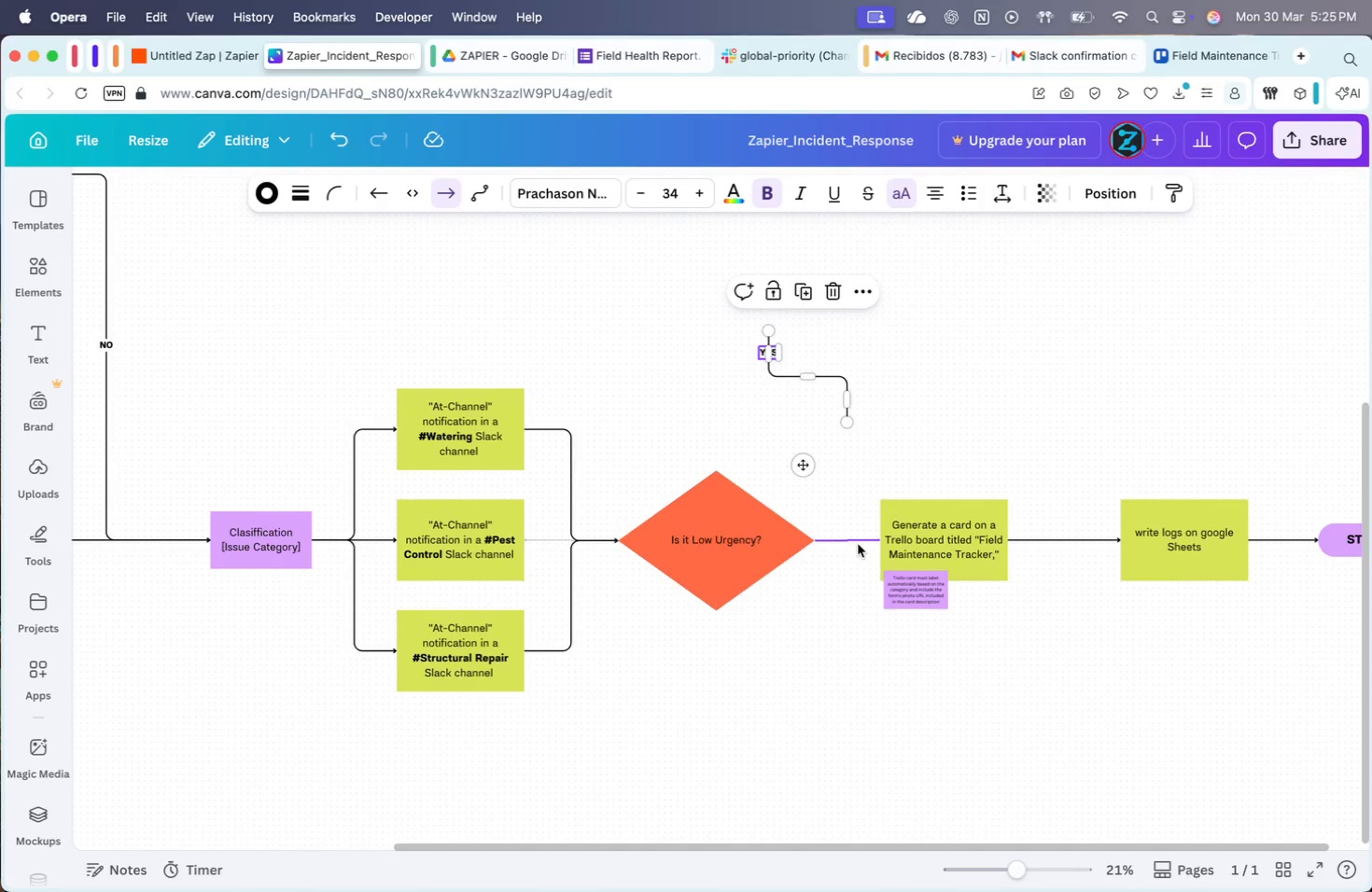 
left_click([851, 543])
 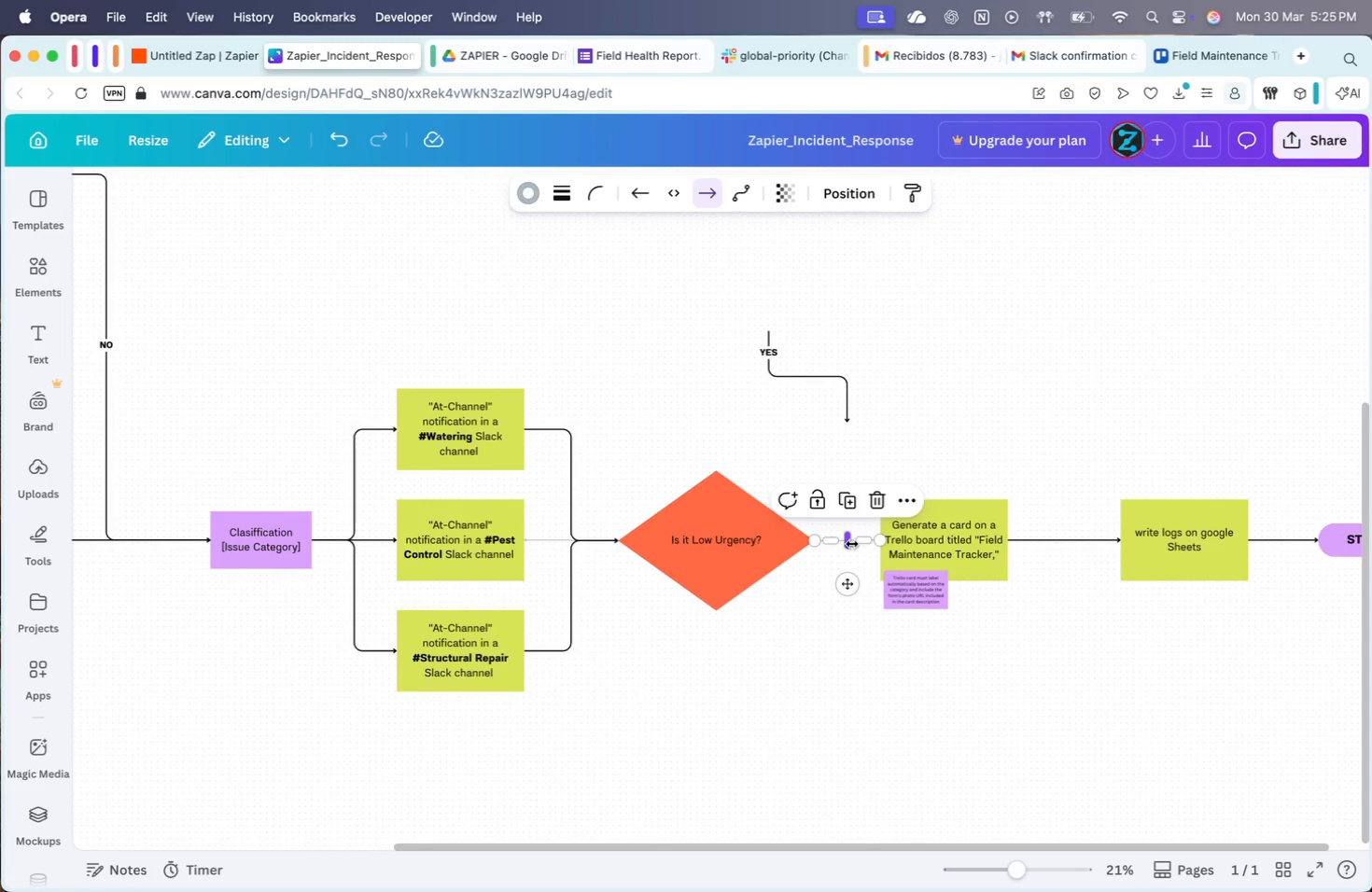 
key(Backspace)
 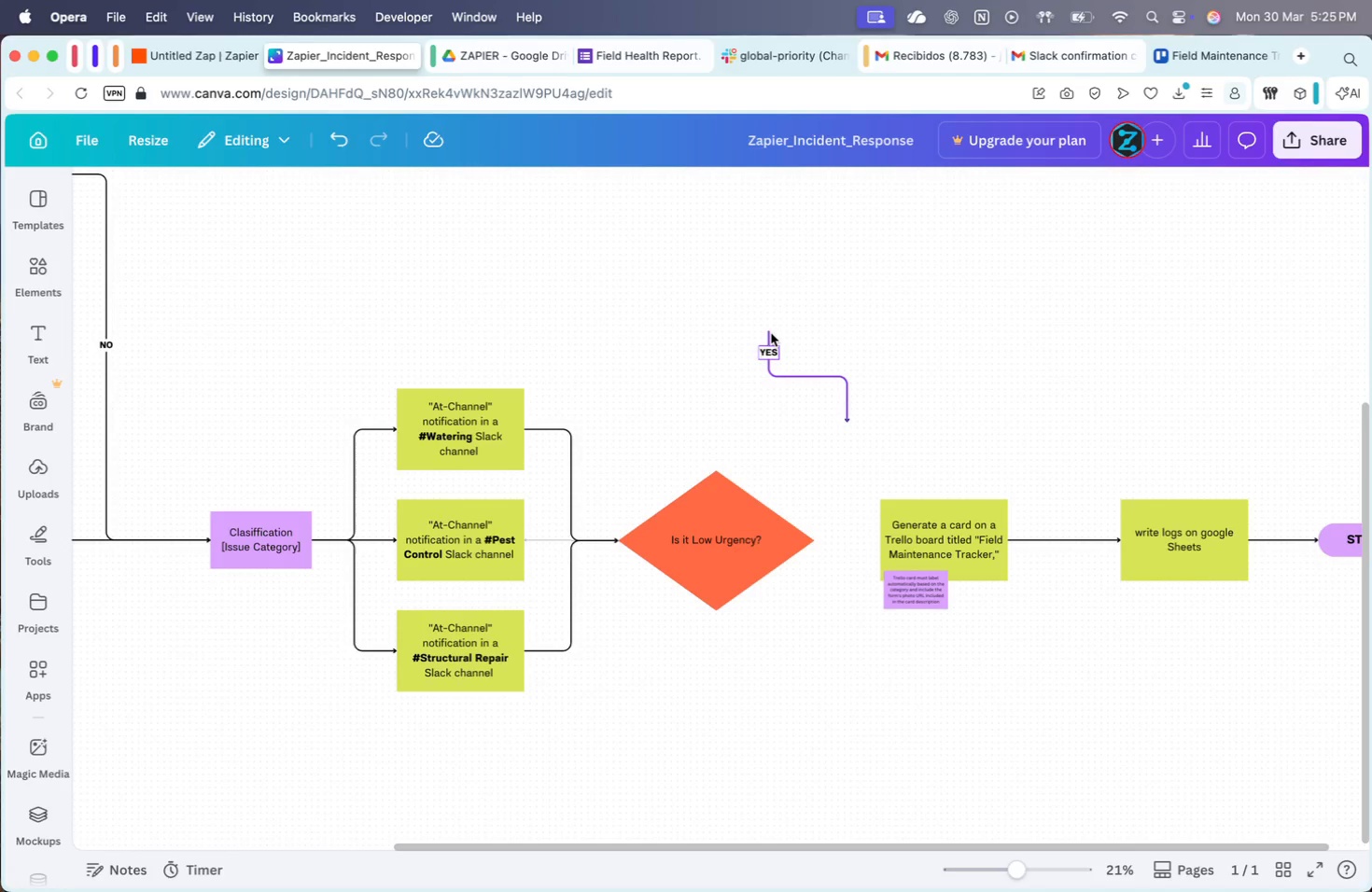 
left_click([769, 333])
 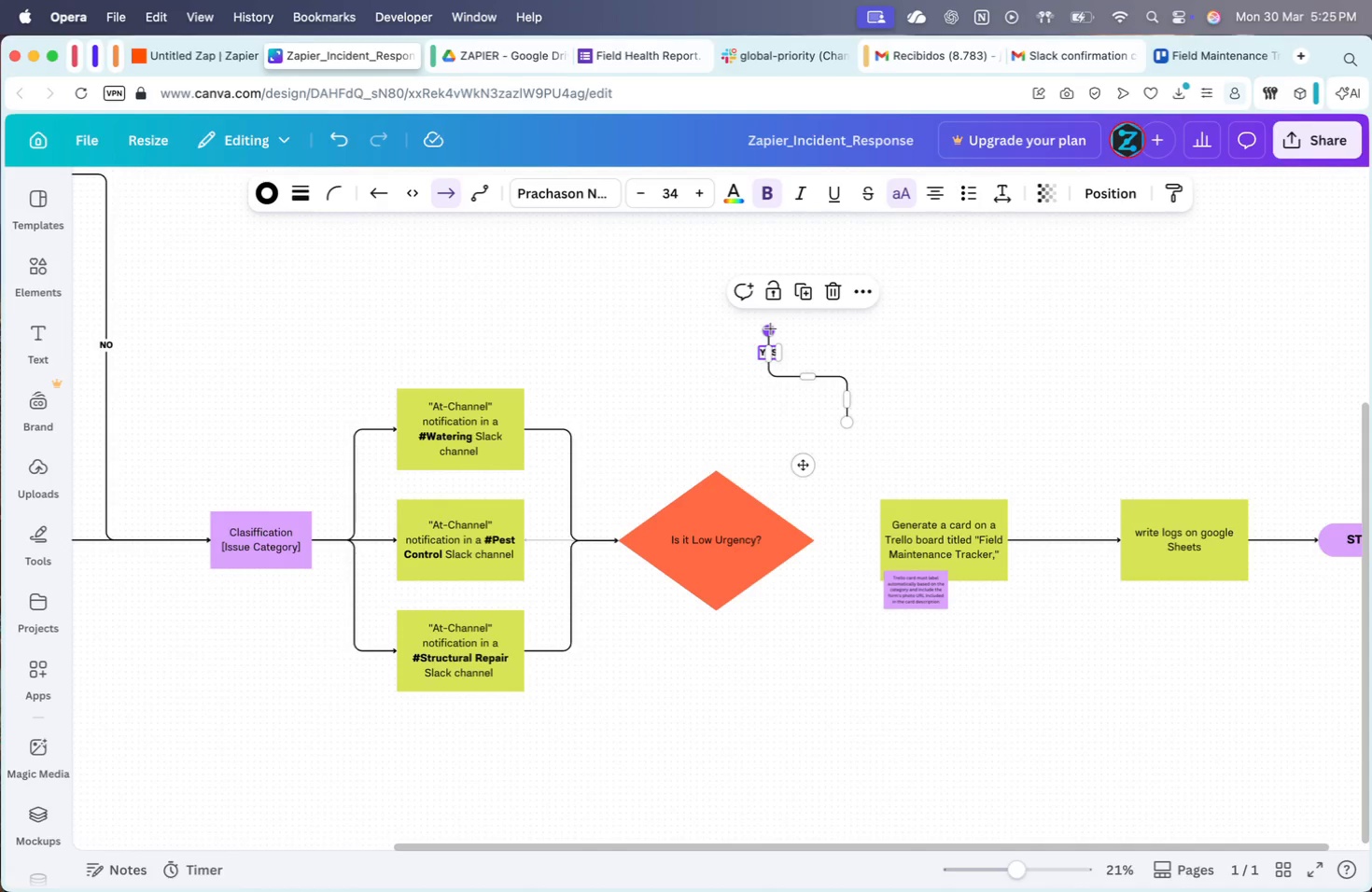 
left_click_drag(start_coordinate=[770, 328], to_coordinate=[816, 537])
 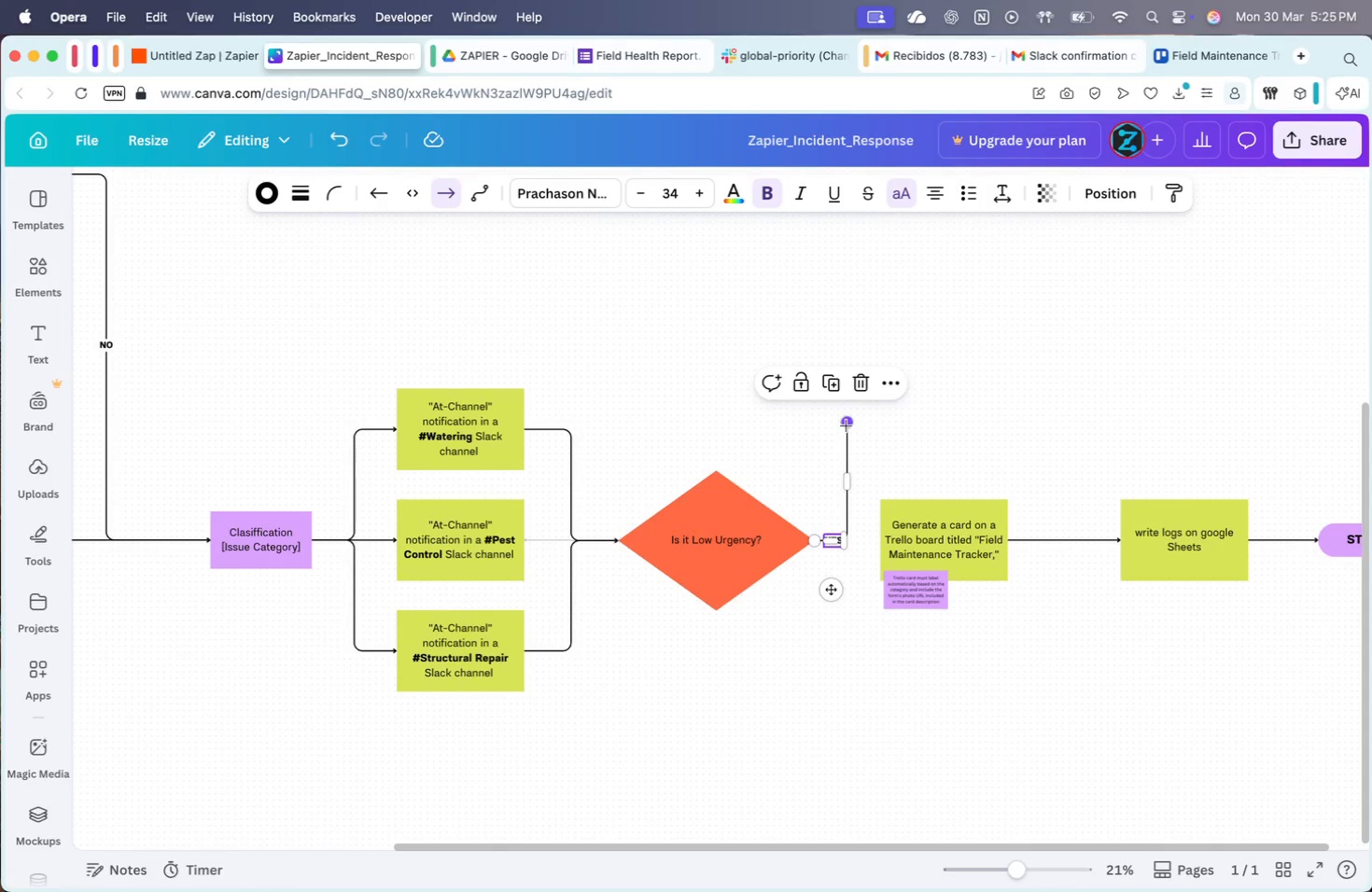 
left_click_drag(start_coordinate=[847, 425], to_coordinate=[884, 538])
 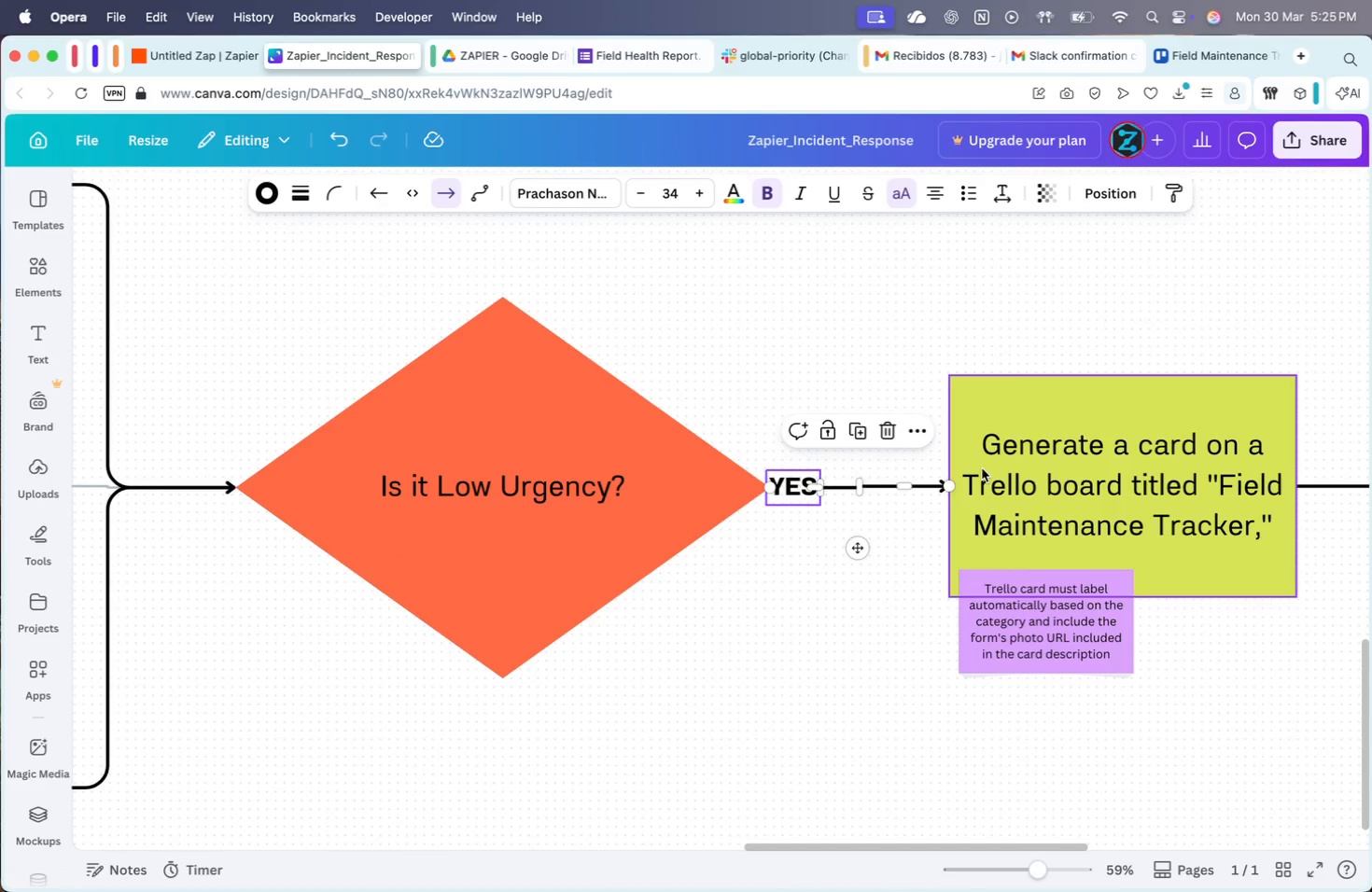 
left_click([901, 523])
 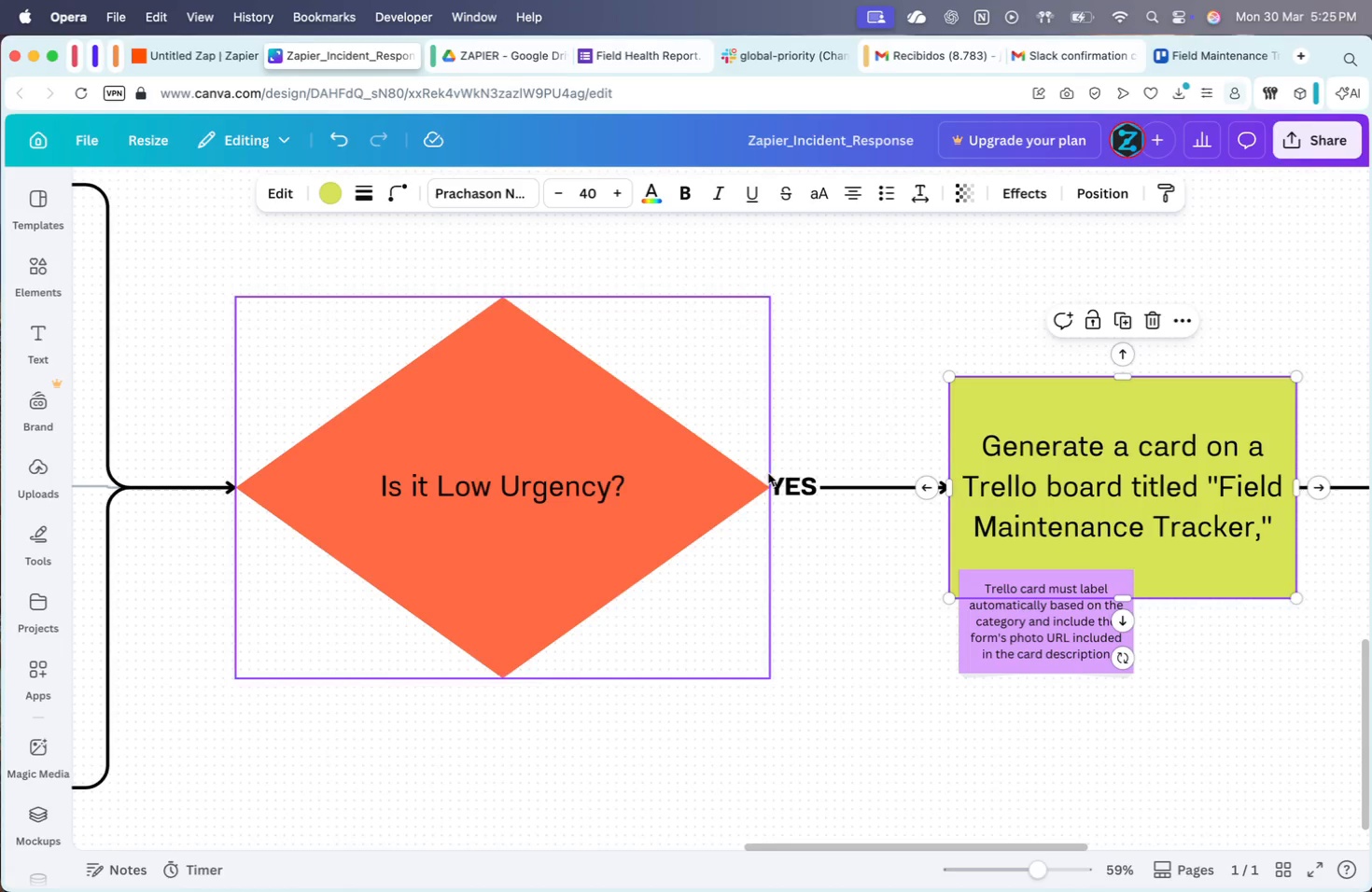 
left_click_drag(start_coordinate=[796, 484], to_coordinate=[865, 487])
 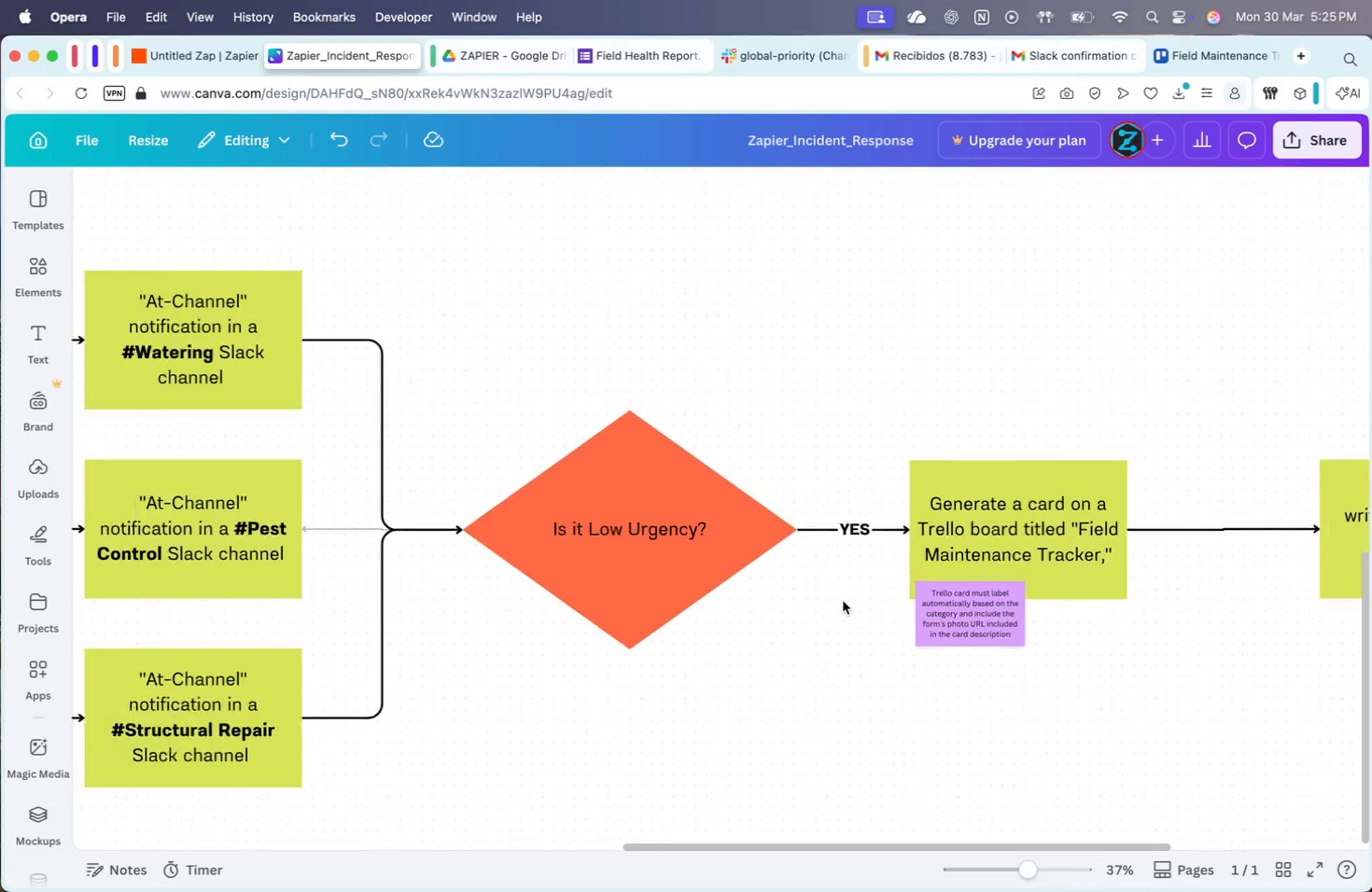 
scroll: coordinate [796, 599], scroll_direction: down, amount: 17.0
 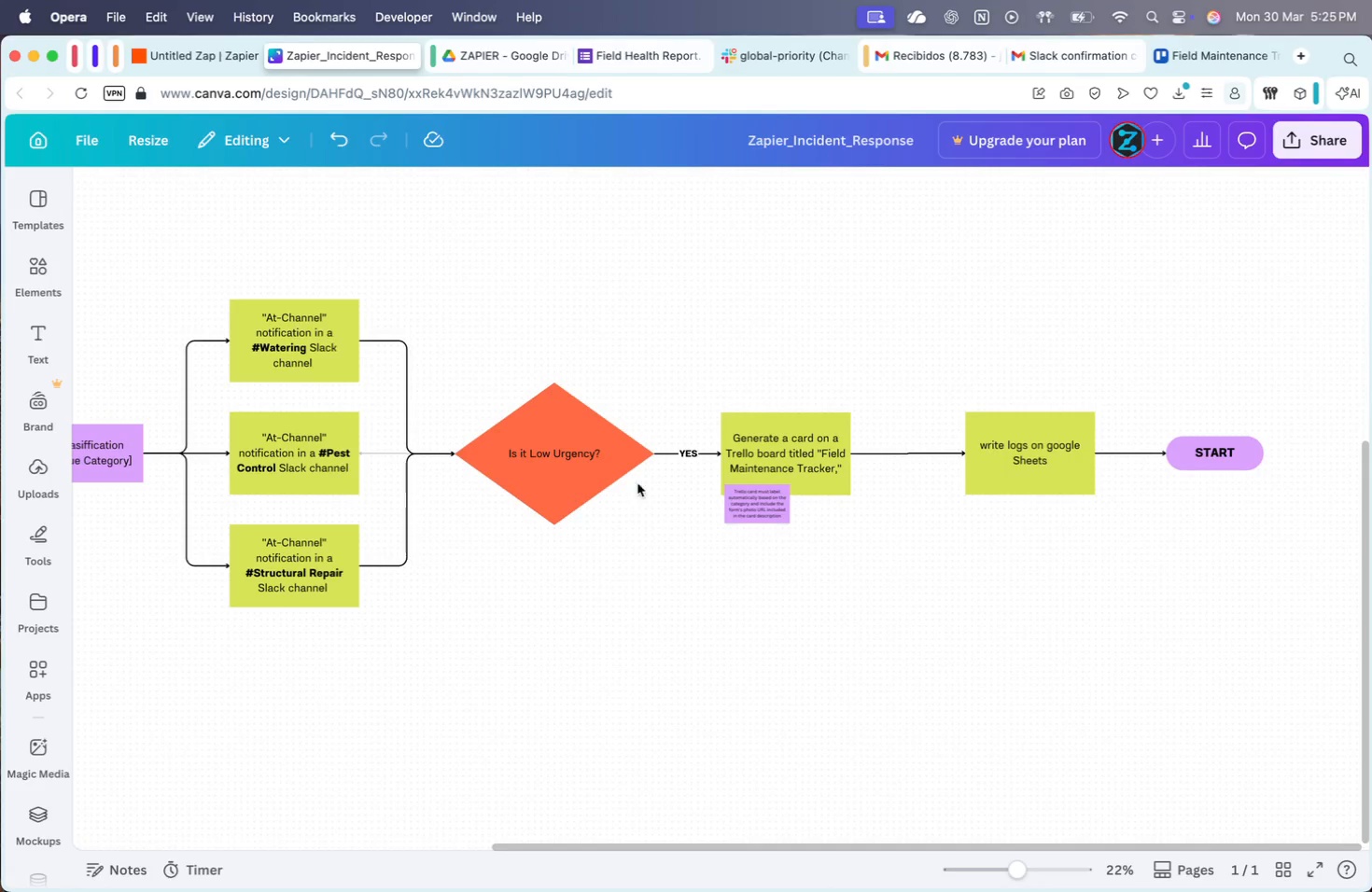 
scroll: coordinate [743, 520], scroll_direction: up, amount: 45.0
 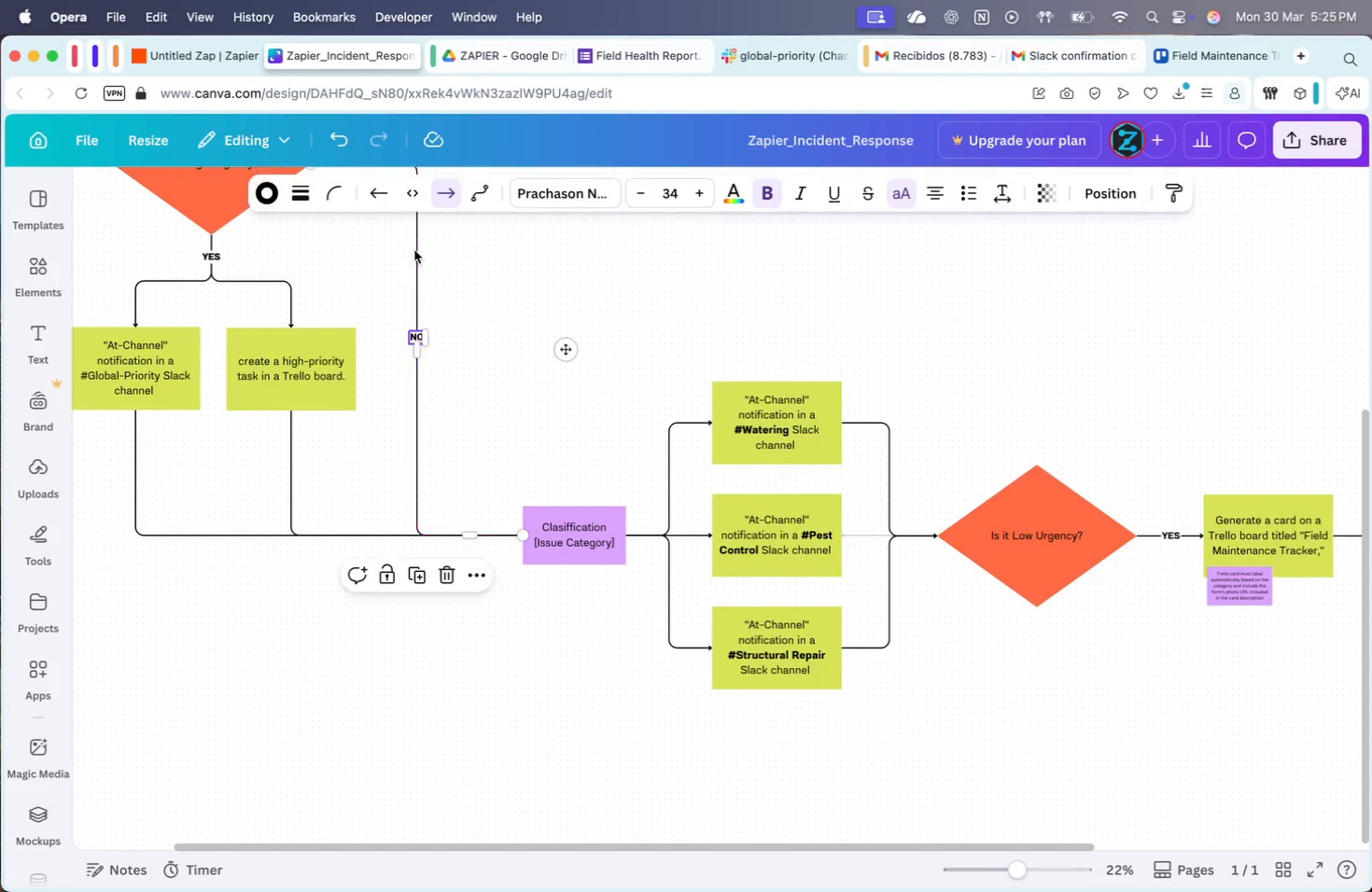 
key(Meta+C)
 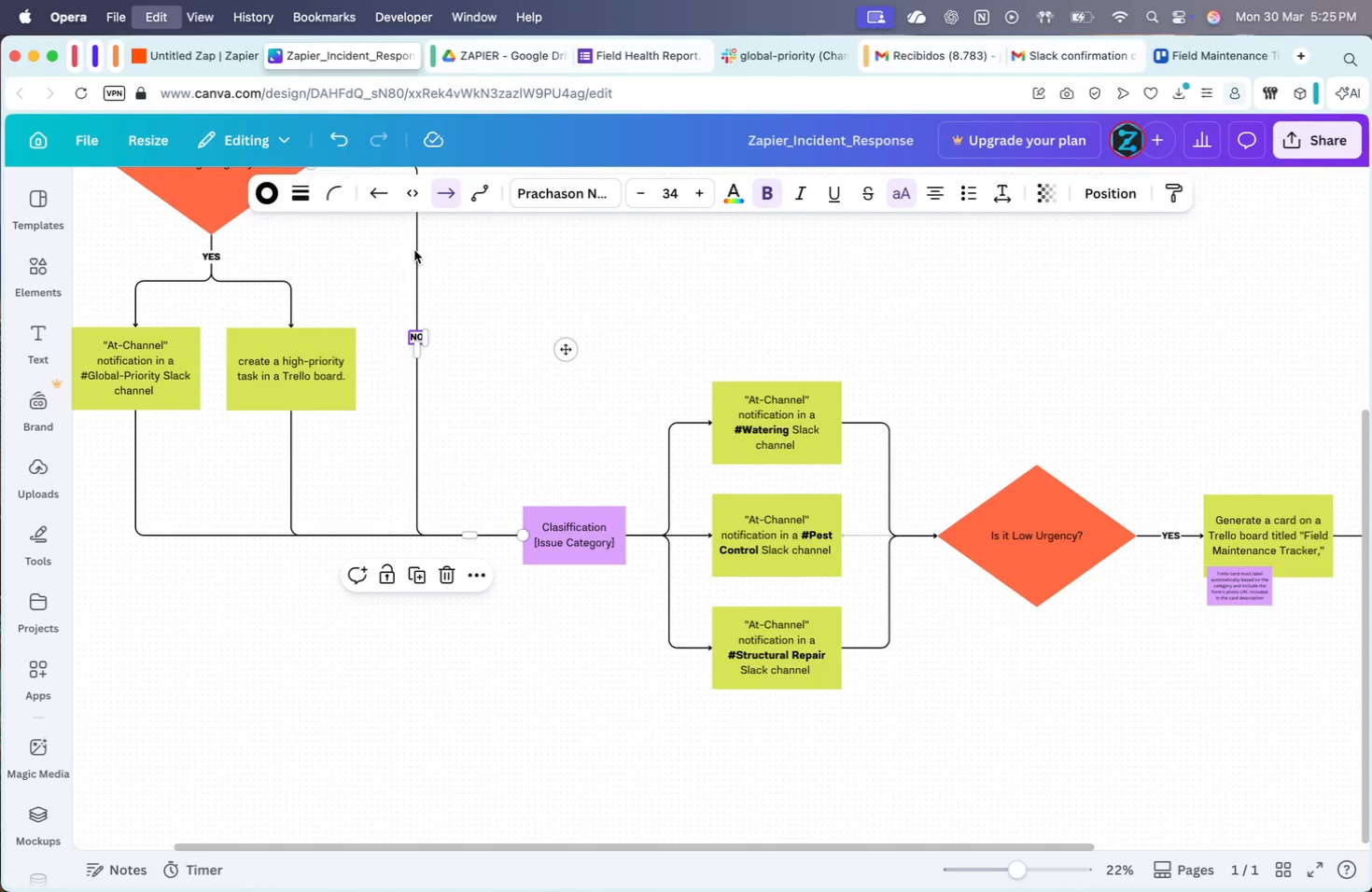 
key(Meta+V)
 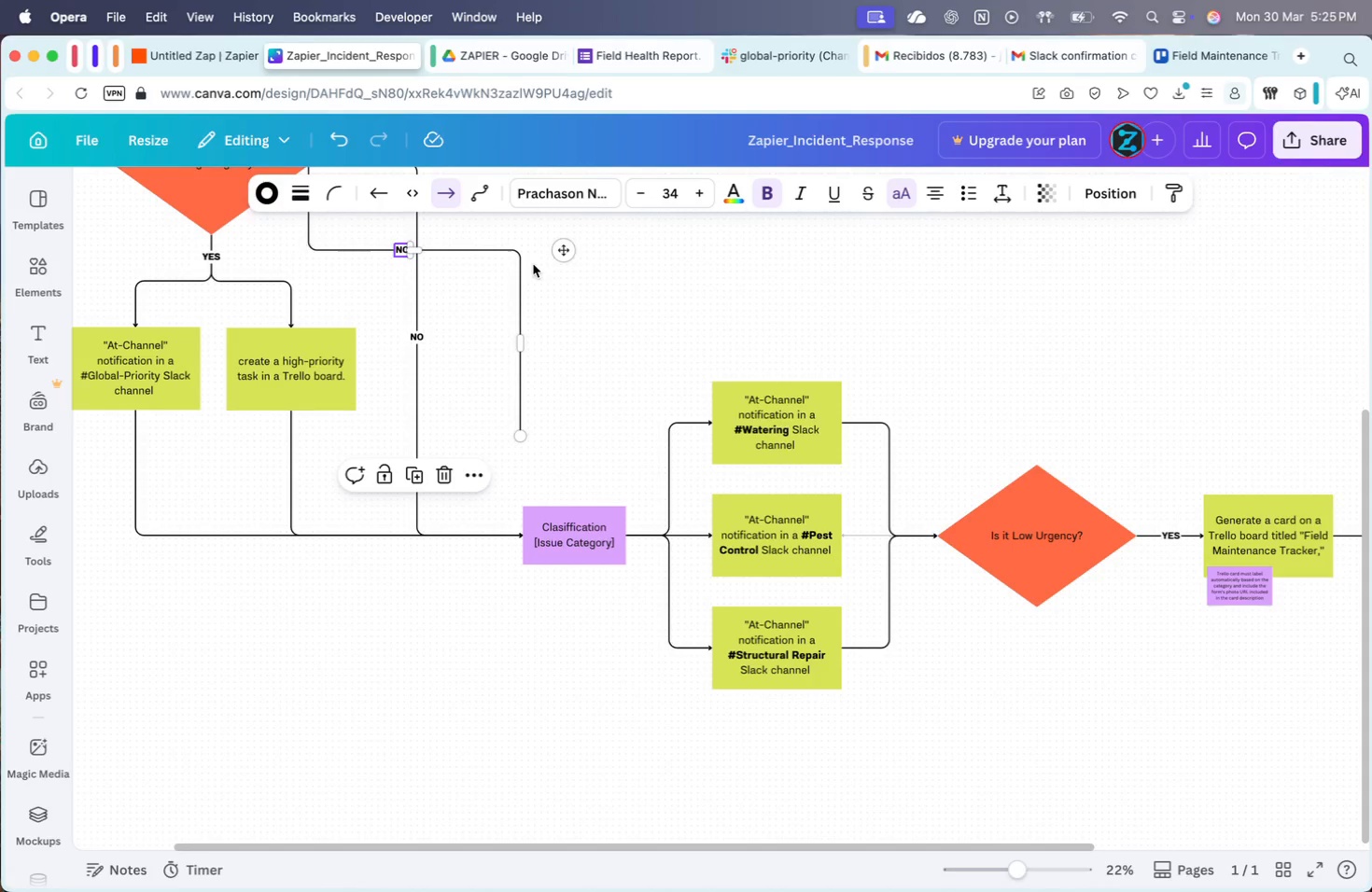 
left_click_drag(start_coordinate=[565, 254], to_coordinate=[1120, 726])
 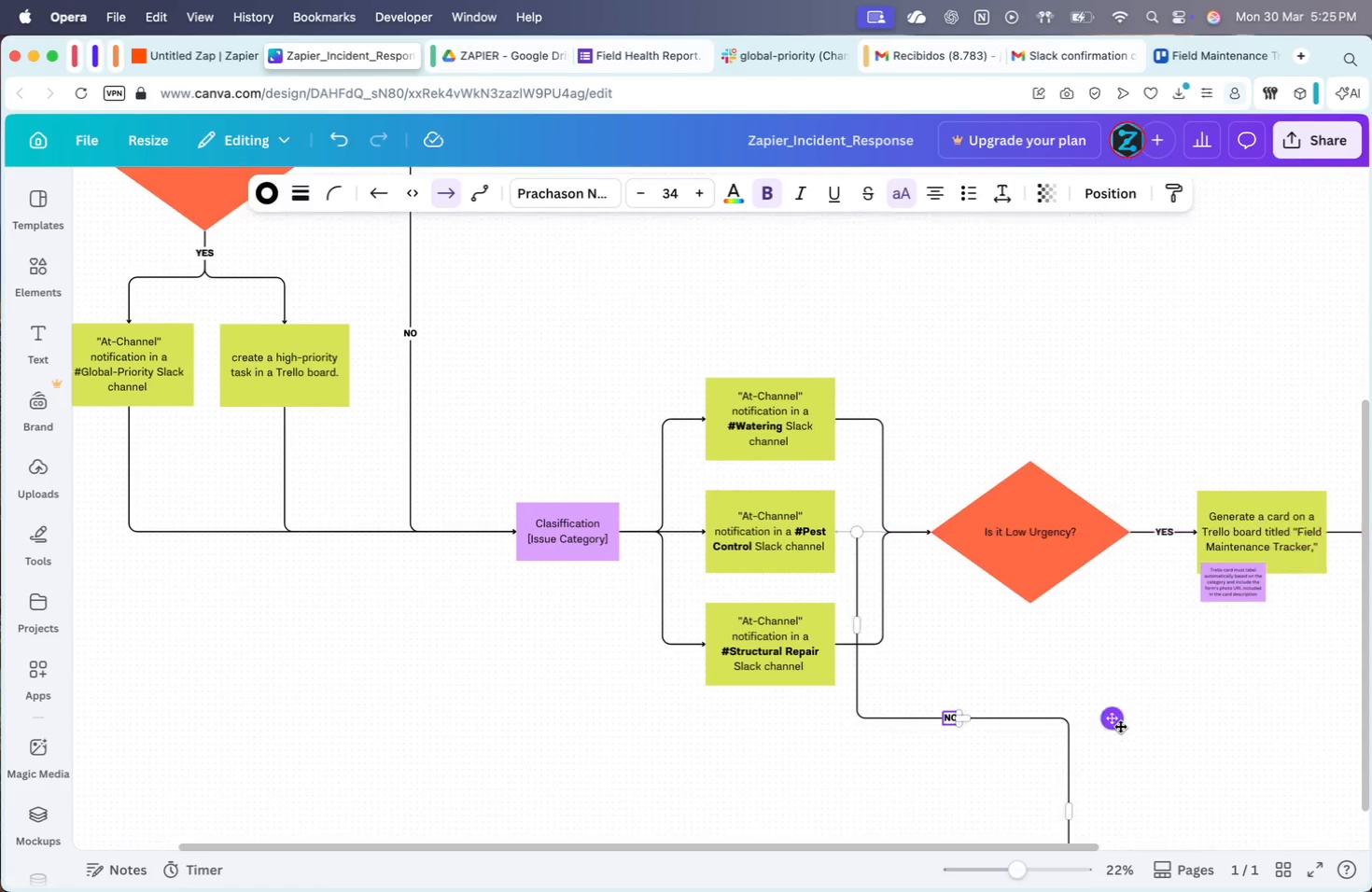 
scroll: coordinate [1120, 726], scroll_direction: down, amount: 31.0
 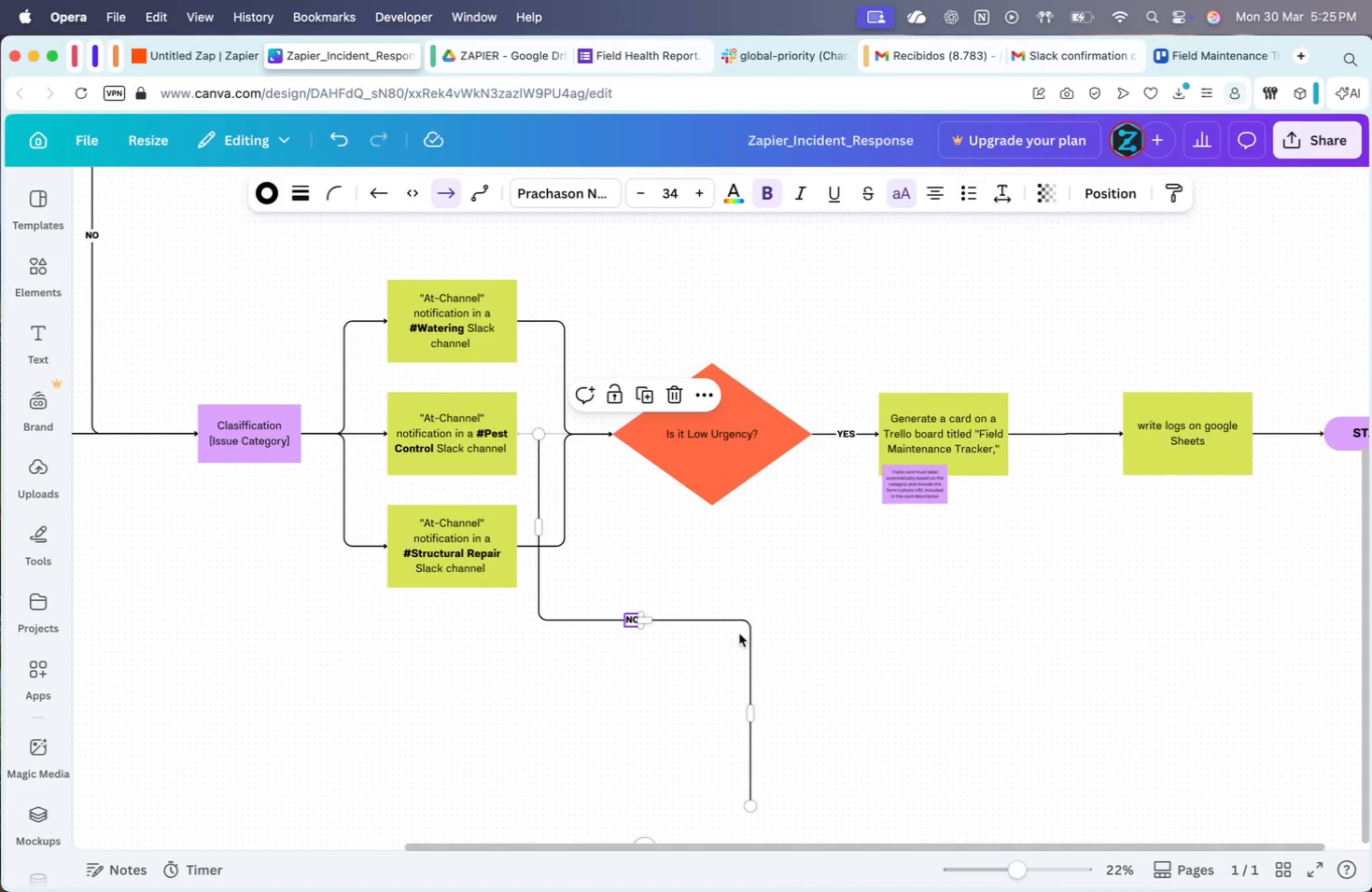 
double_click([821, 636])
 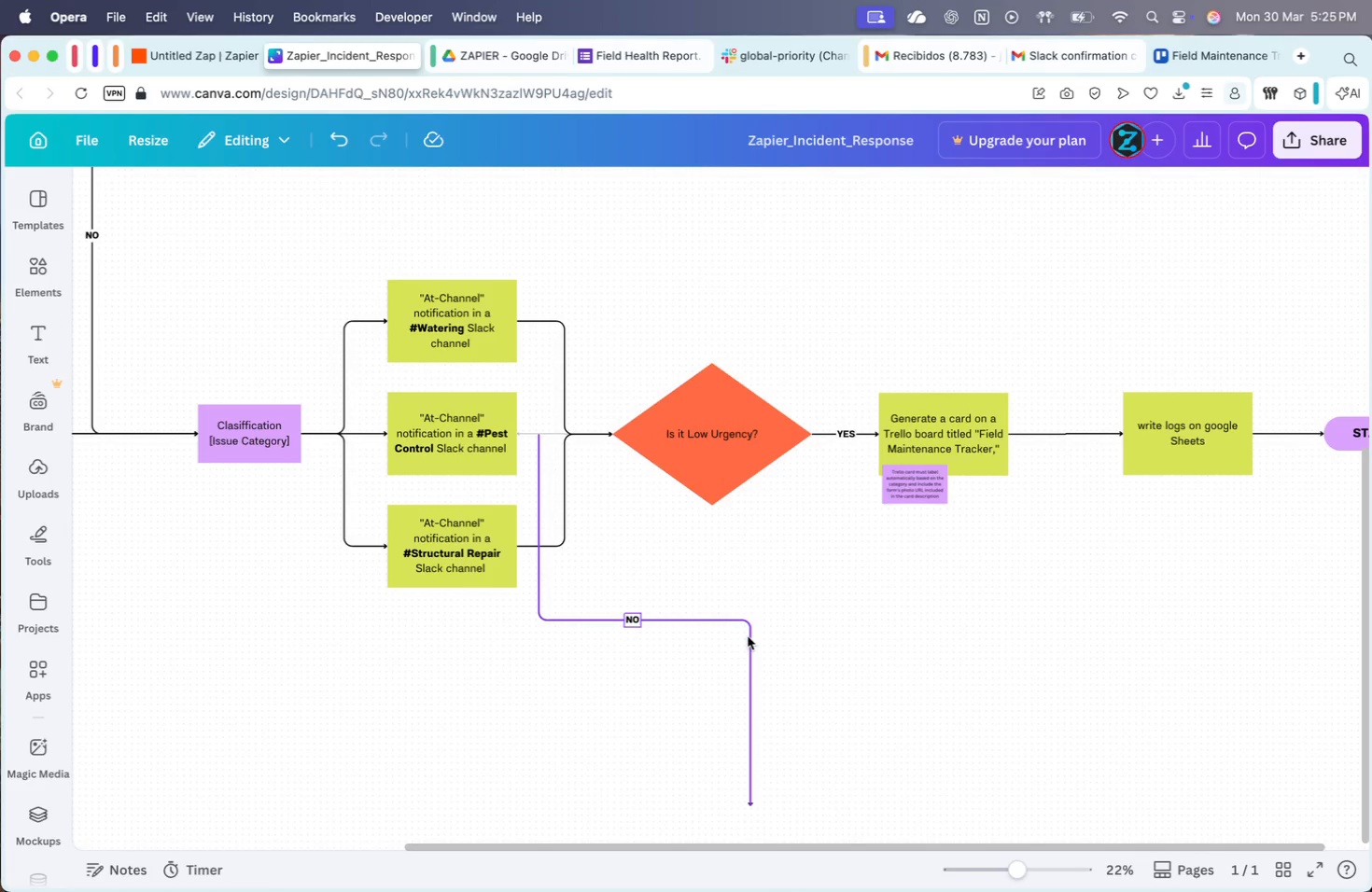 
left_click([748, 636])
 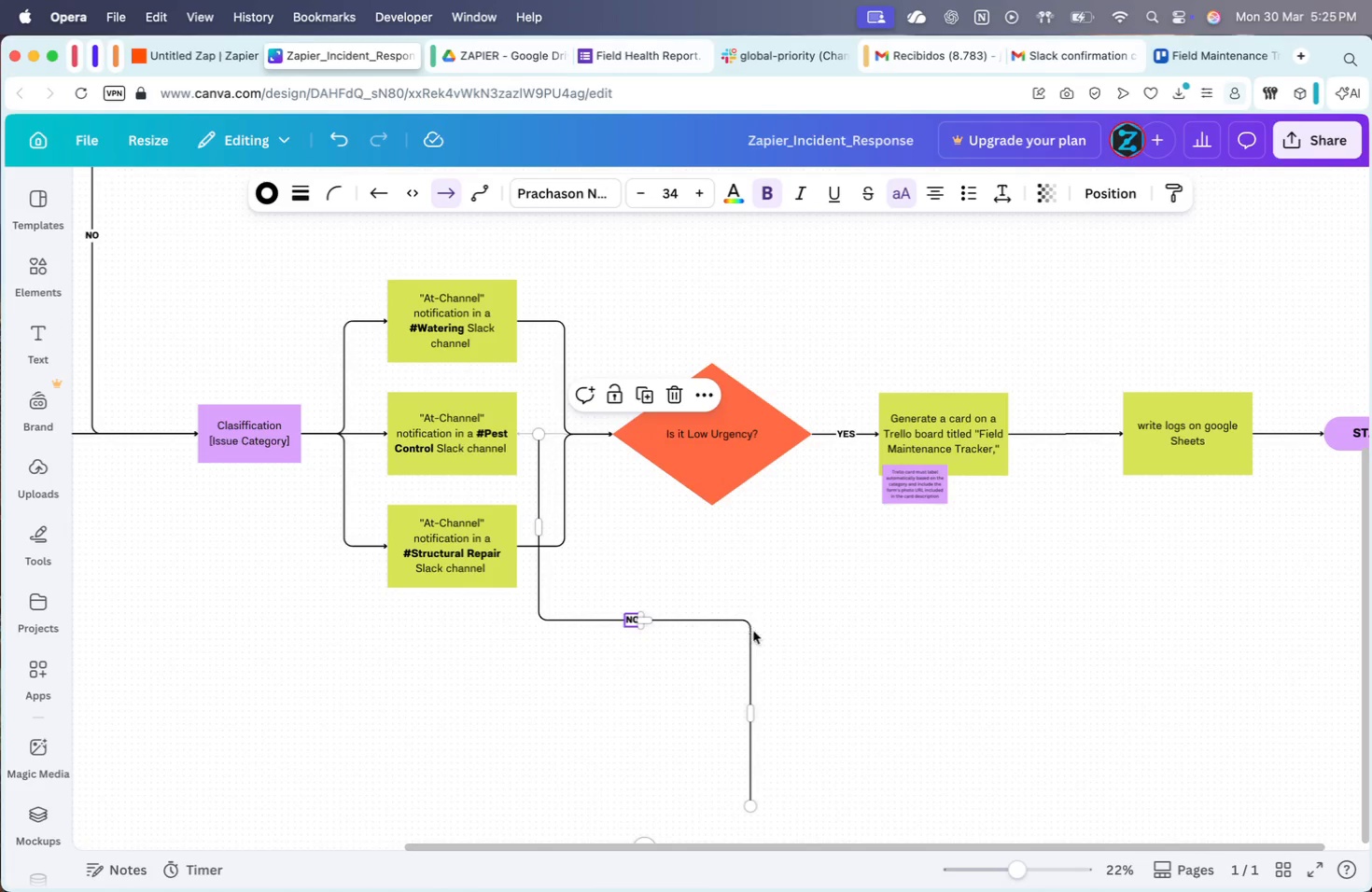 
scroll: coordinate [821, 660], scroll_direction: down, amount: 12.0
 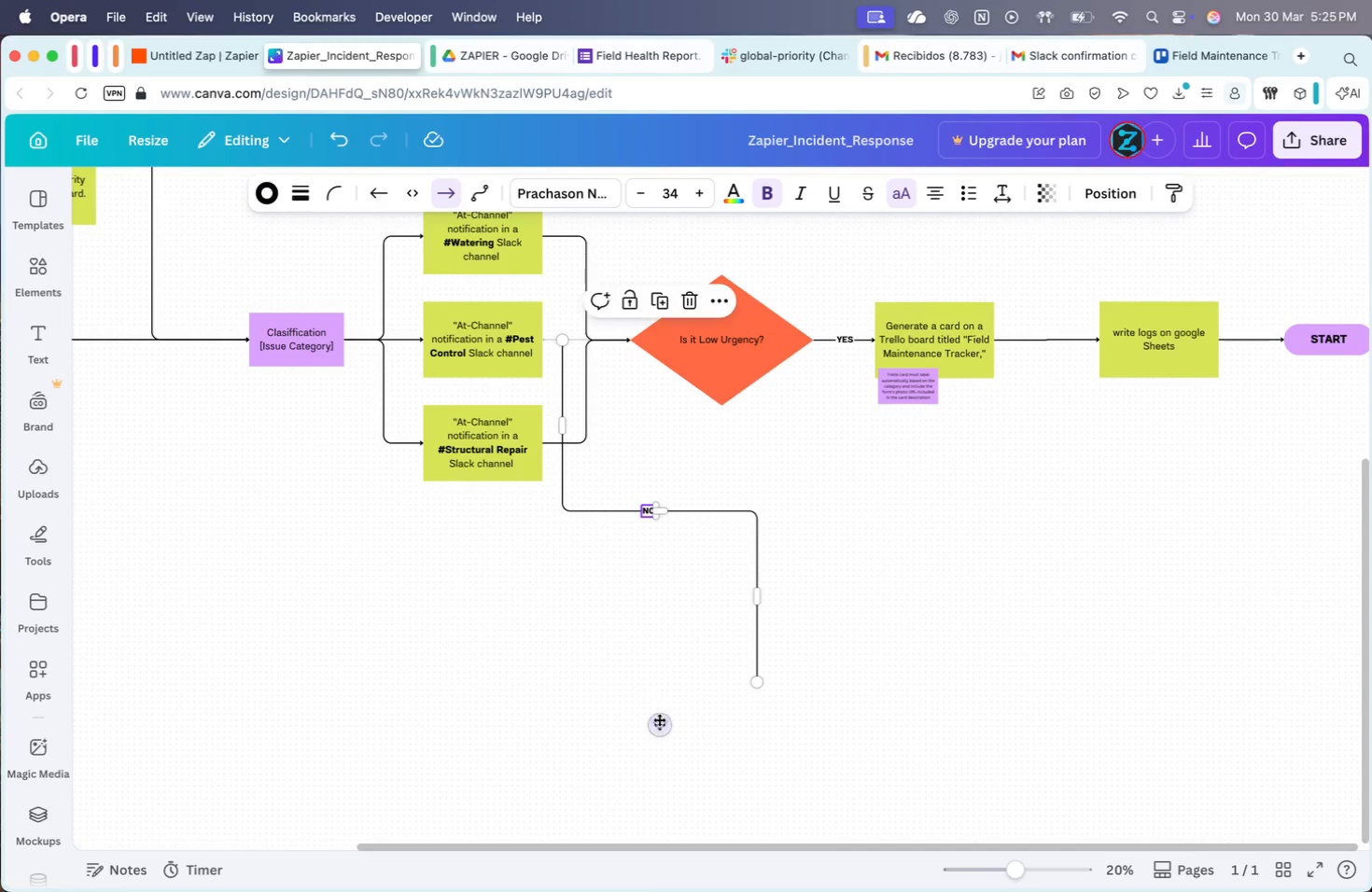 
left_click_drag(start_coordinate=[662, 722], to_coordinate=[825, 799])
 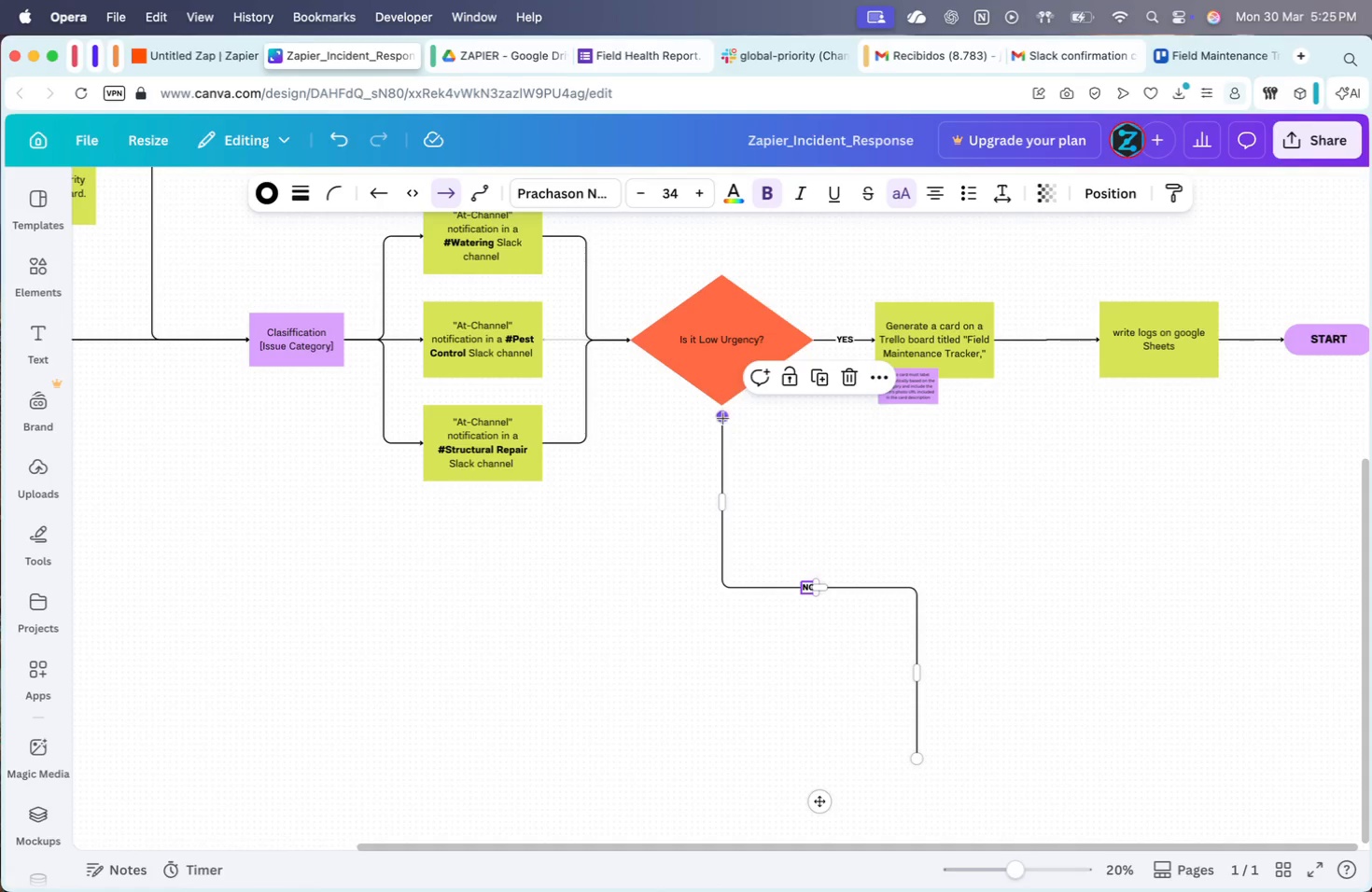 
left_click_drag(start_coordinate=[722, 416], to_coordinate=[722, 404])
 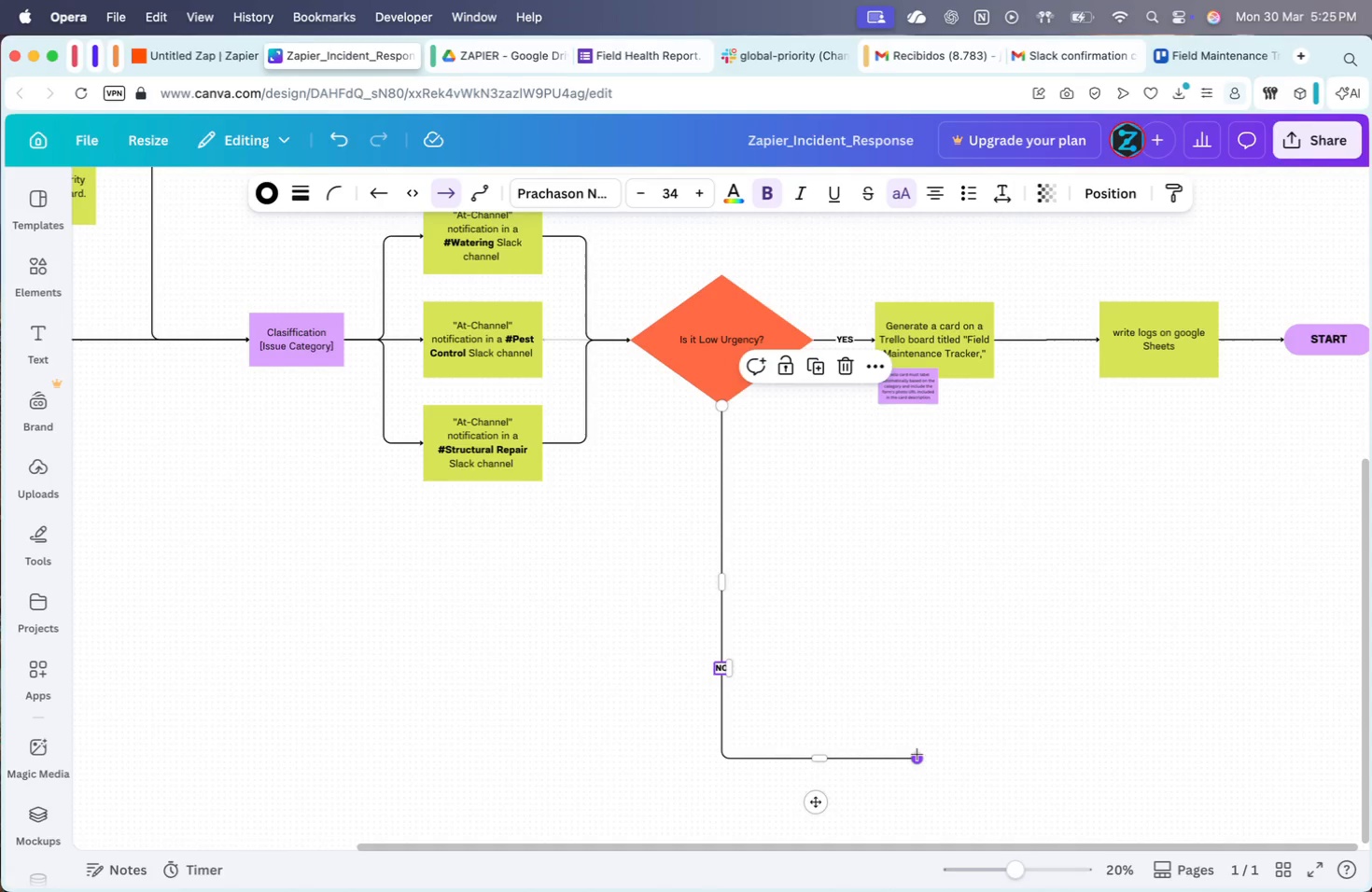 
left_click_drag(start_coordinate=[917, 755], to_coordinate=[1106, 340])
 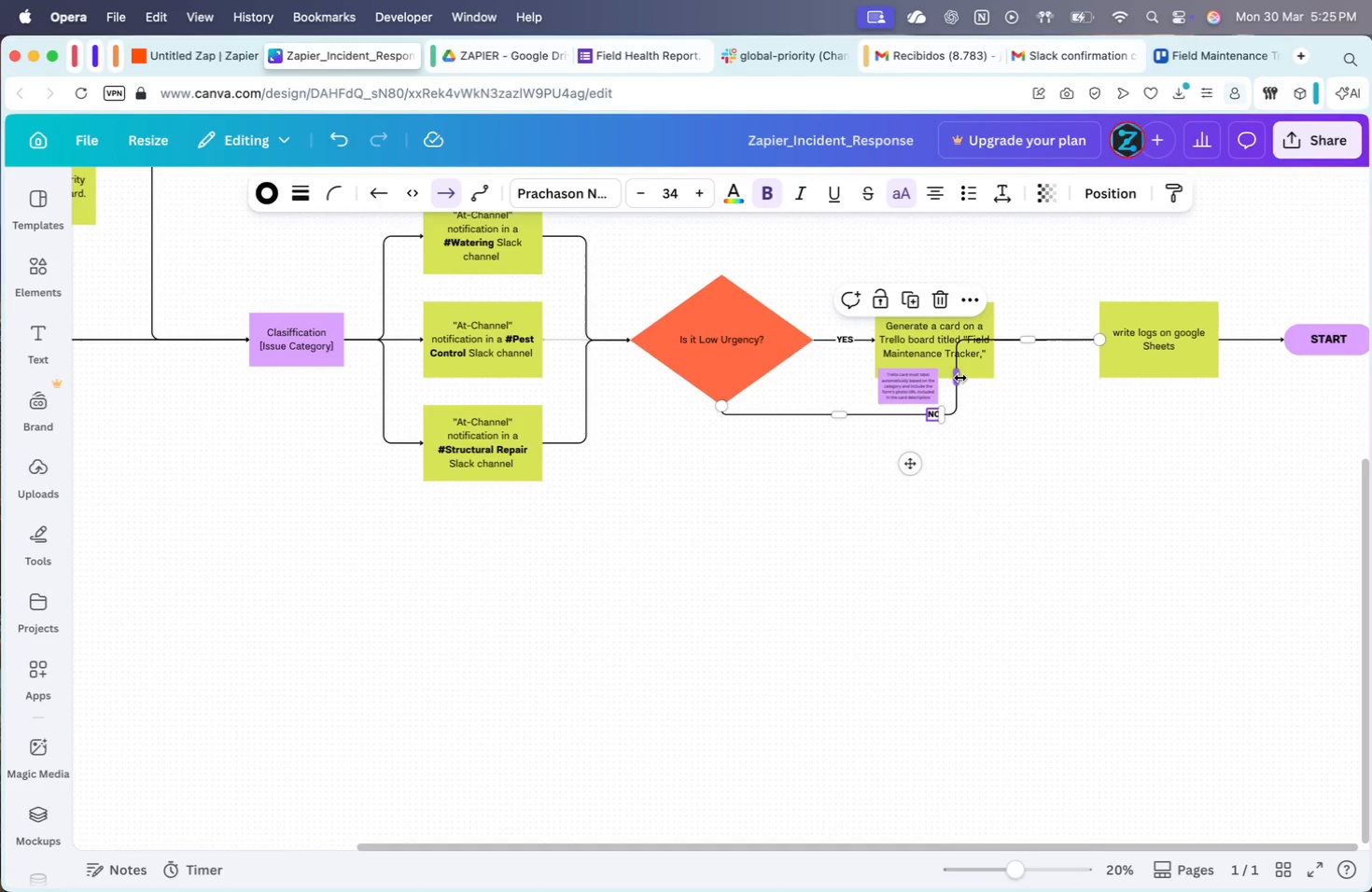 
left_click_drag(start_coordinate=[959, 372], to_coordinate=[1037, 390])
 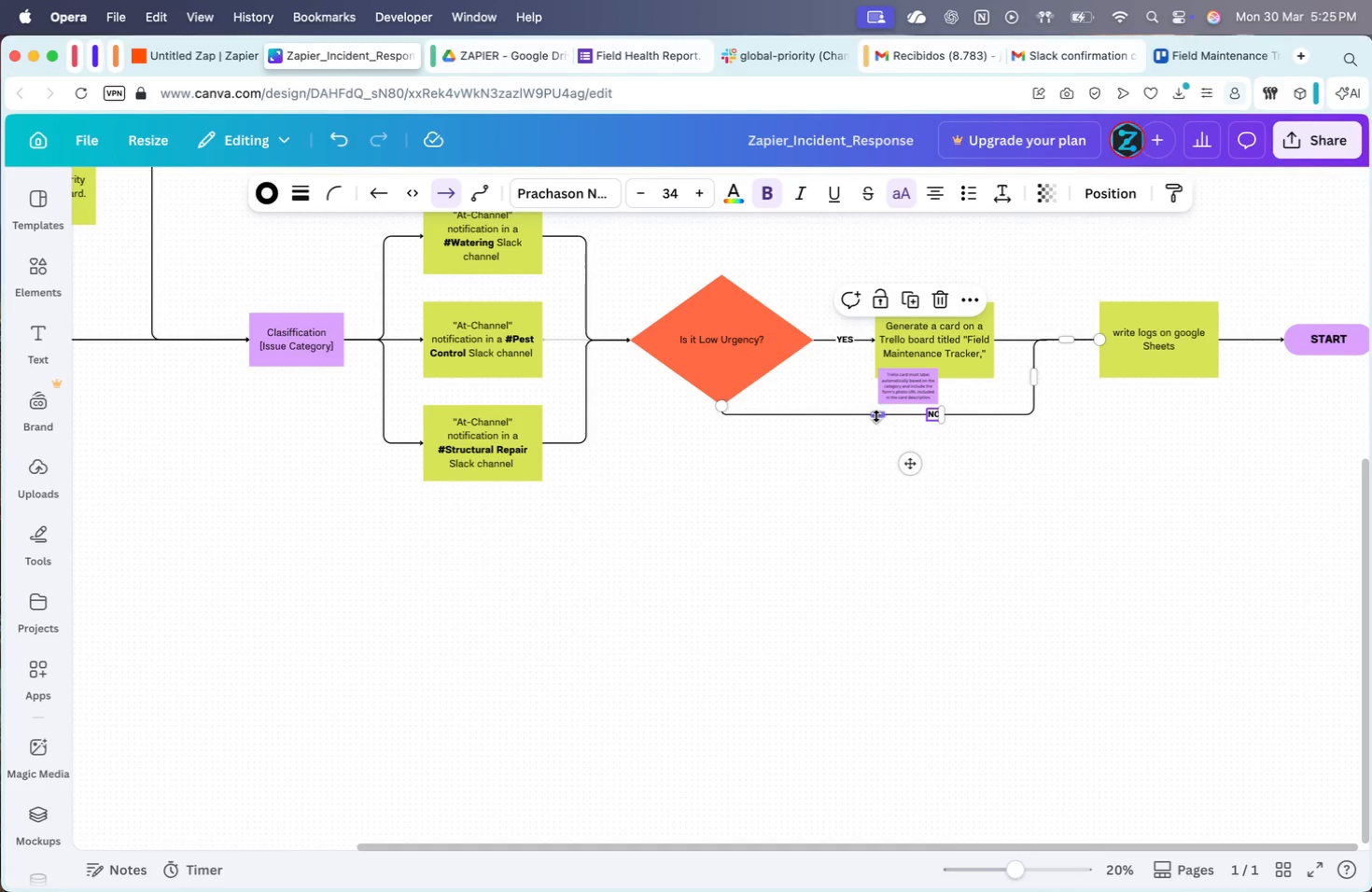 
left_click_drag(start_coordinate=[875, 413], to_coordinate=[872, 494])
 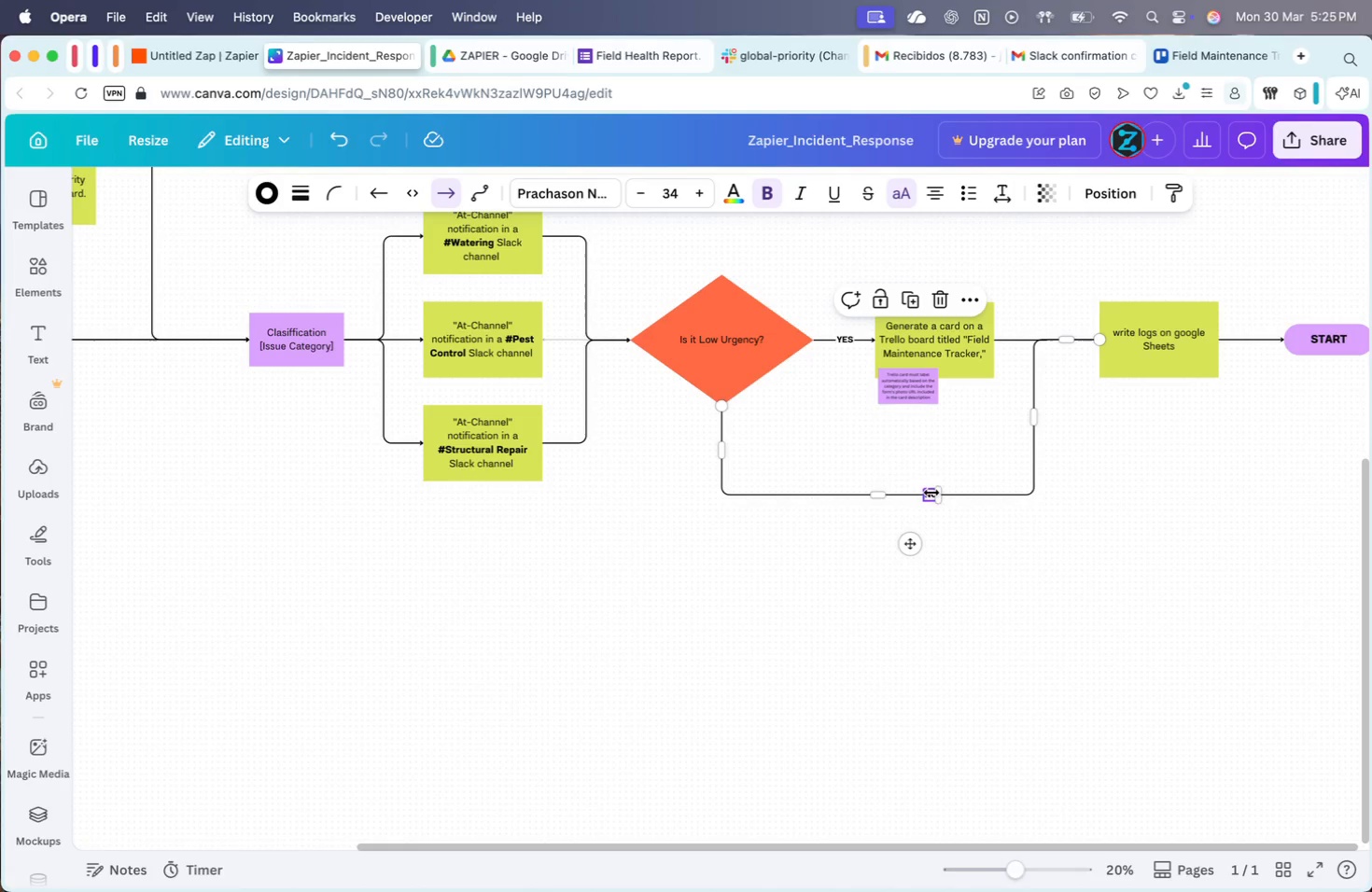 
left_click_drag(start_coordinate=[929, 493], to_coordinate=[878, 495])
 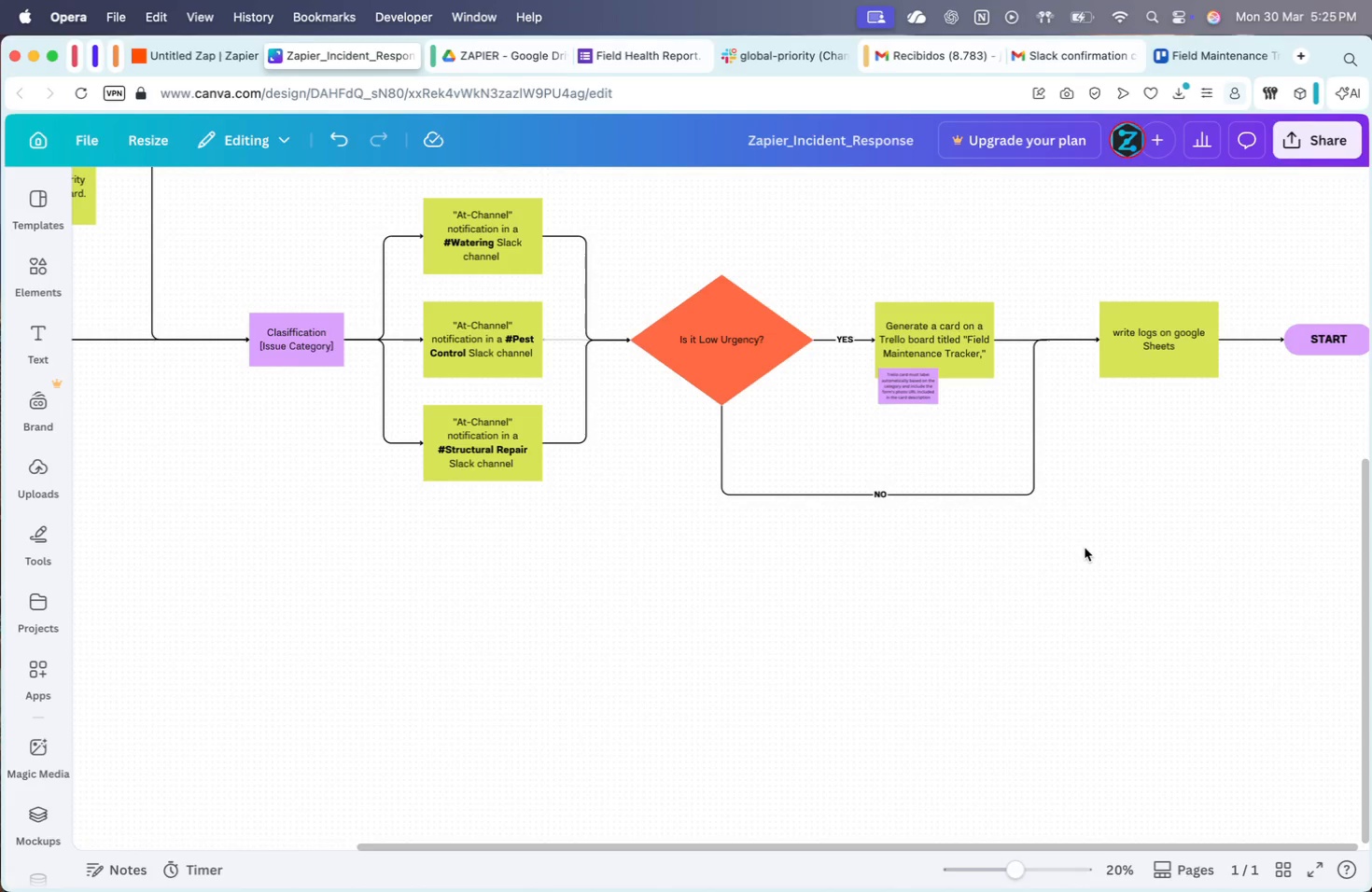 
scroll: coordinate [1085, 547], scroll_direction: up, amount: 10.0
 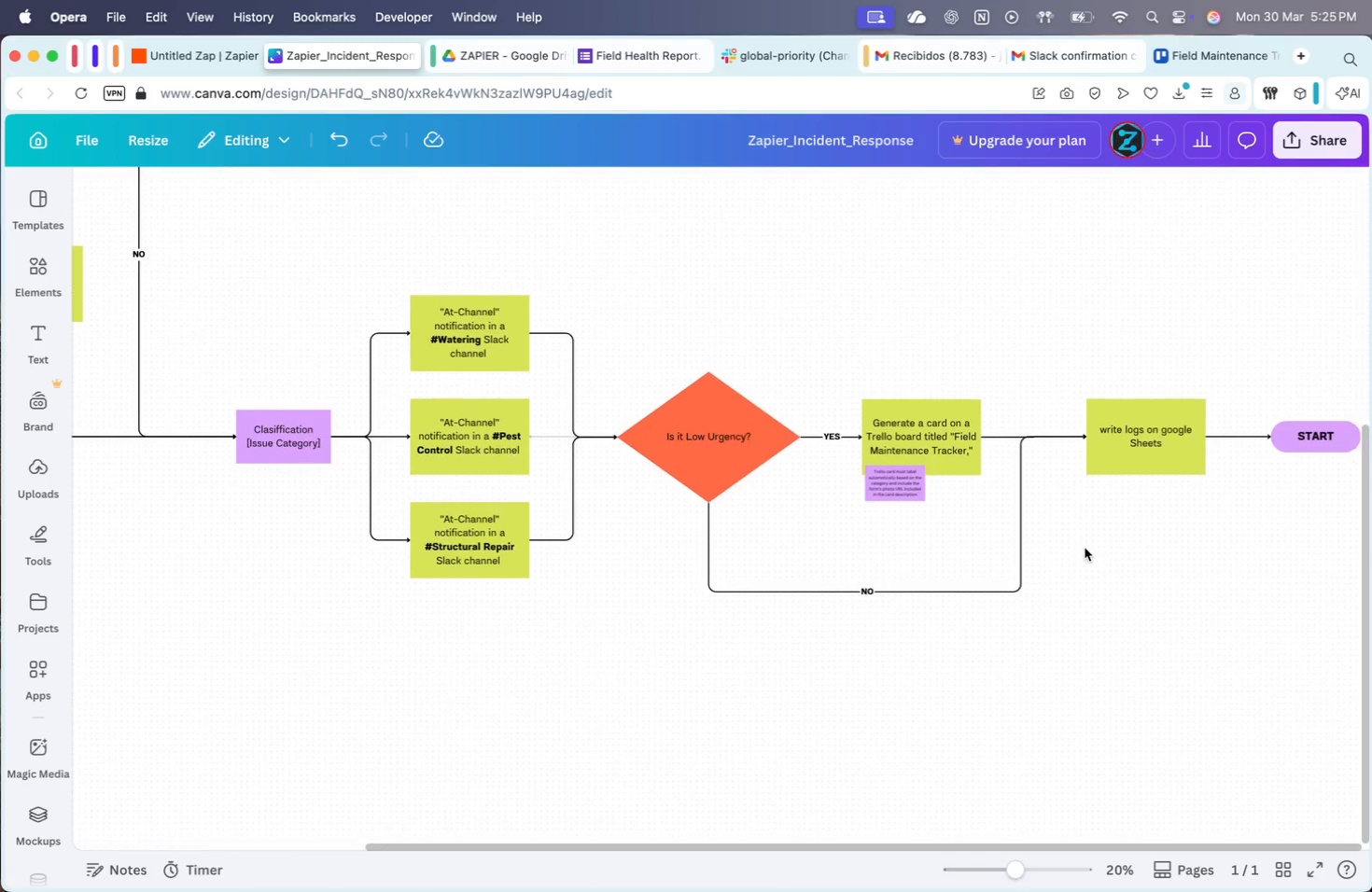 
scroll: coordinate [1085, 547], scroll_direction: down, amount: 8.0
 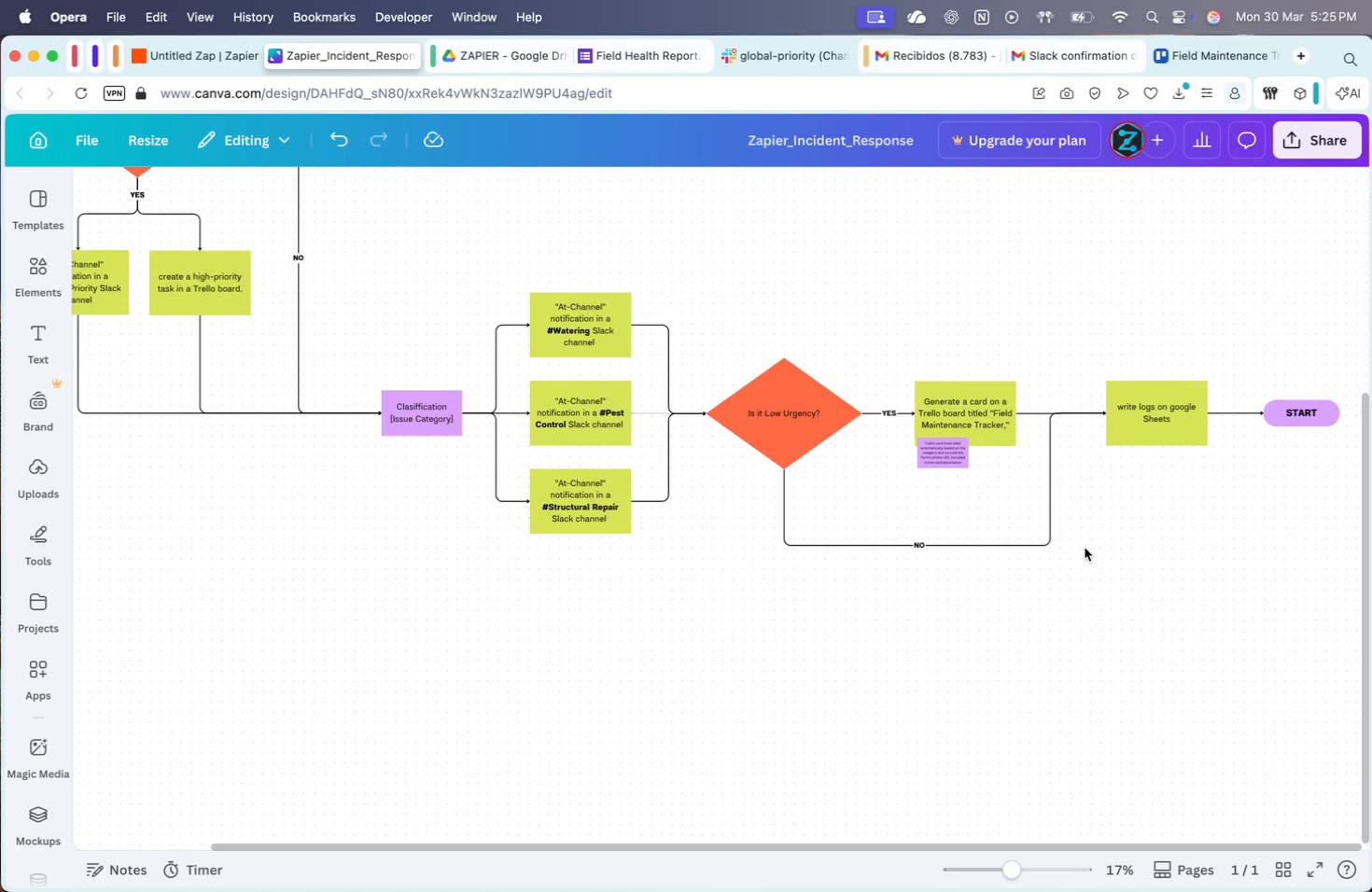 
scroll: coordinate [1085, 547], scroll_direction: up, amount: 43.0
 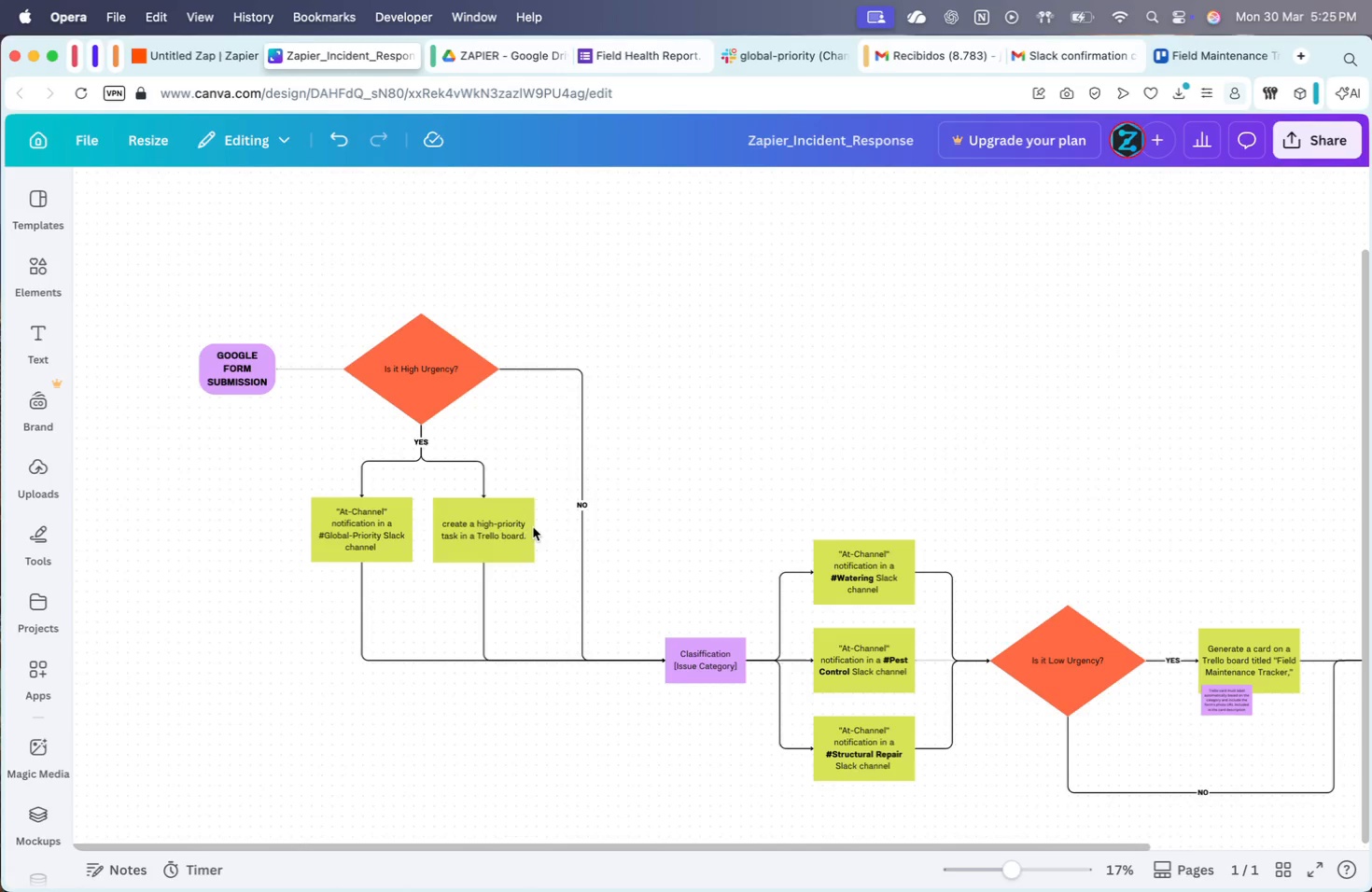 
left_click([478, 529])
 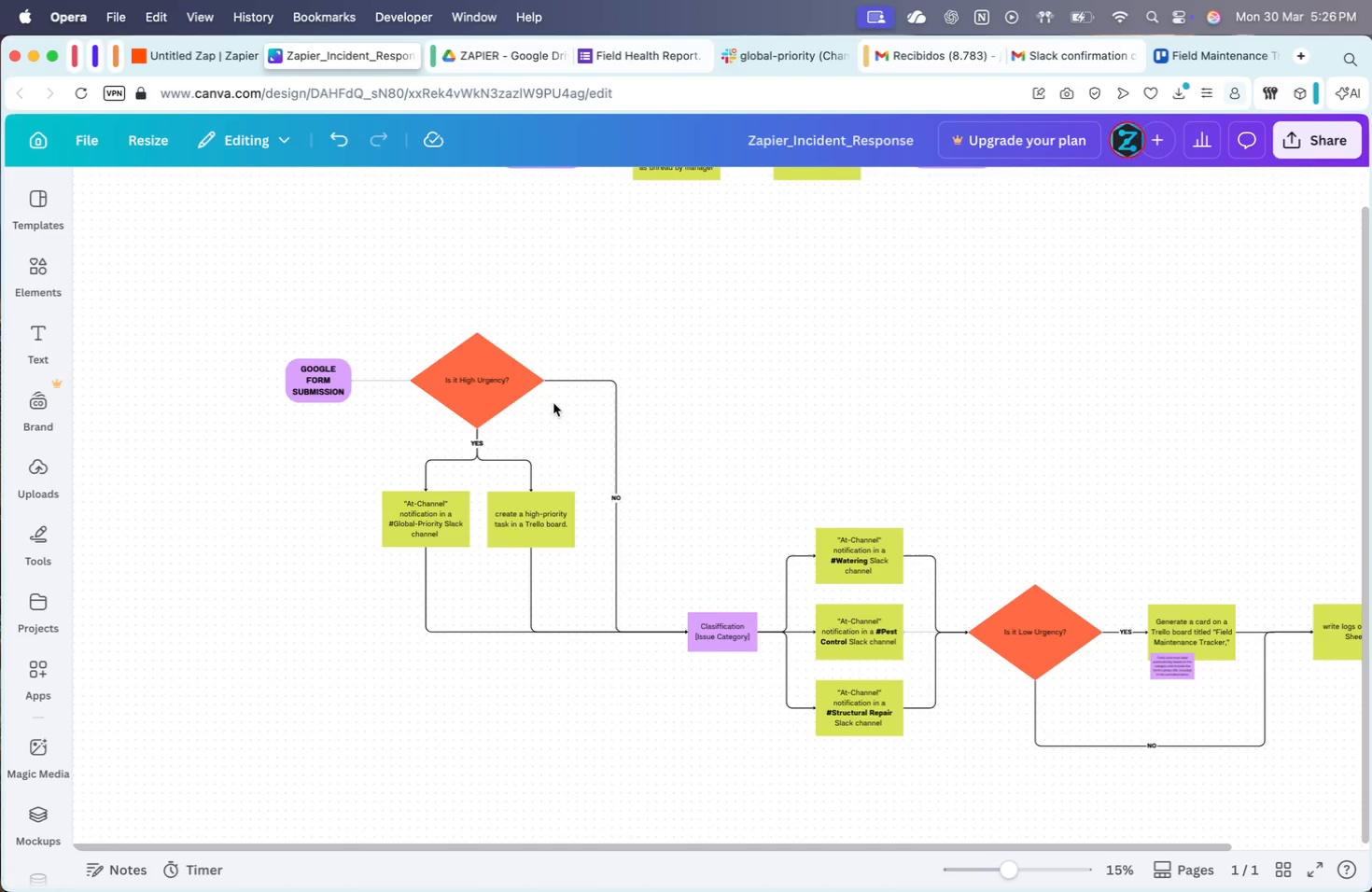 
scroll: coordinate [541, 402], scroll_direction: down, amount: 24.0
 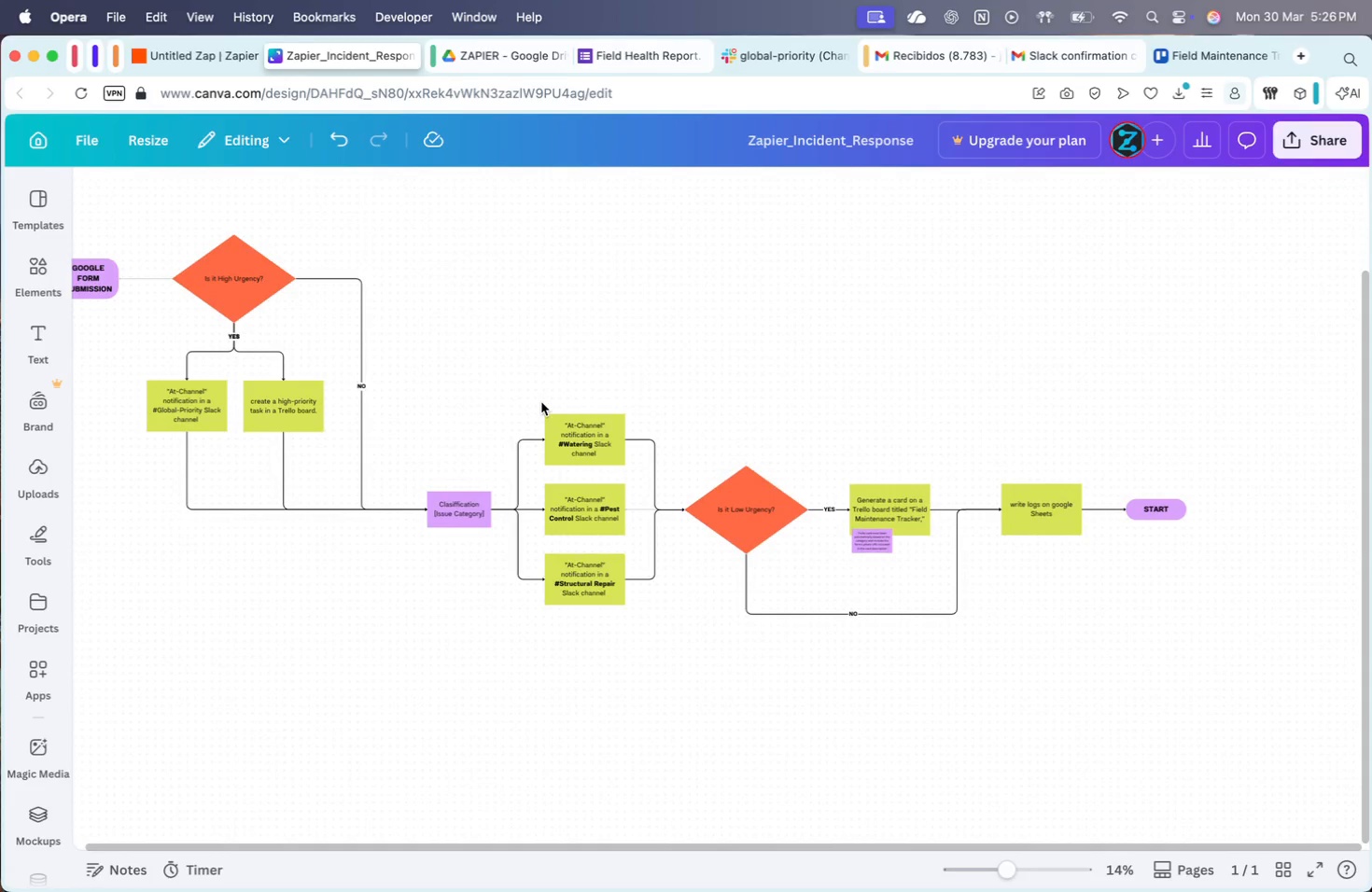 
scroll: coordinate [541, 402], scroll_direction: up, amount: 9.0
 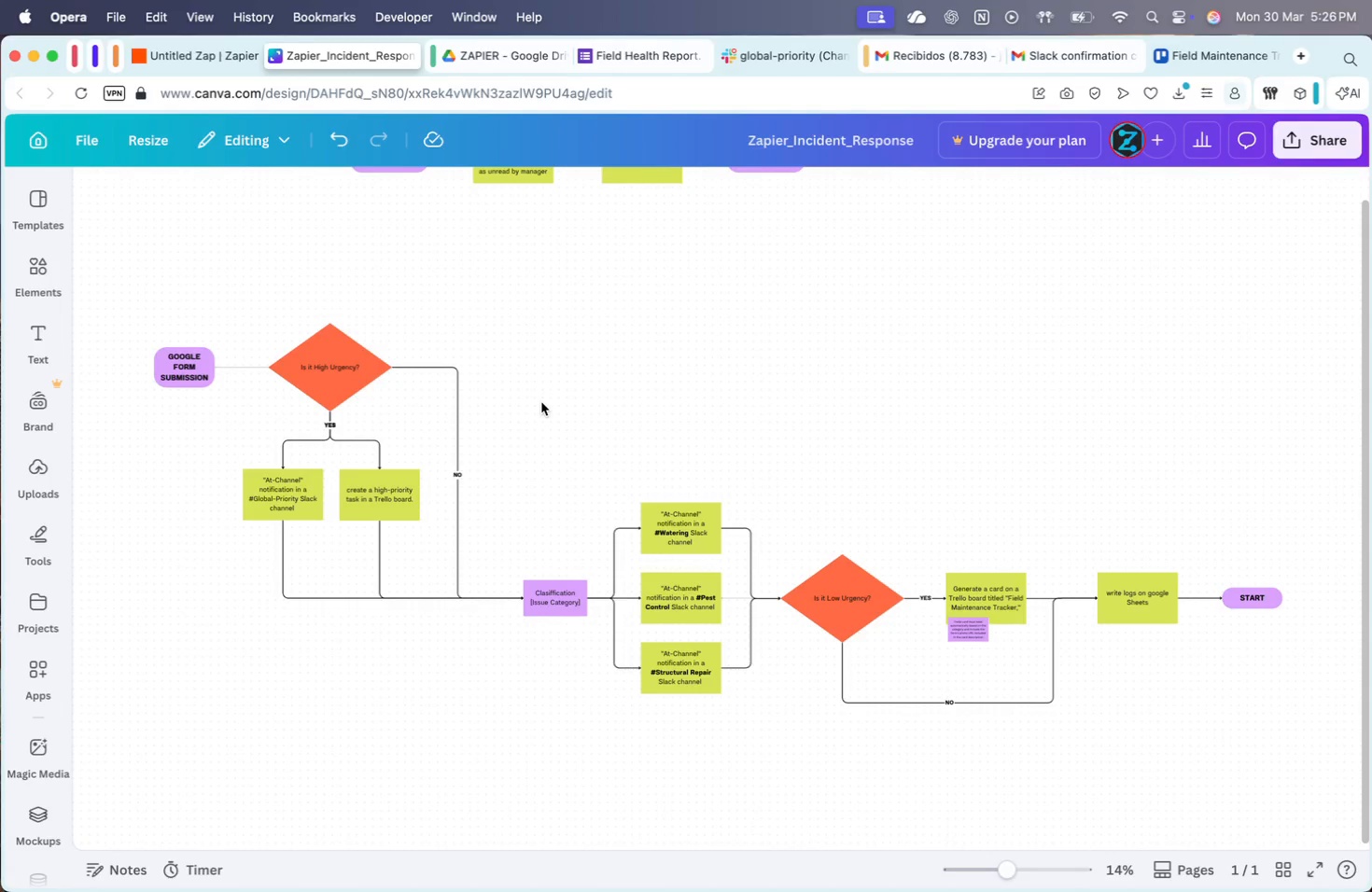 
scroll: coordinate [541, 402], scroll_direction: down, amount: 18.0
 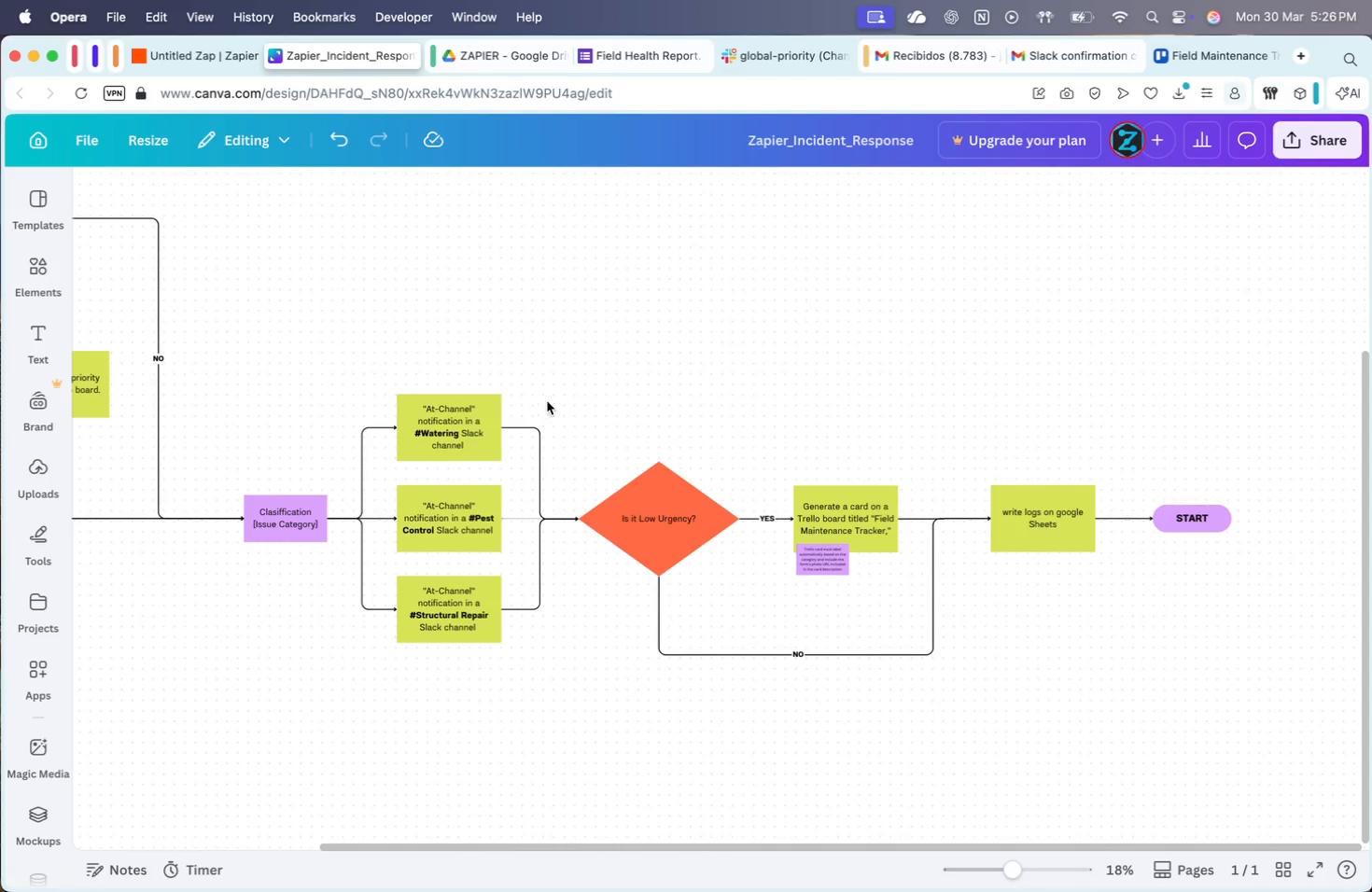 
scroll: coordinate [907, 349], scroll_direction: up, amount: 9.0
 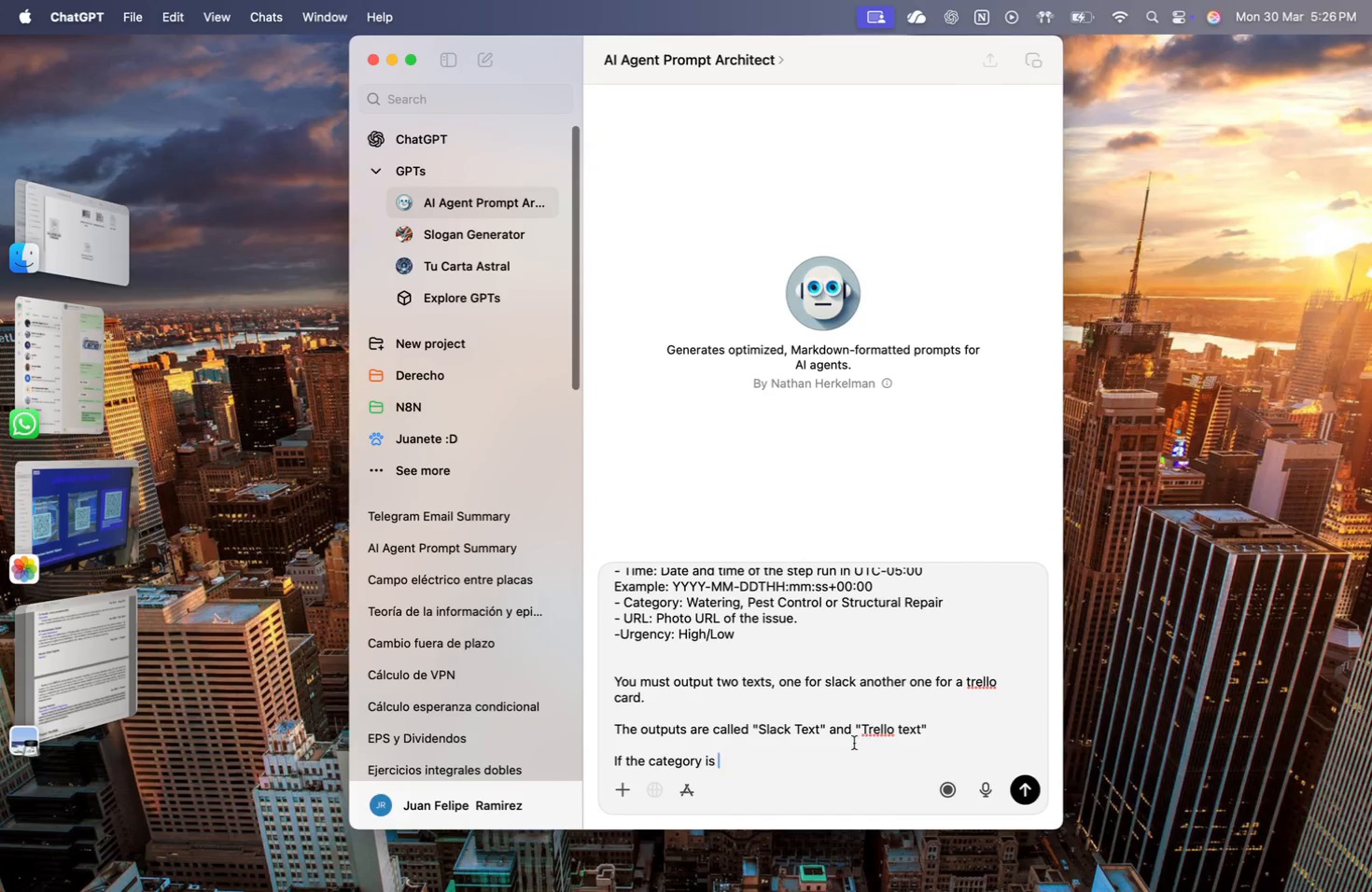 
scroll: coordinate [756, 753], scroll_direction: down, amount: 5.0
 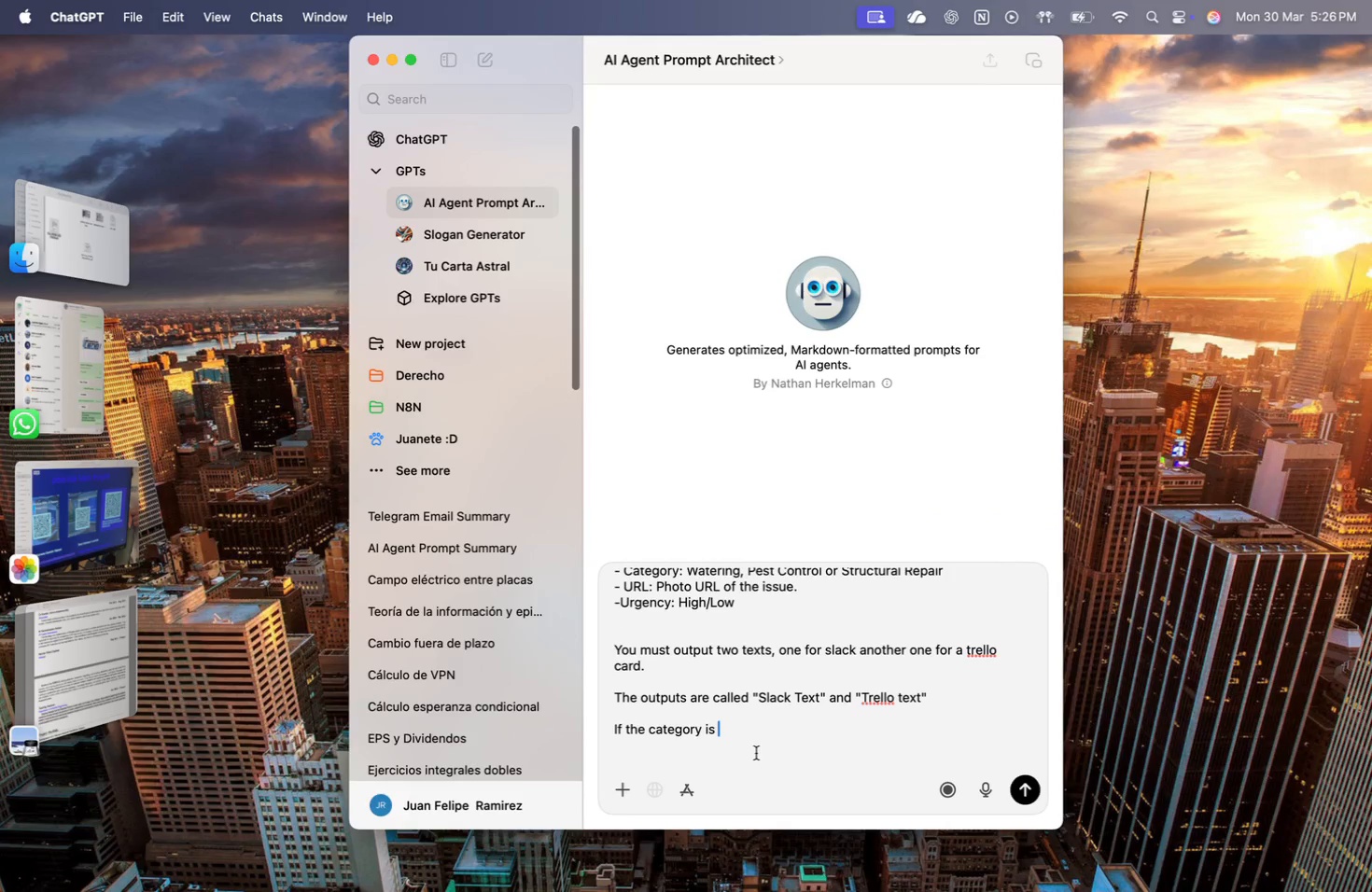 
type(hi)
key(Backspace)
key(Backspace)
key(Backspace)
key(Backspace)
key(Backspace)
key(Backspace)
key(Backspace)
key(Backspace)
key(Backspace)
key(Backspace)
type(Fort the slack text:)
 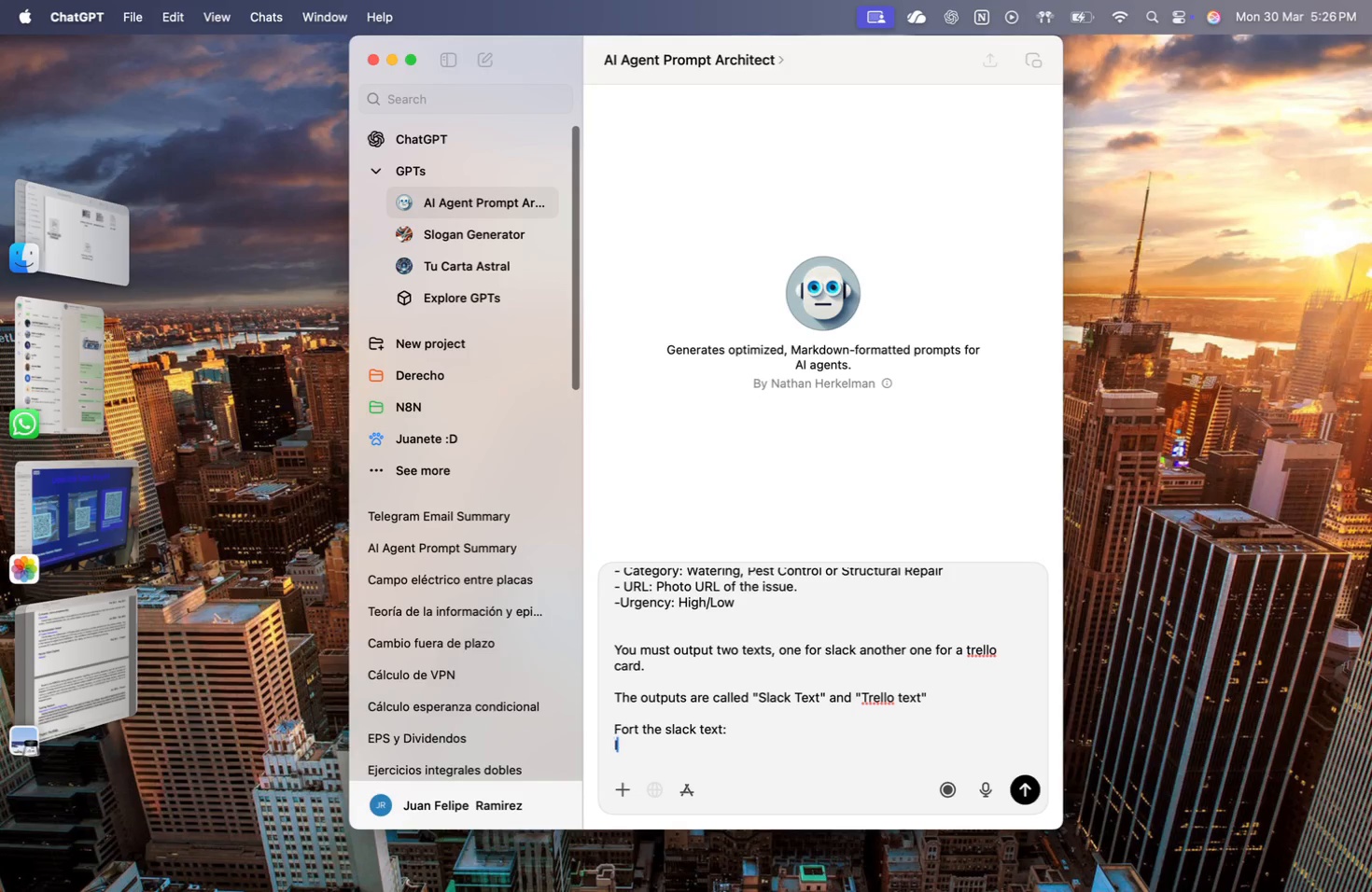 
key(Shift+Enter)
 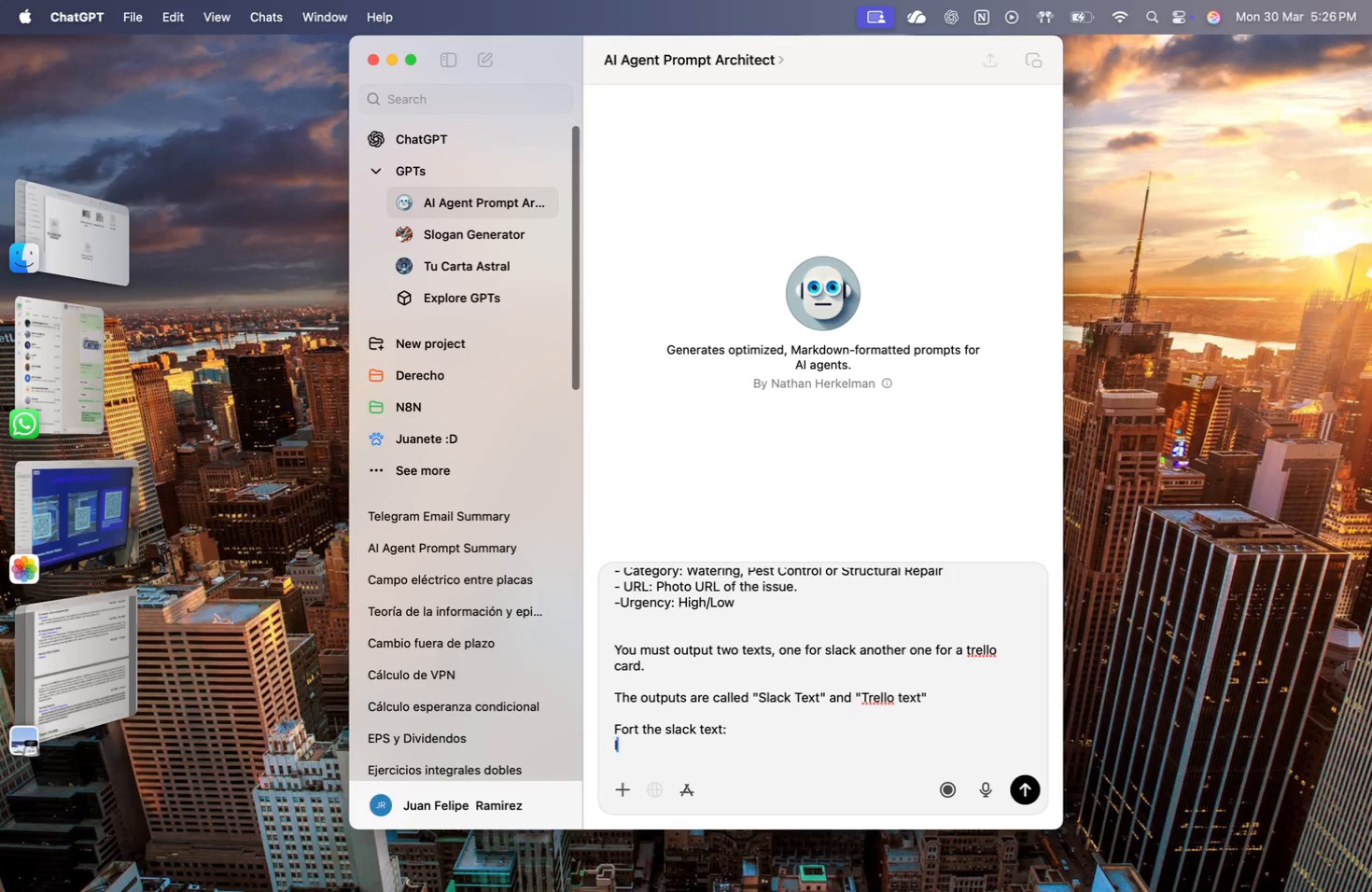 
type(Include all info available. )
 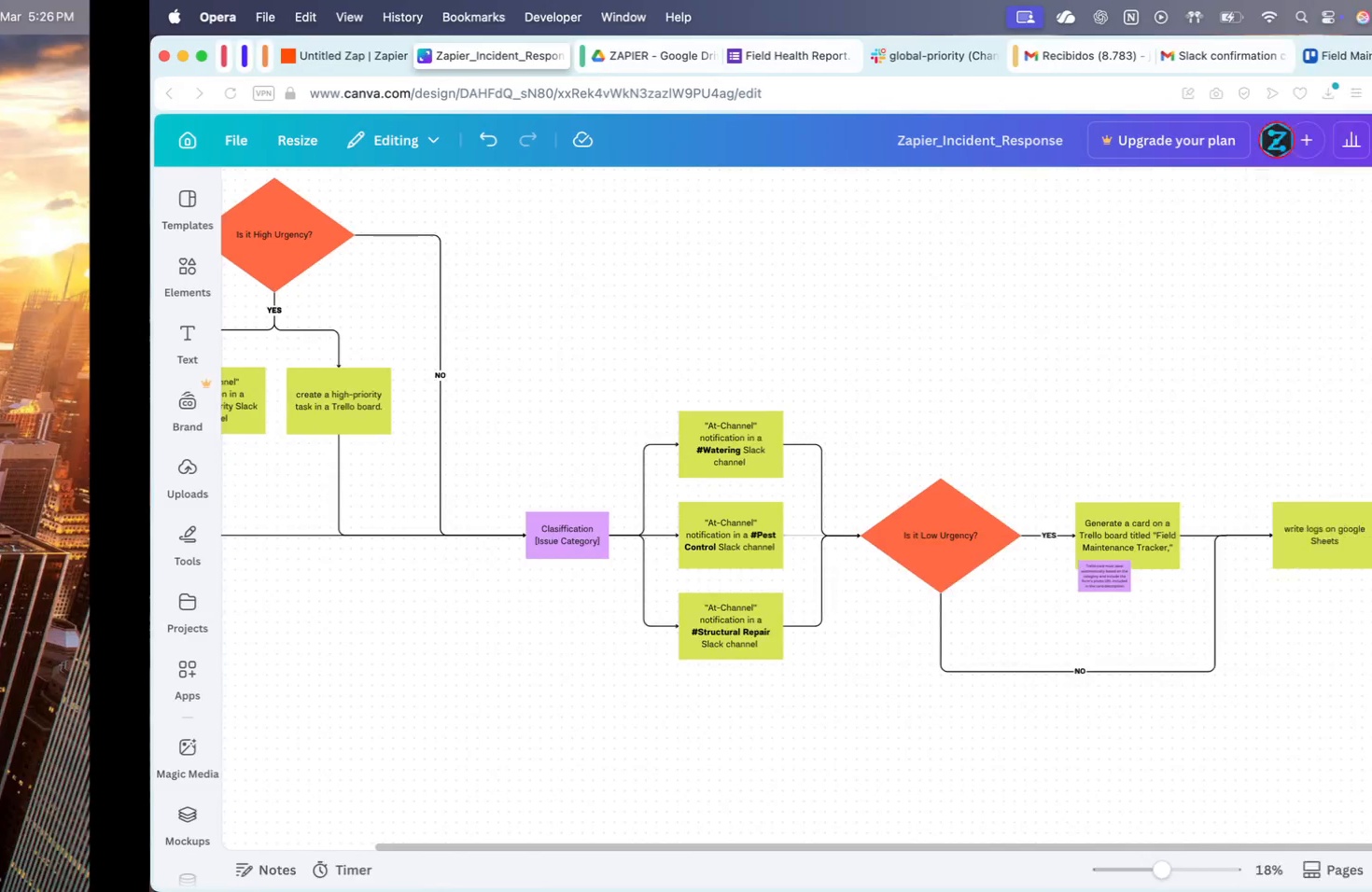 
scroll: coordinate [668, 672], scroll_direction: up, amount: 32.0
 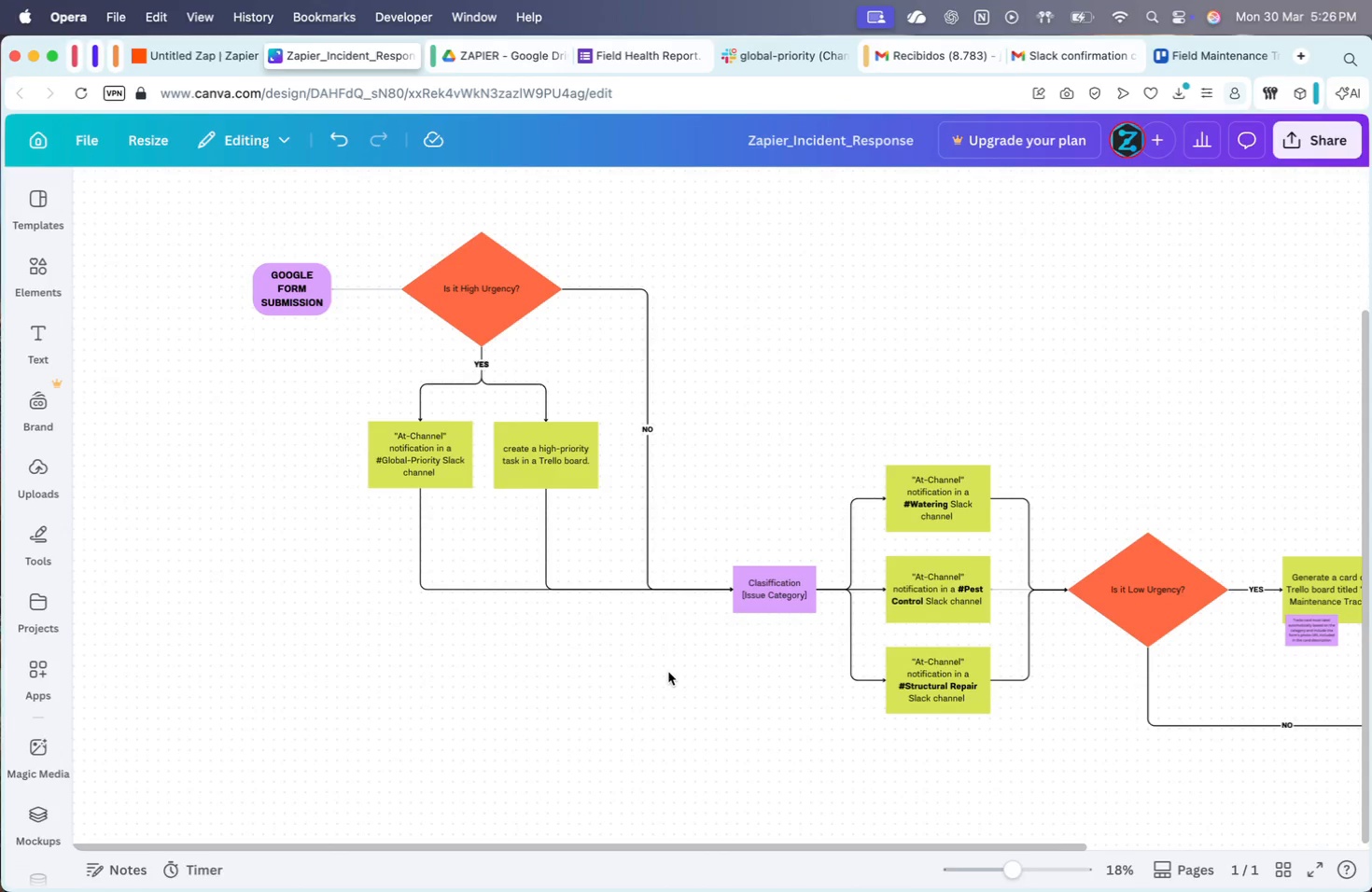 
wait(6.43)
 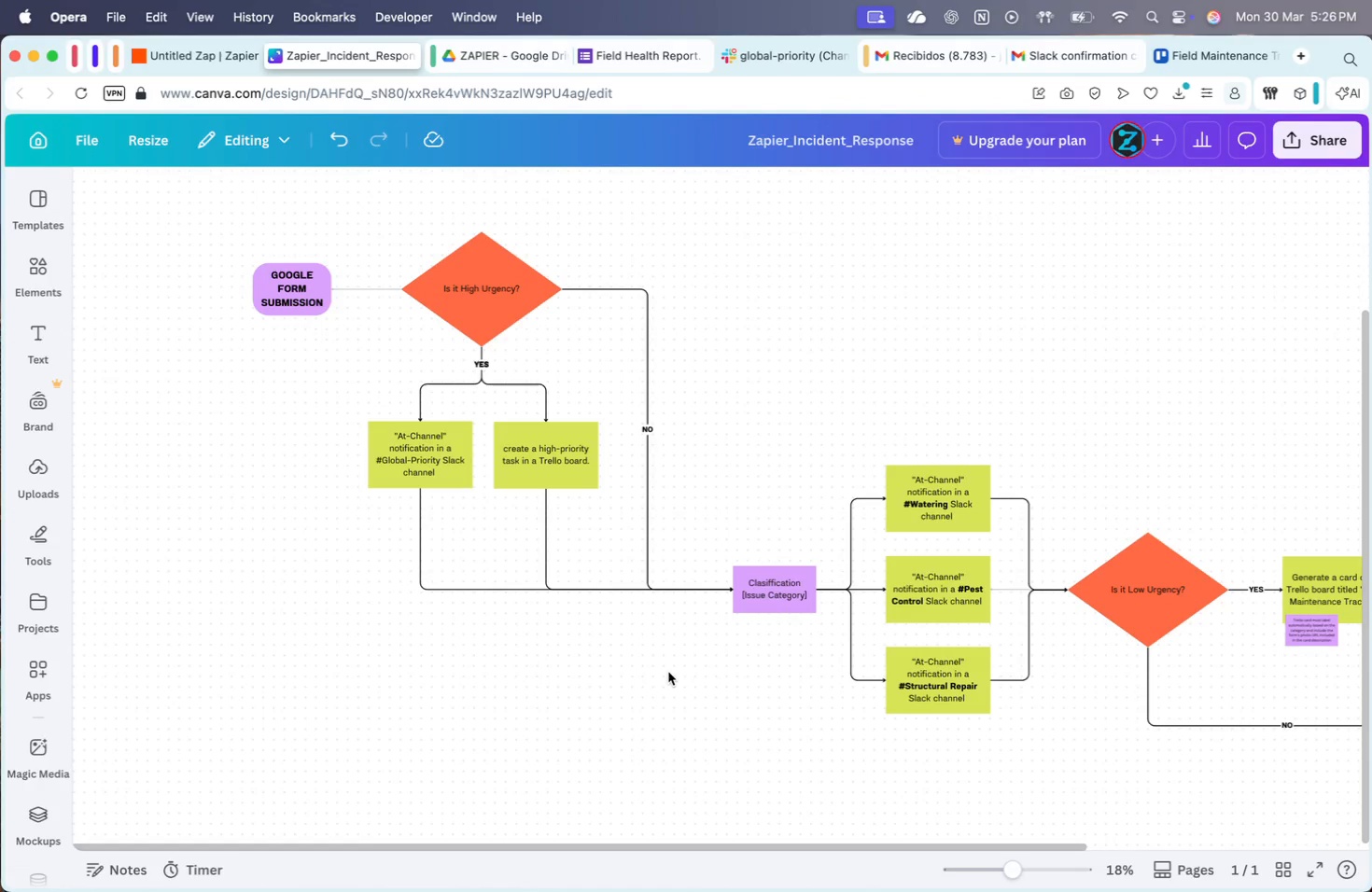 
scroll: coordinate [807, 745], scroll_direction: down, amount: 9.0
 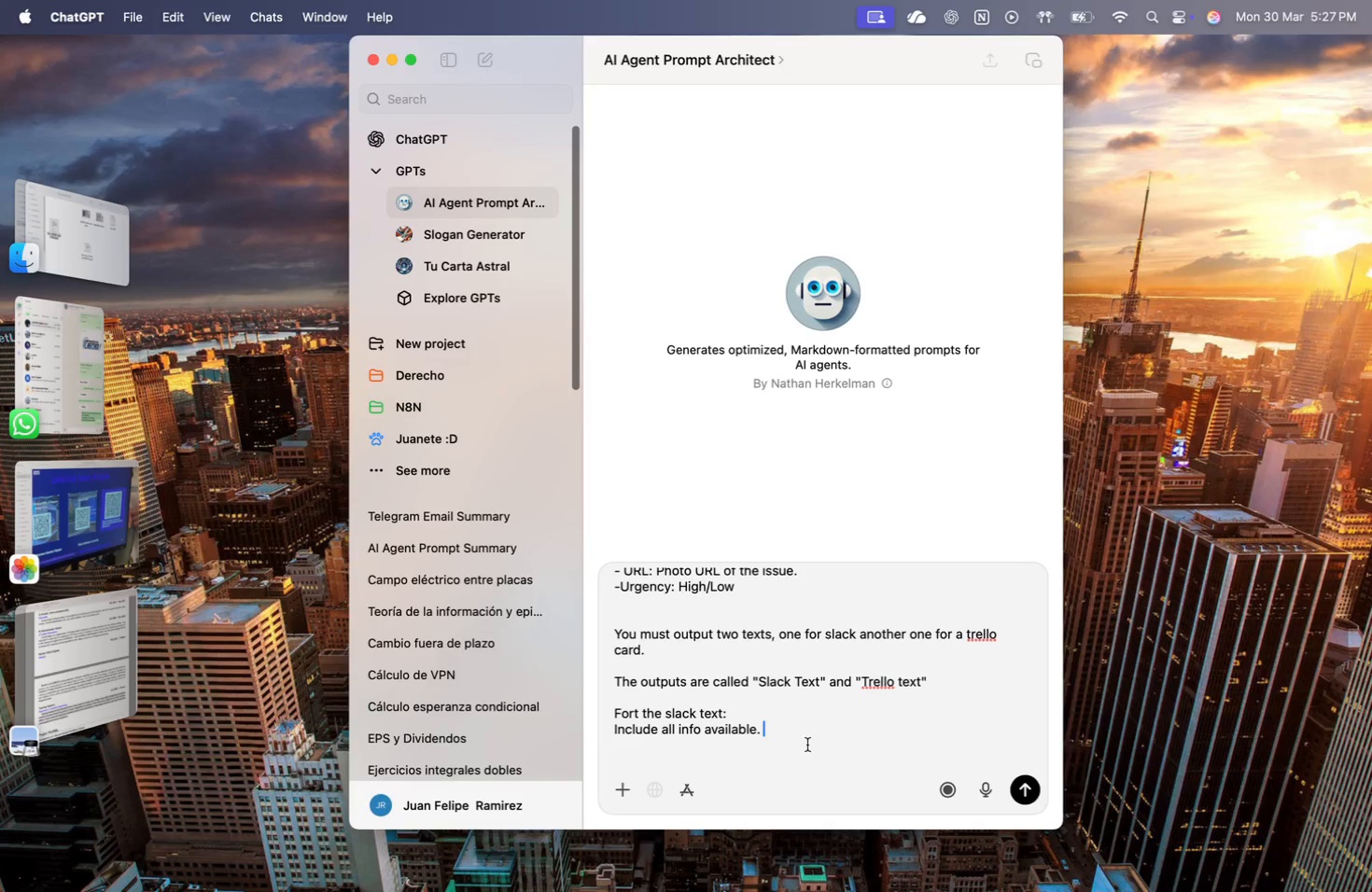 
wait(76.03)
 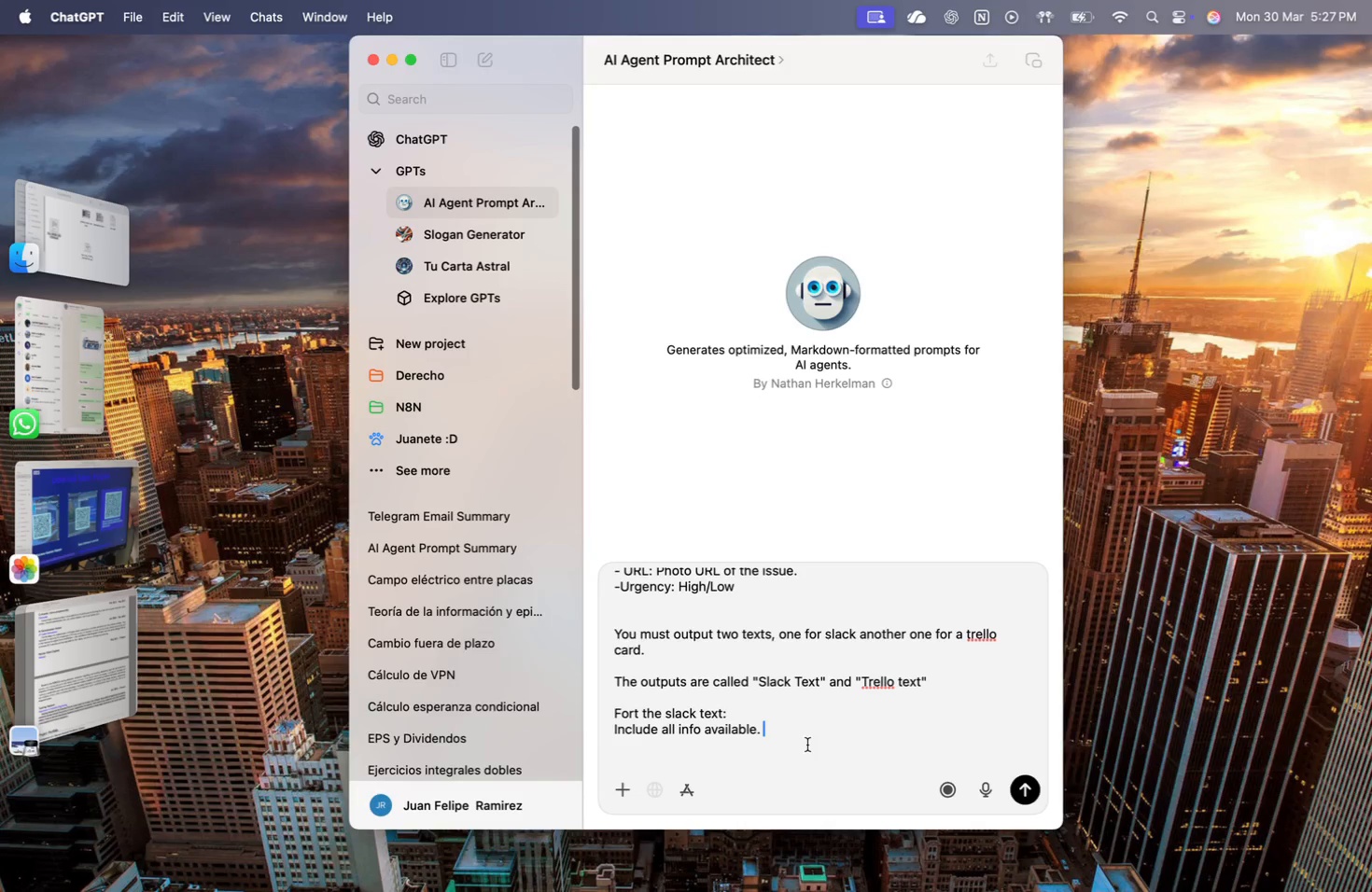 
type(iF )
key(Backspace)
key(Backspace)
key(Backspace)
type(If urgec)
key(Backspace)
type(ncy is high use this emojy )
 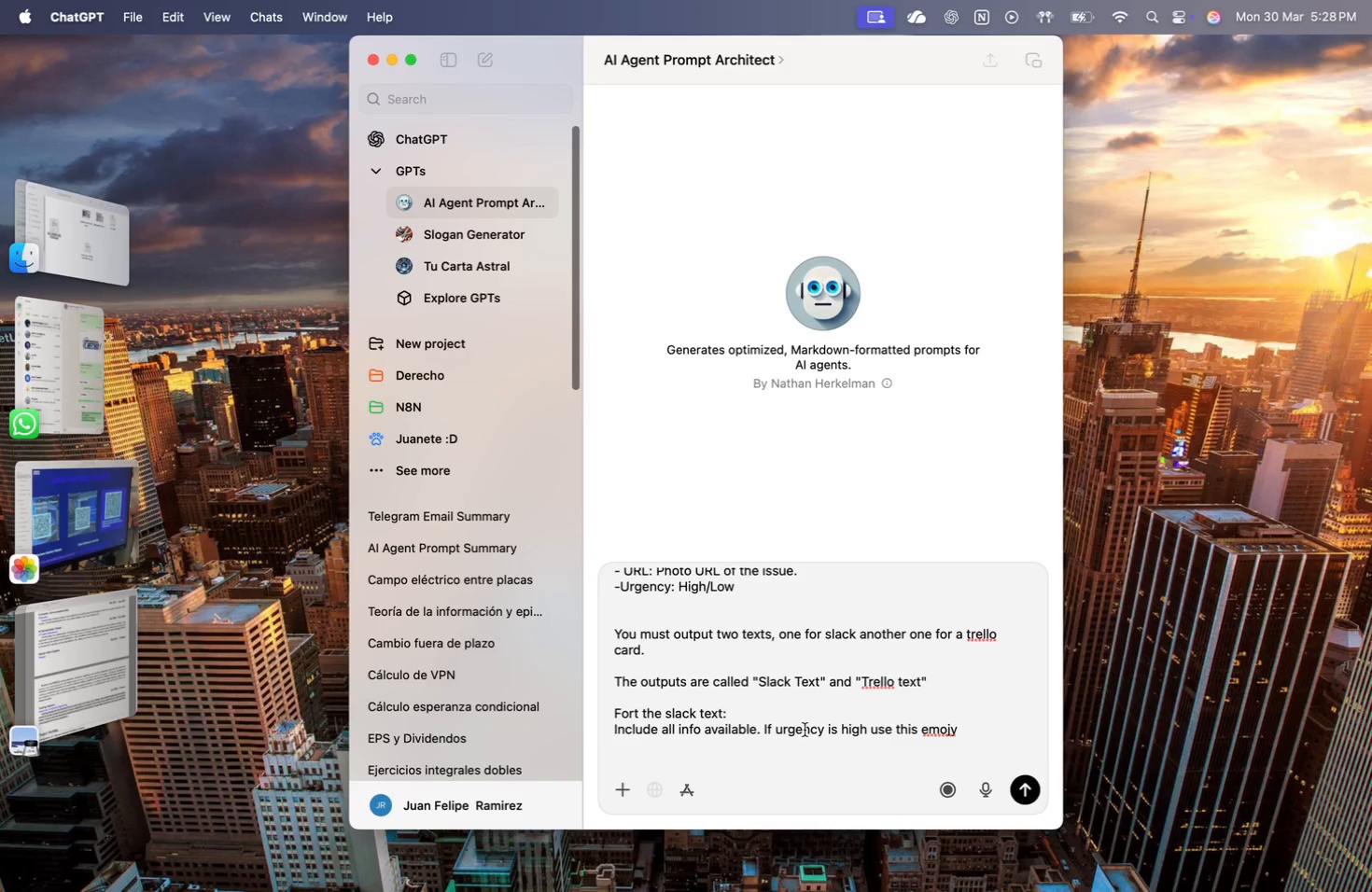 
hold_key(key=OptionLeft, duration=1.27)
 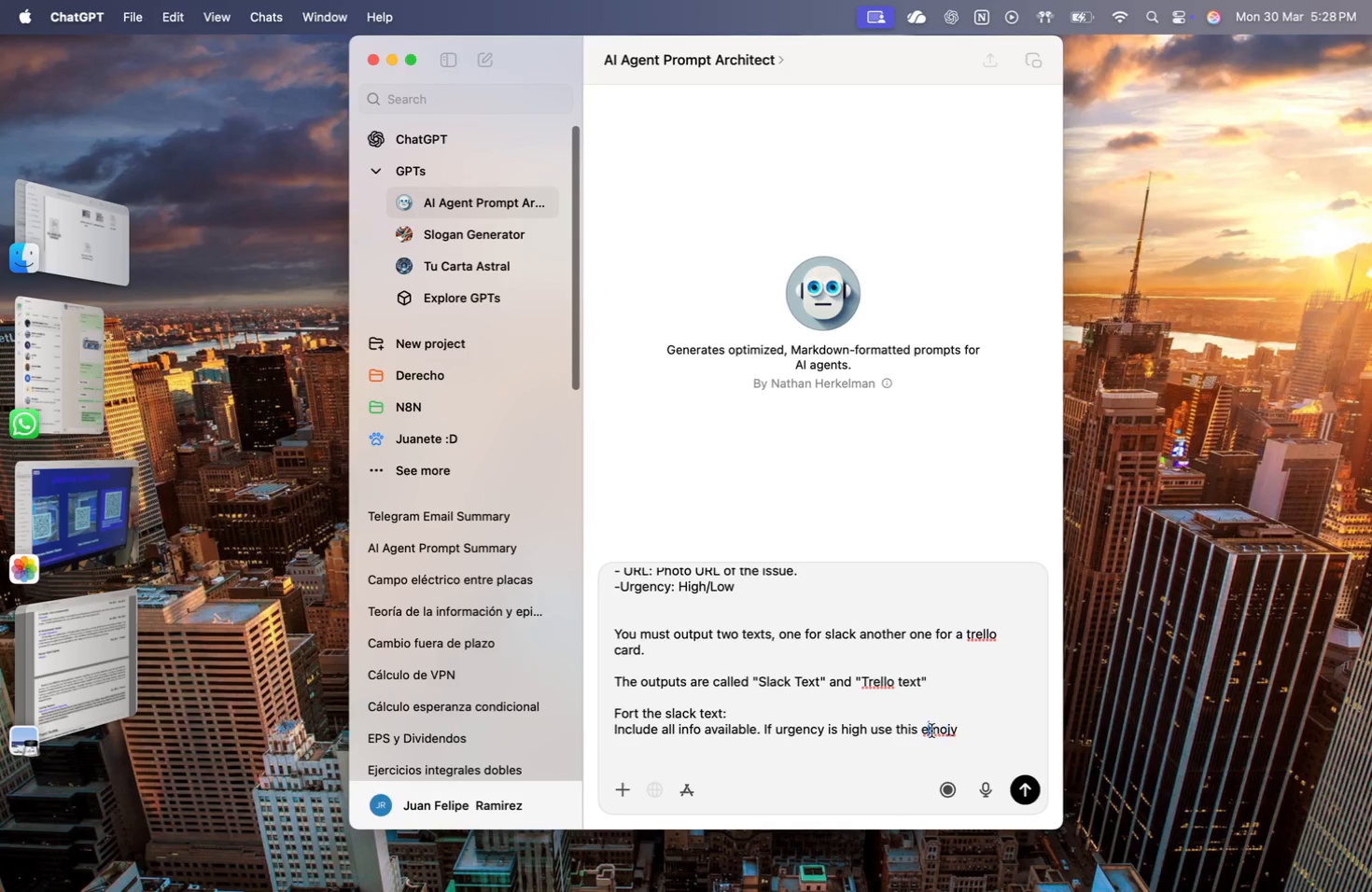 
double_click([931, 731])
 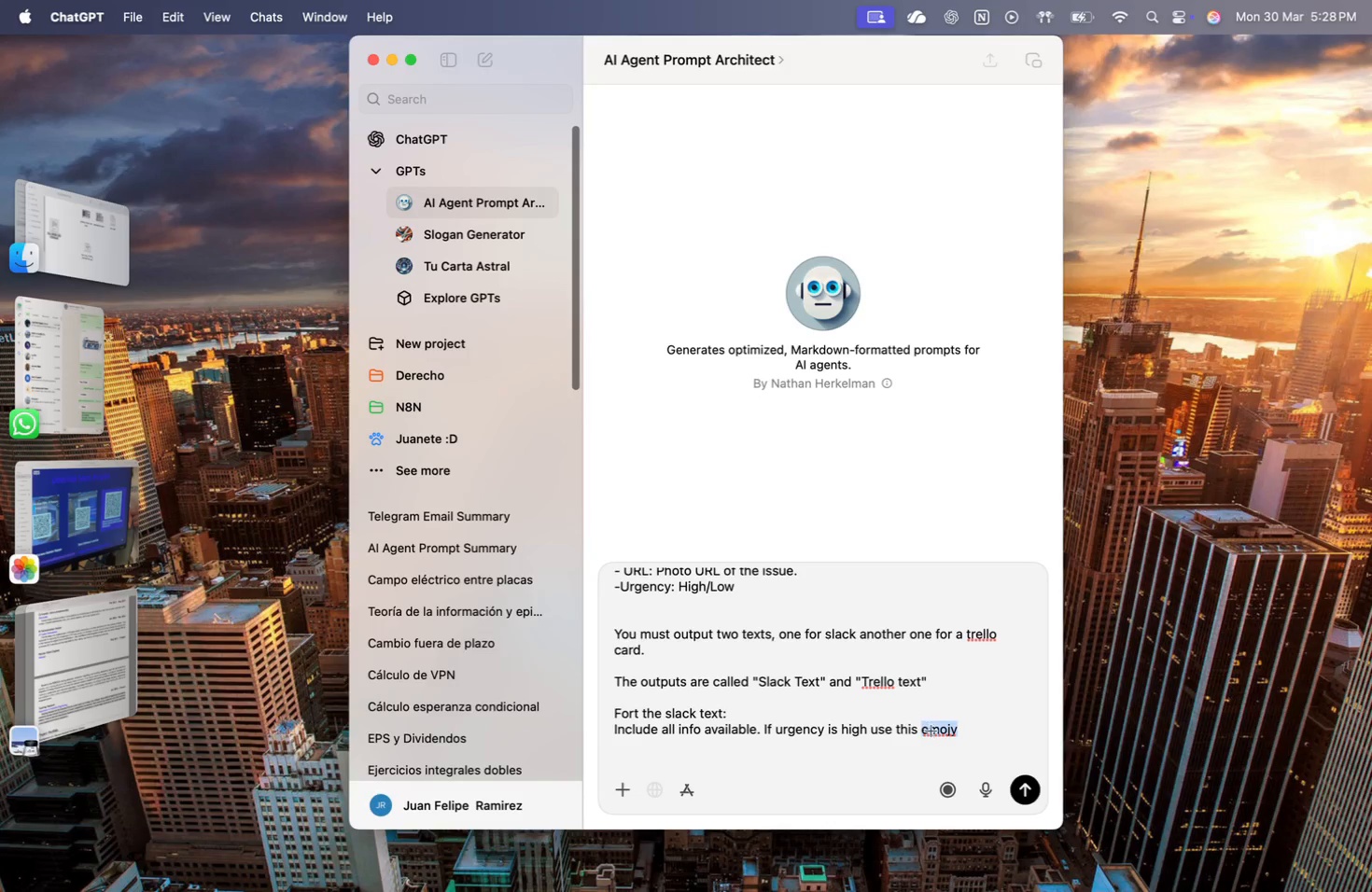 
key(Alt+OptionLeft)
 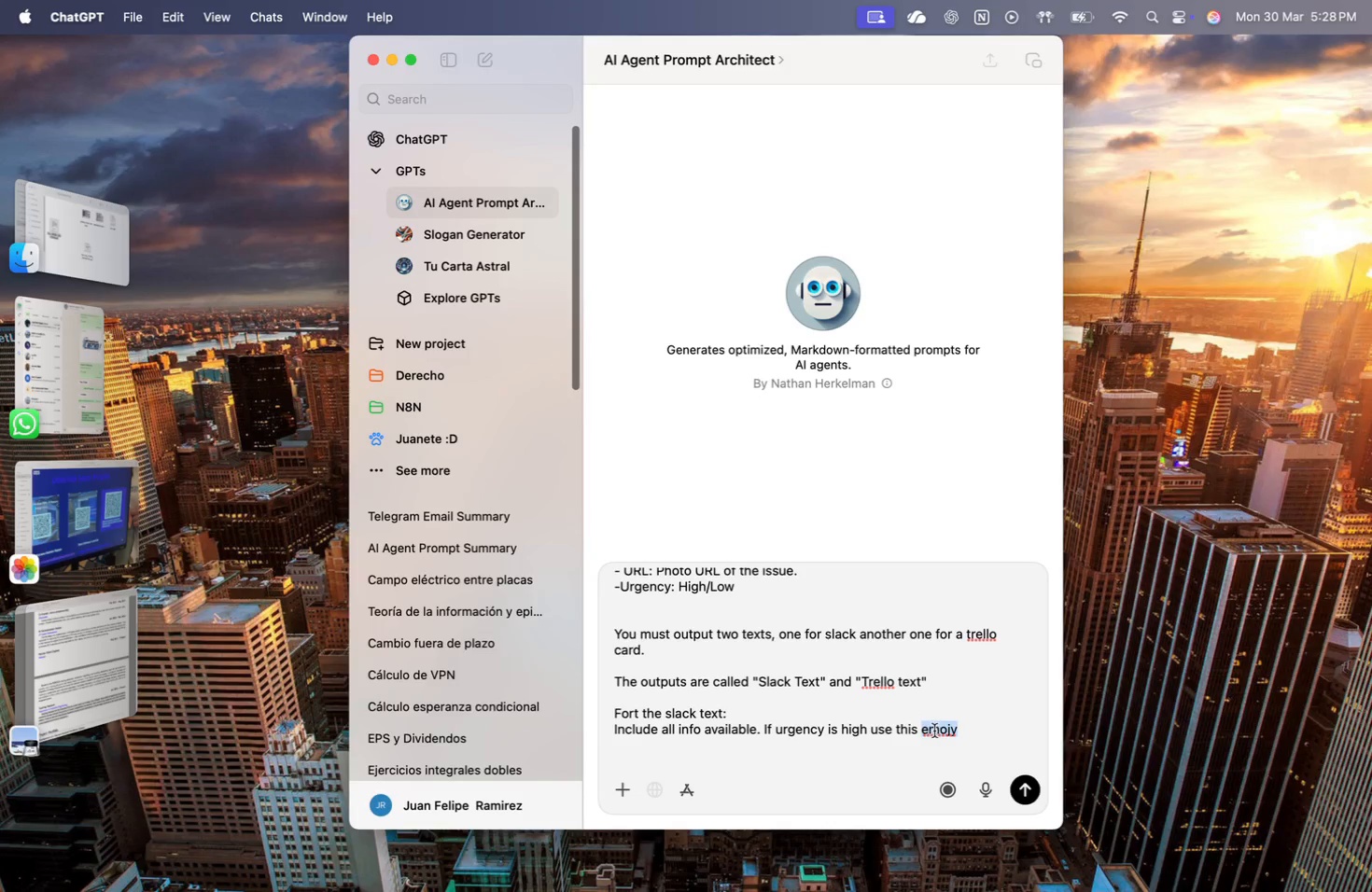 
hold_key(key=OptionLeft, duration=0.76)
left_click([938, 731])
 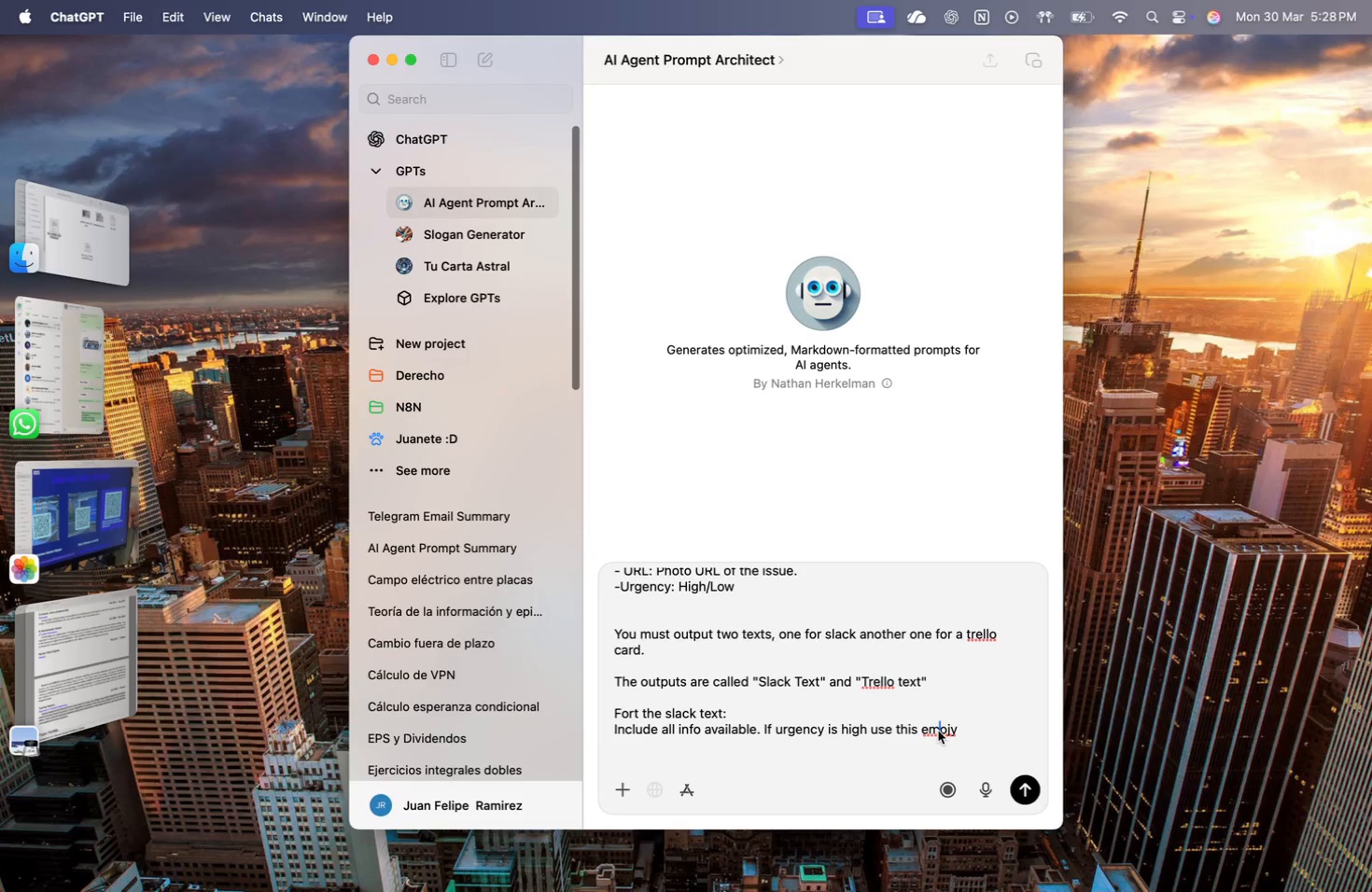 
left_click([938, 731])
 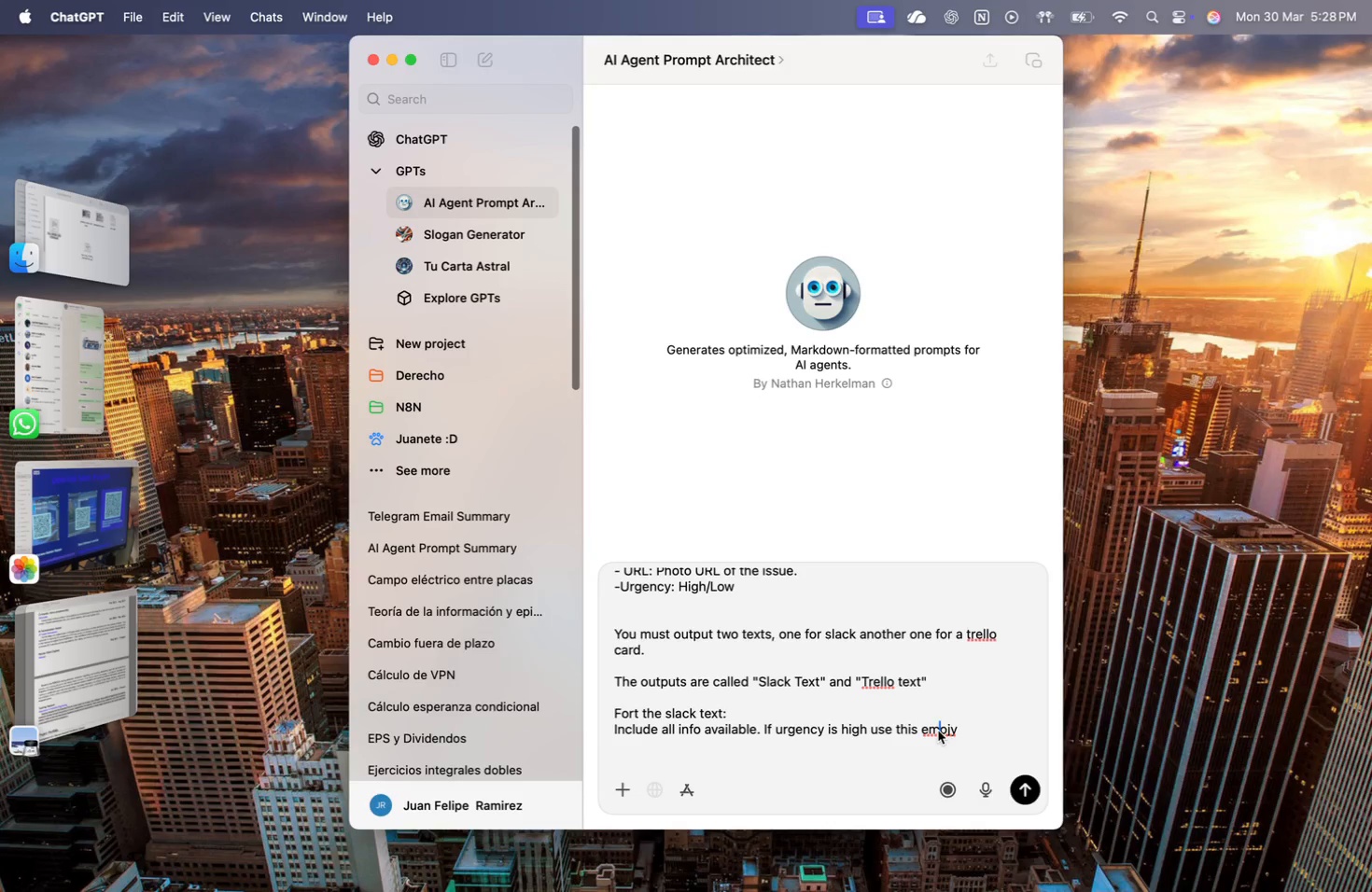 
right_click([938, 731])
 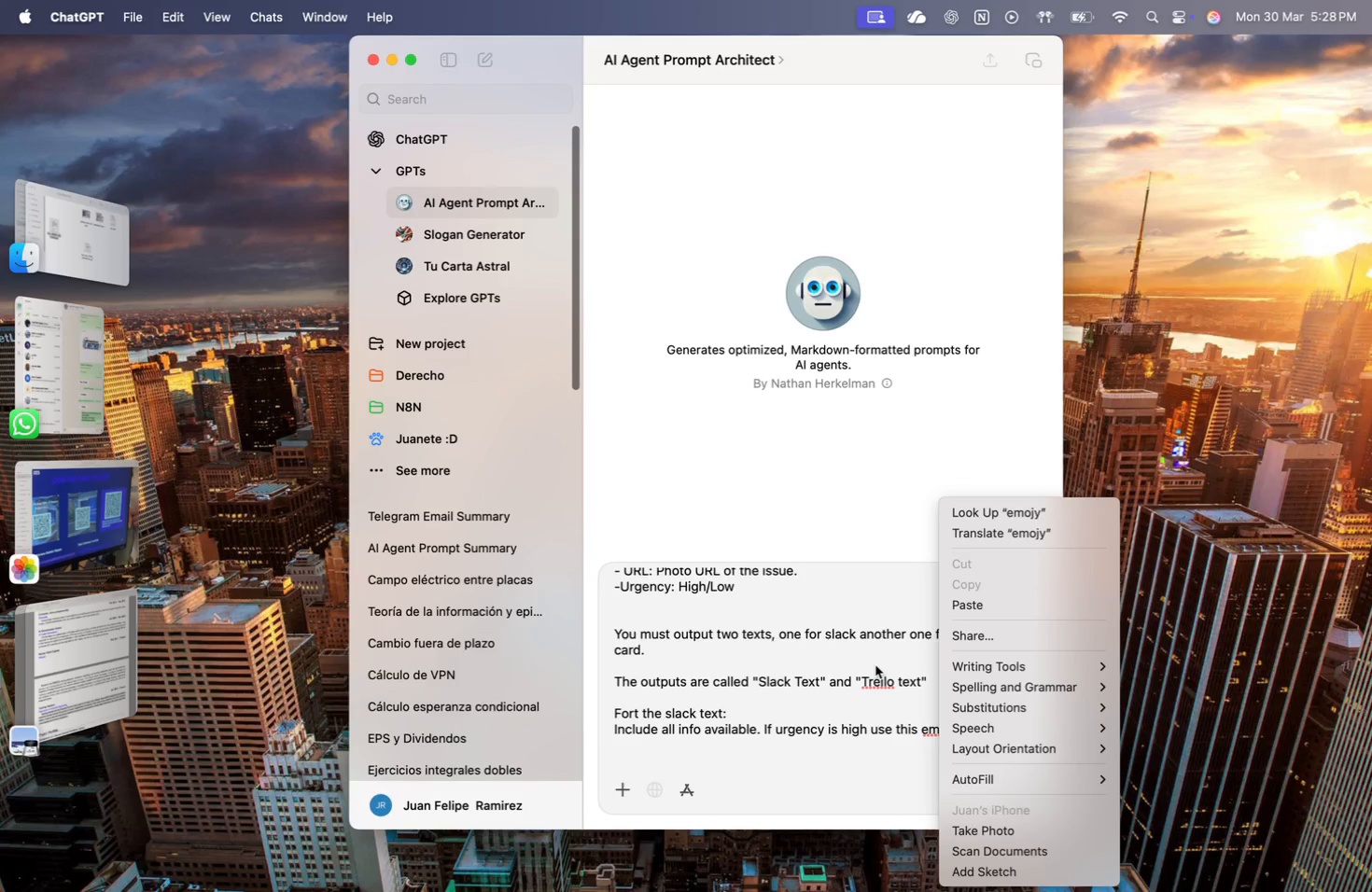 
left_click([862, 680])
 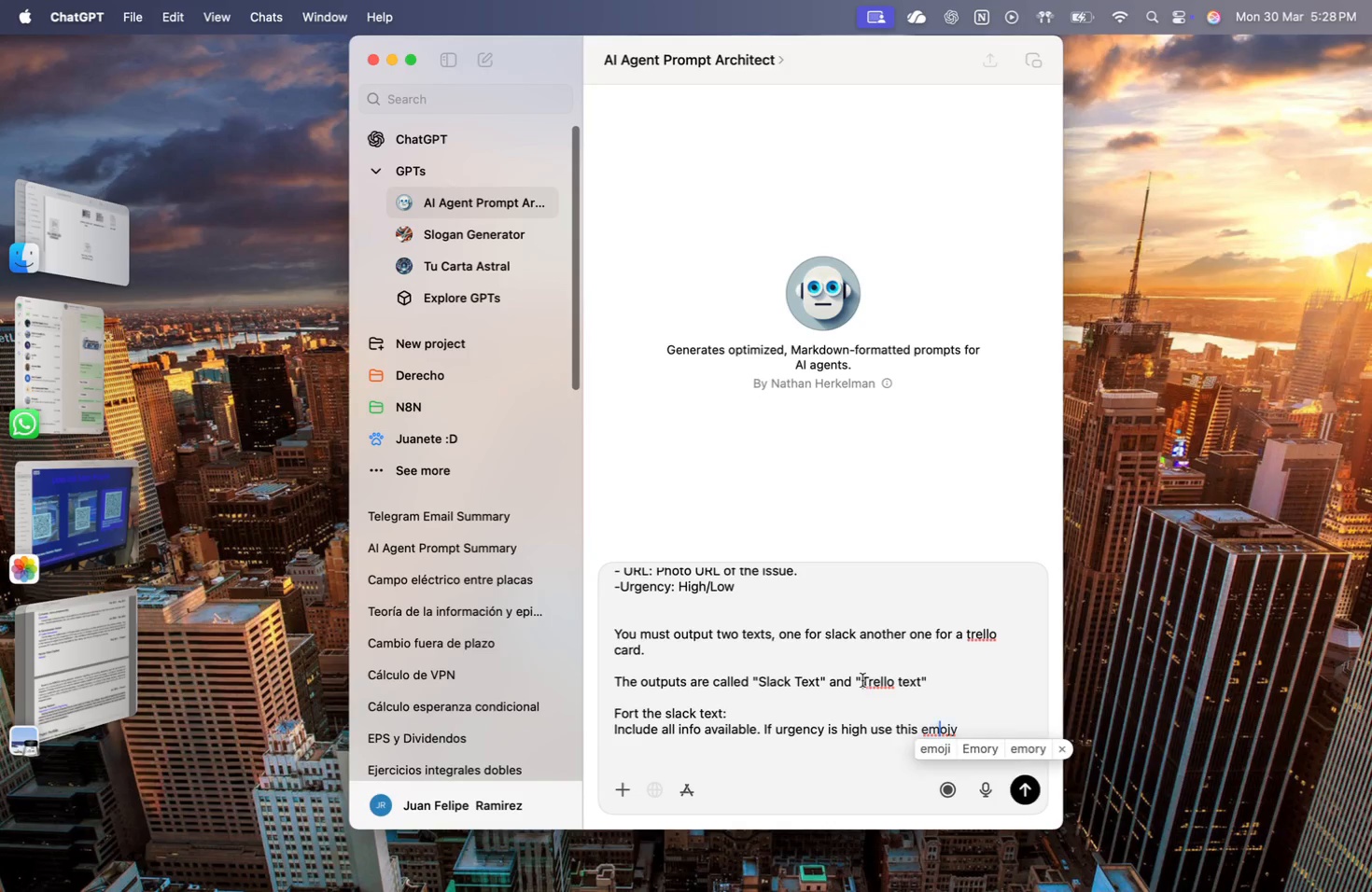 
key(Fn)
 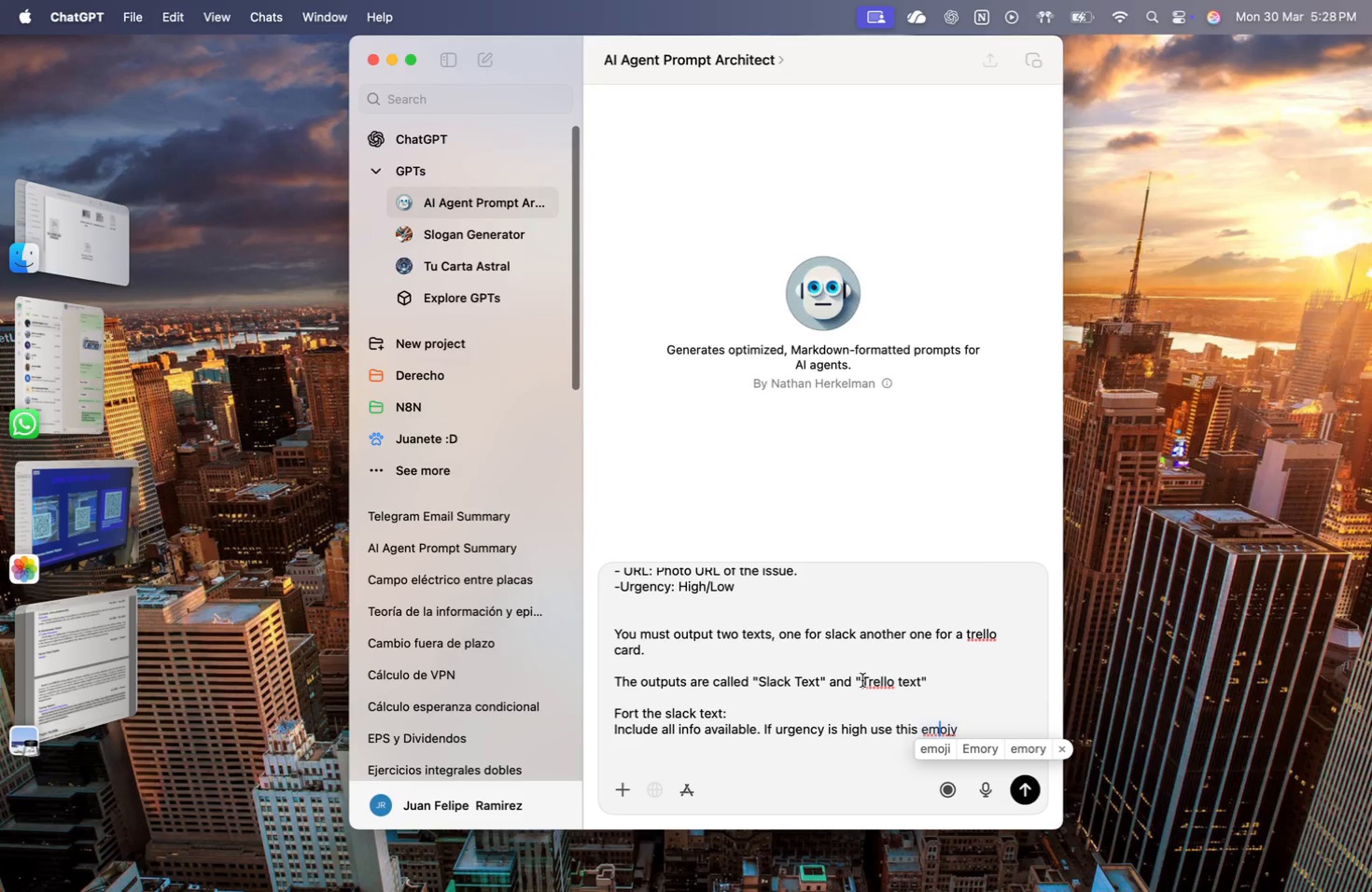 
key(Fn)
 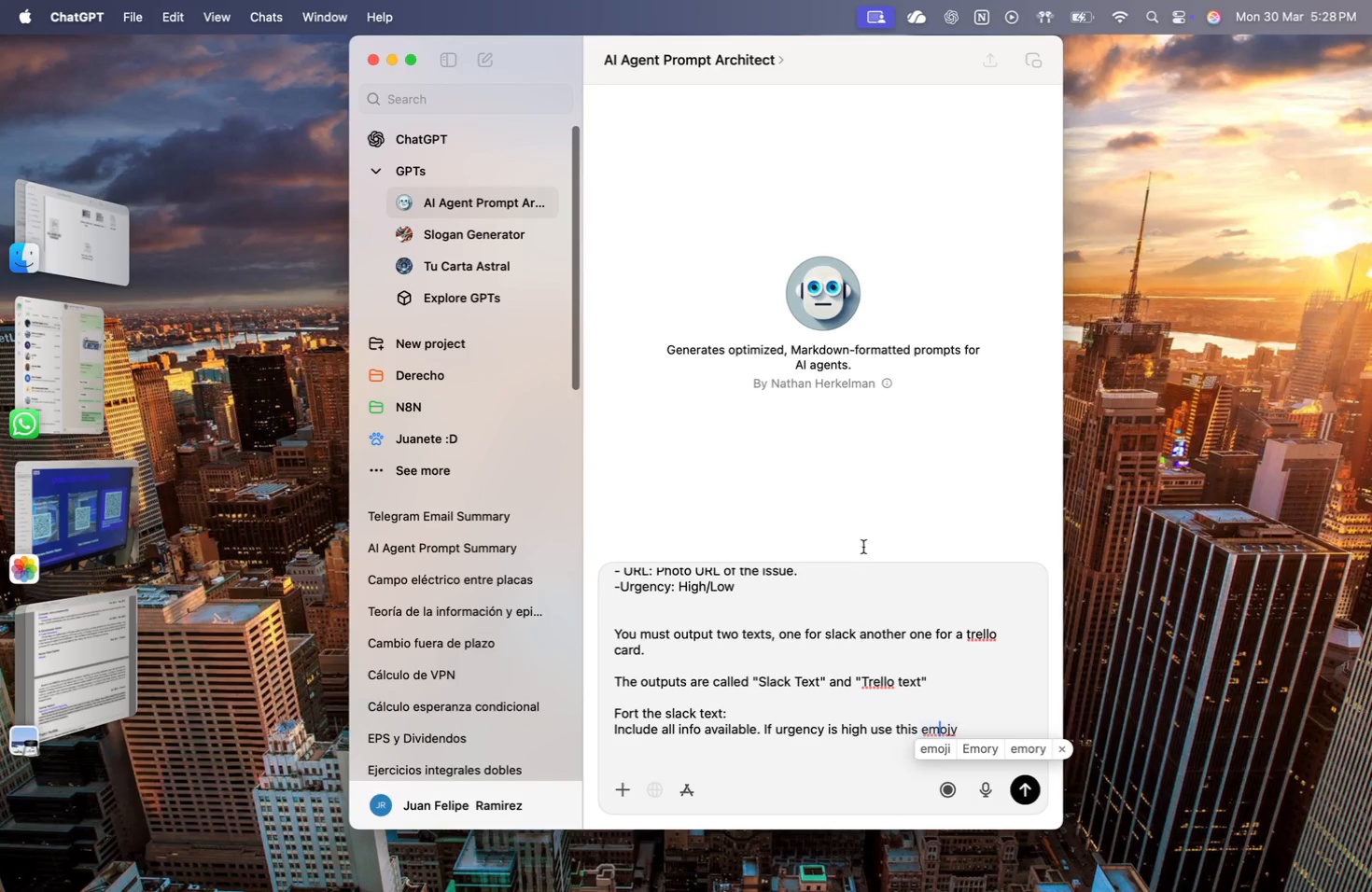 
key(Fn)
 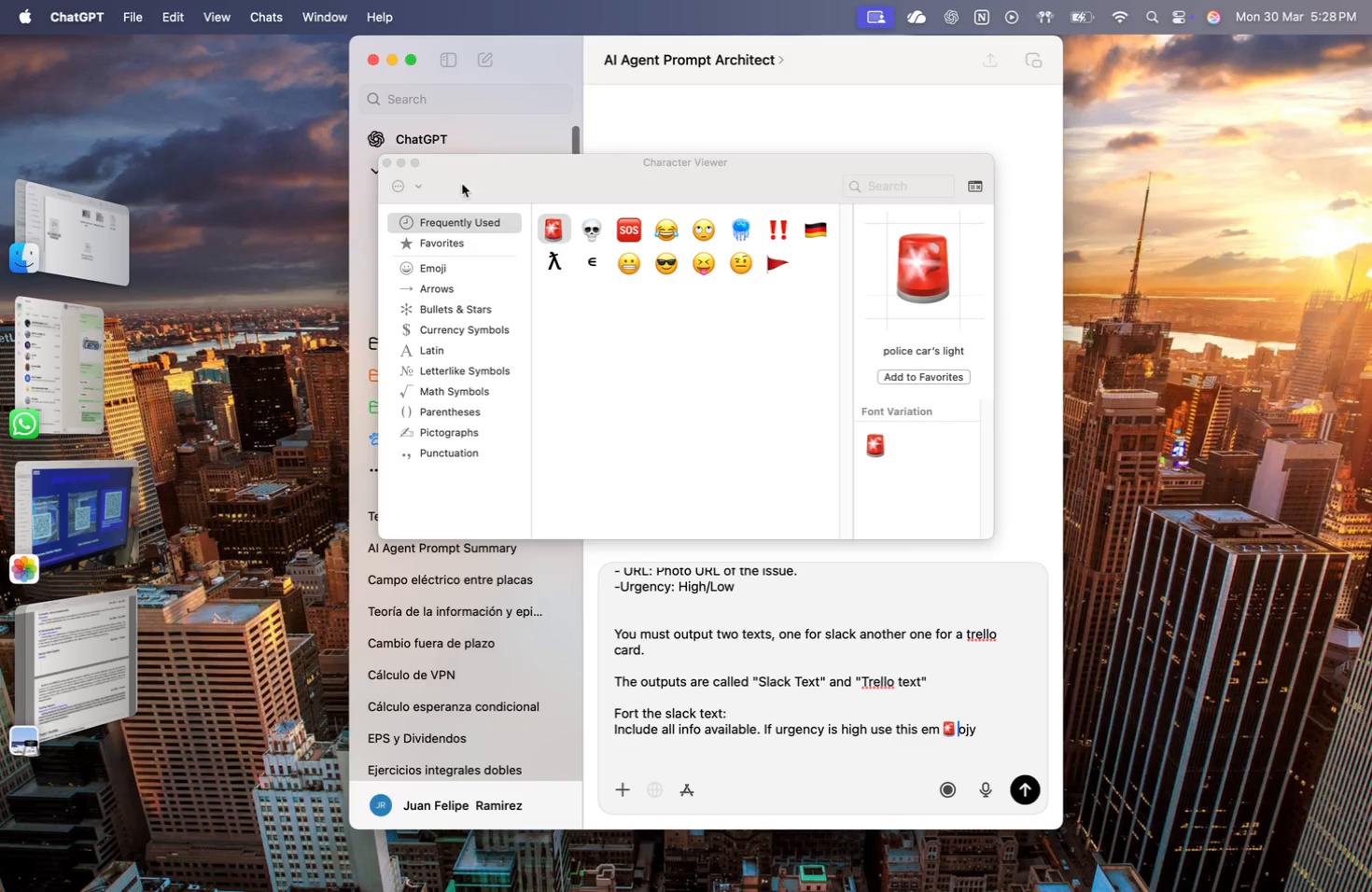 
left_click([384, 160])
 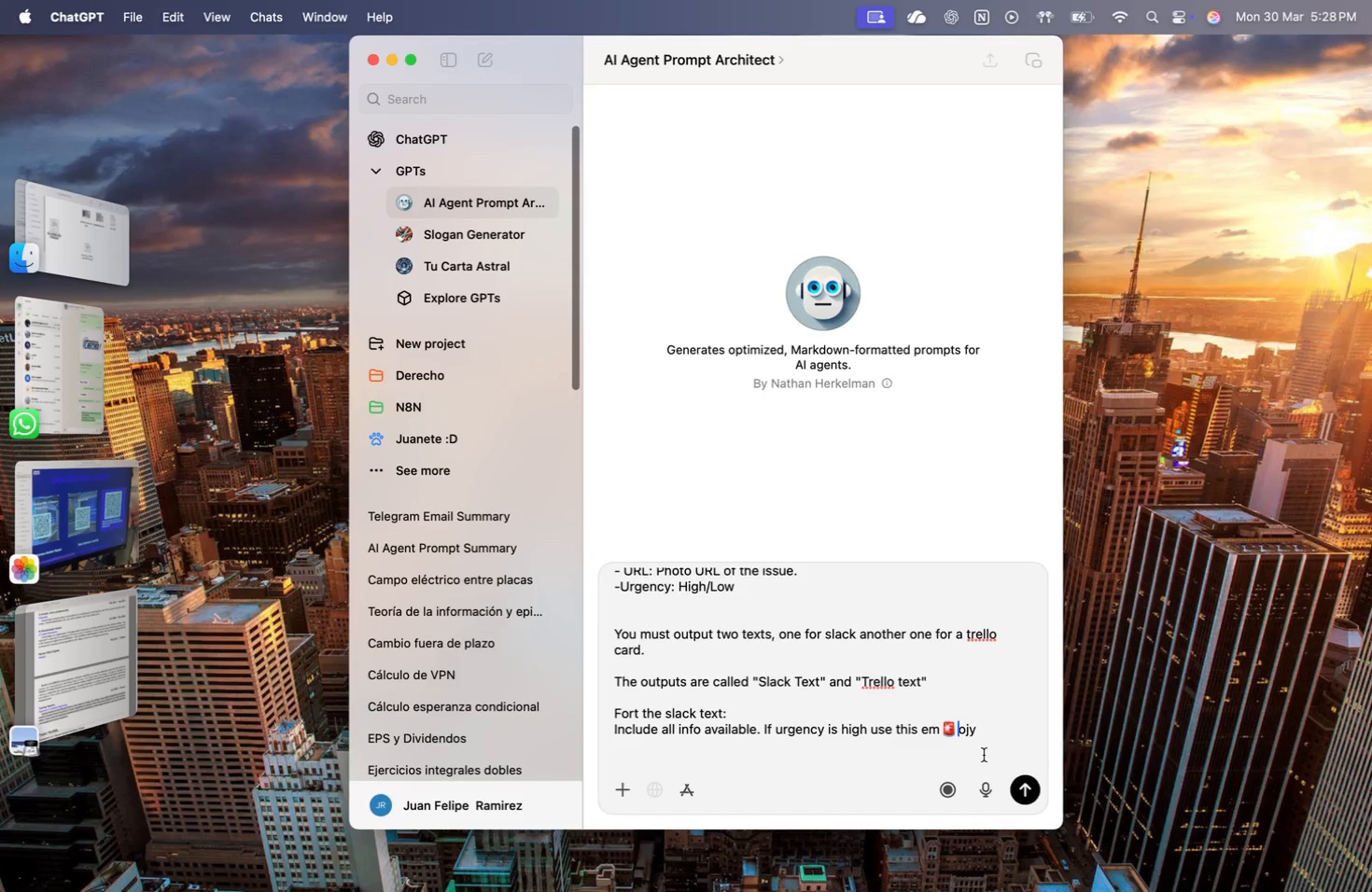 
key(Shift+ArrowLeft)
 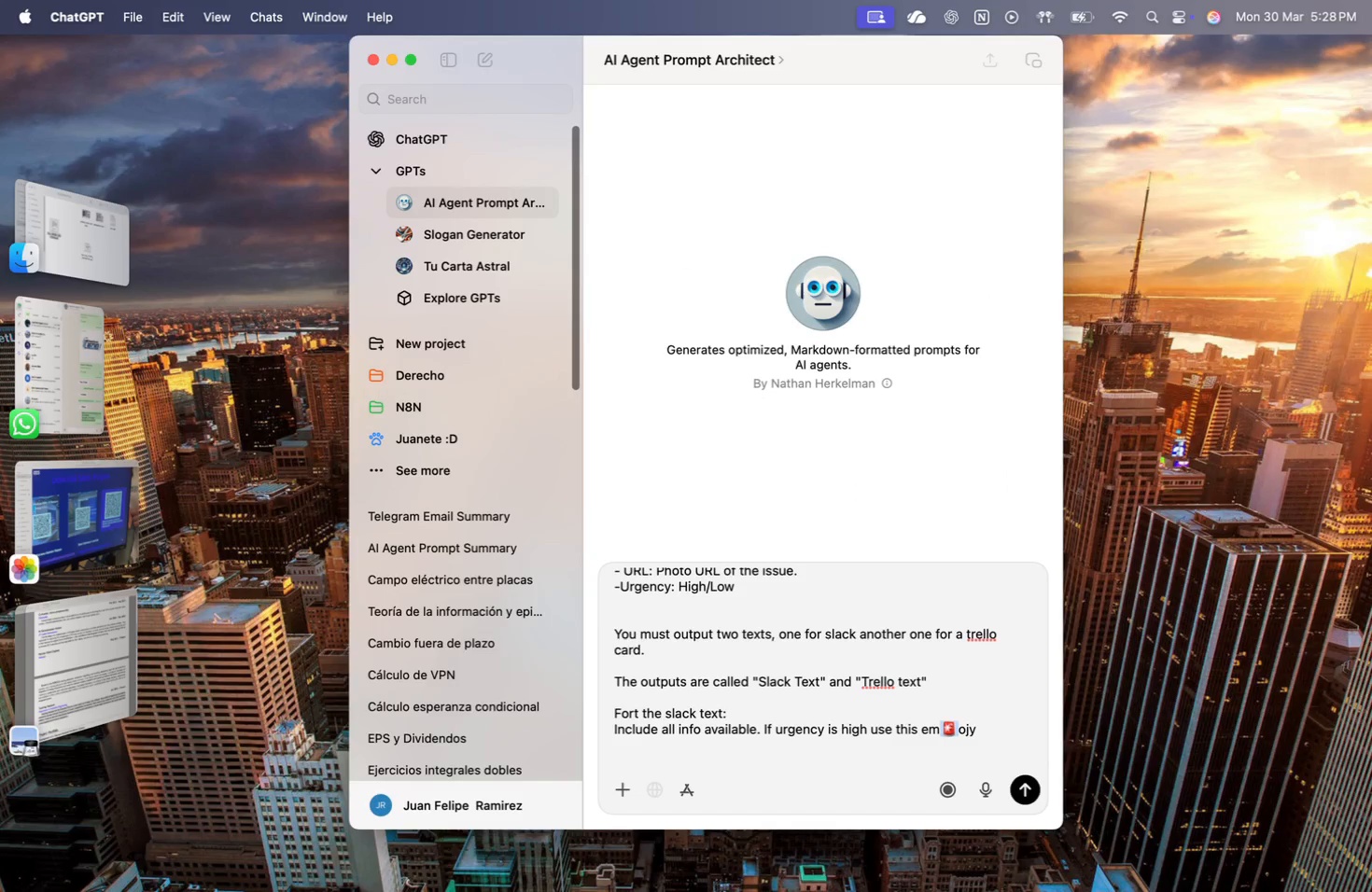 
key(Meta+X)
 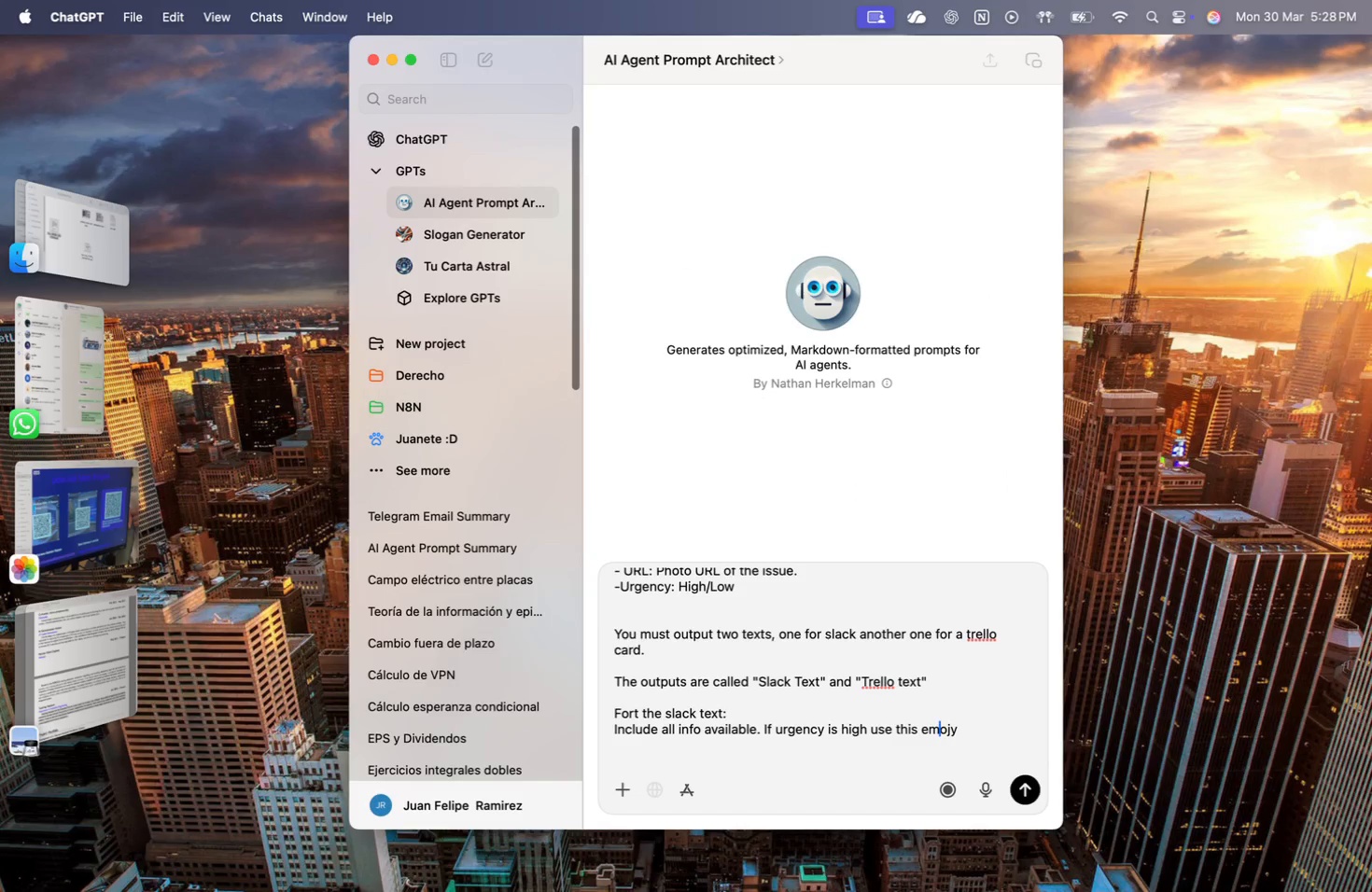 
key(Meta+ArrowRight)
 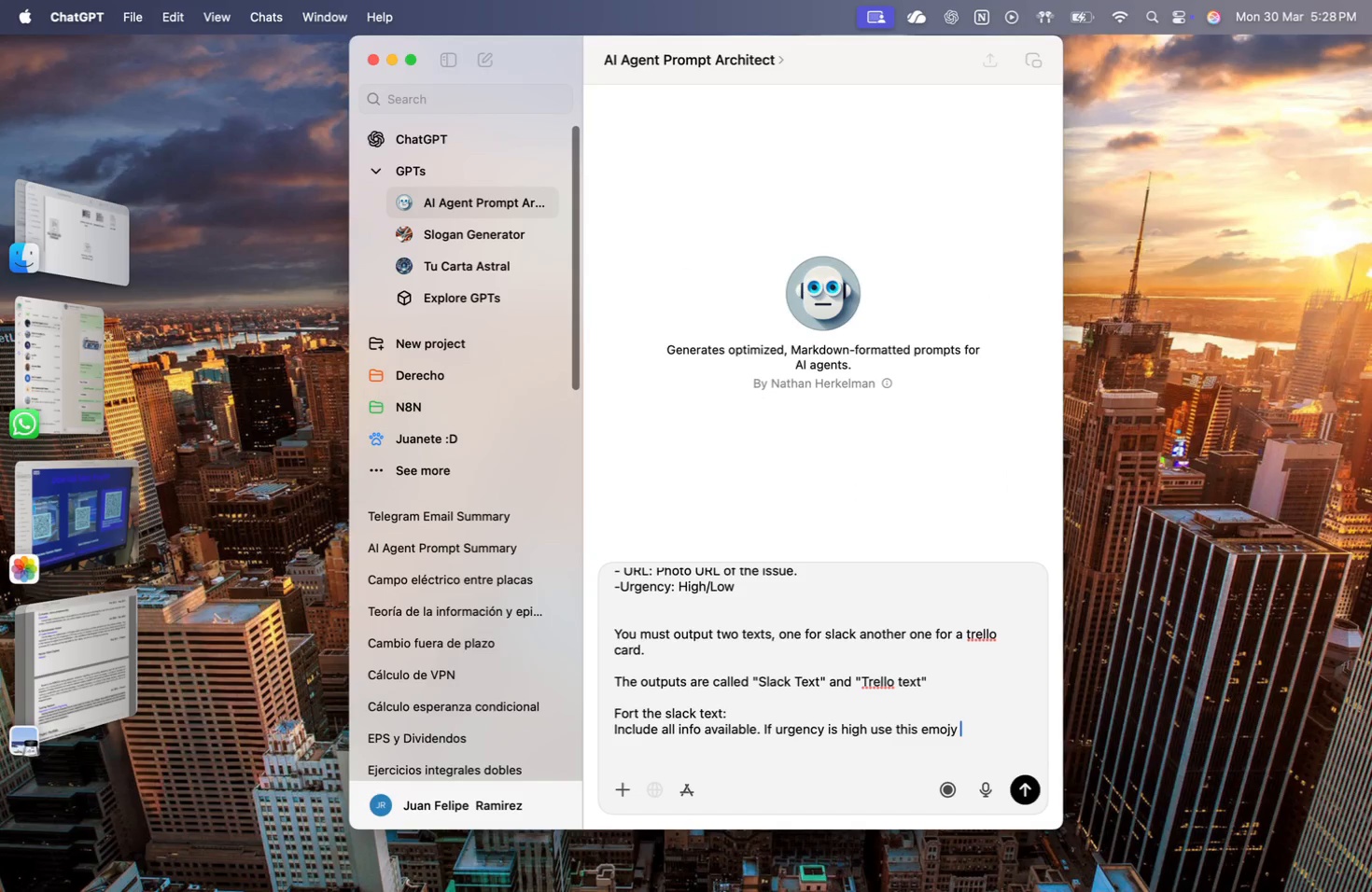 
key(Meta+V)
 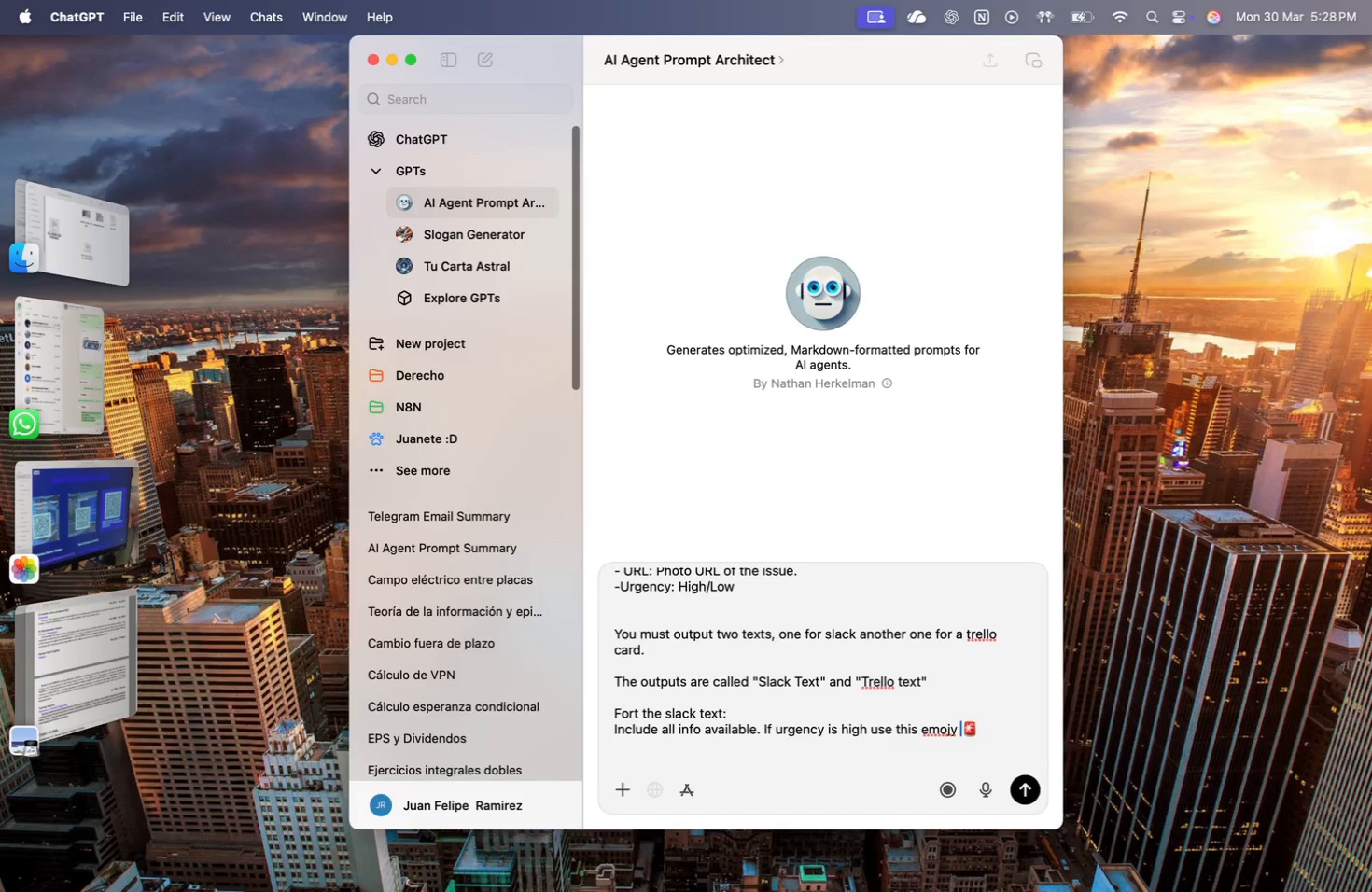 
key(ArrowLeft)
 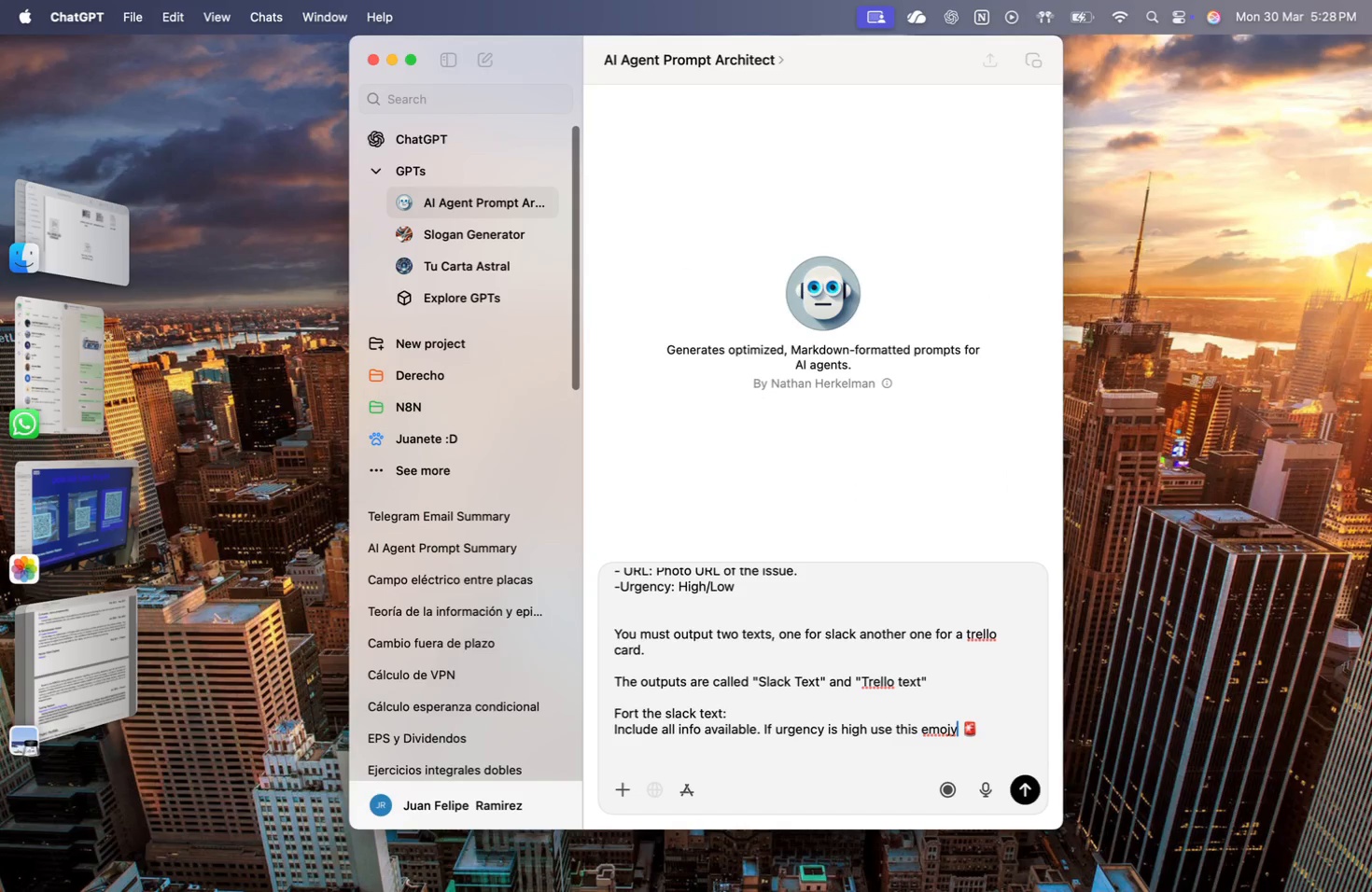 
key(ArrowLeft)
 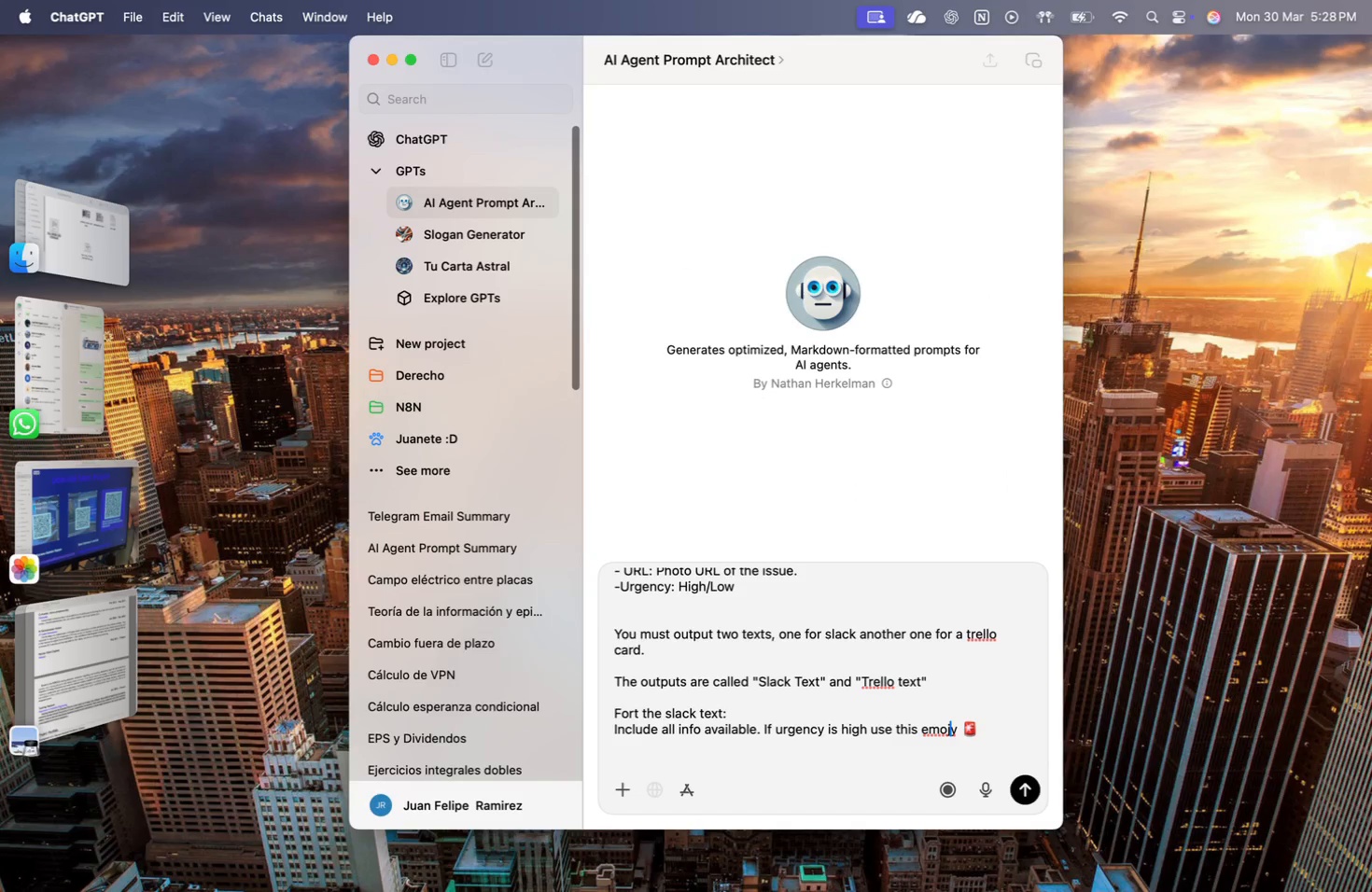 
key(ArrowLeft)
 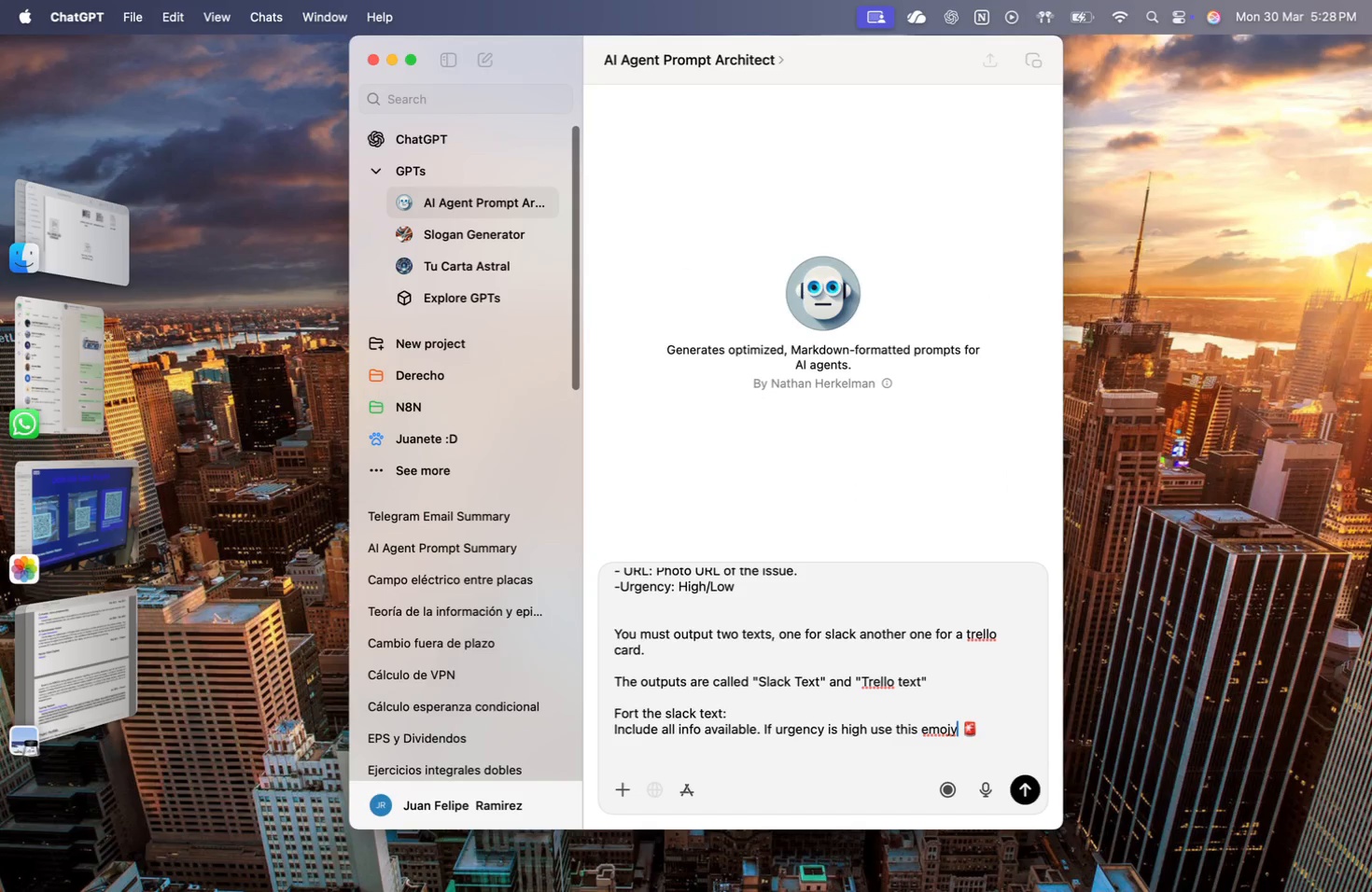 
key(ArrowRight)
 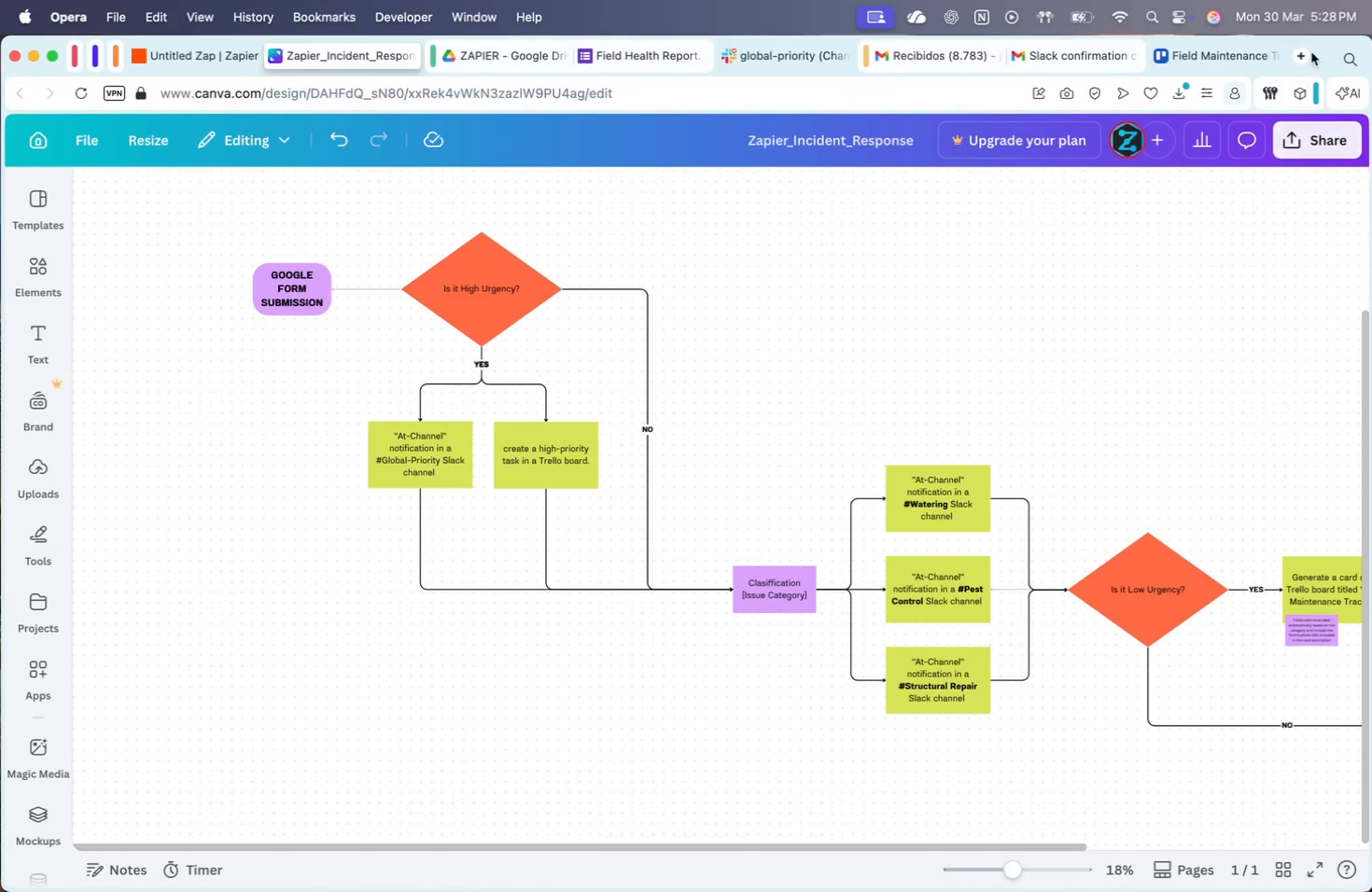 
type(emojy)
key(Backspace)
key(Backspace)
type(ji)
 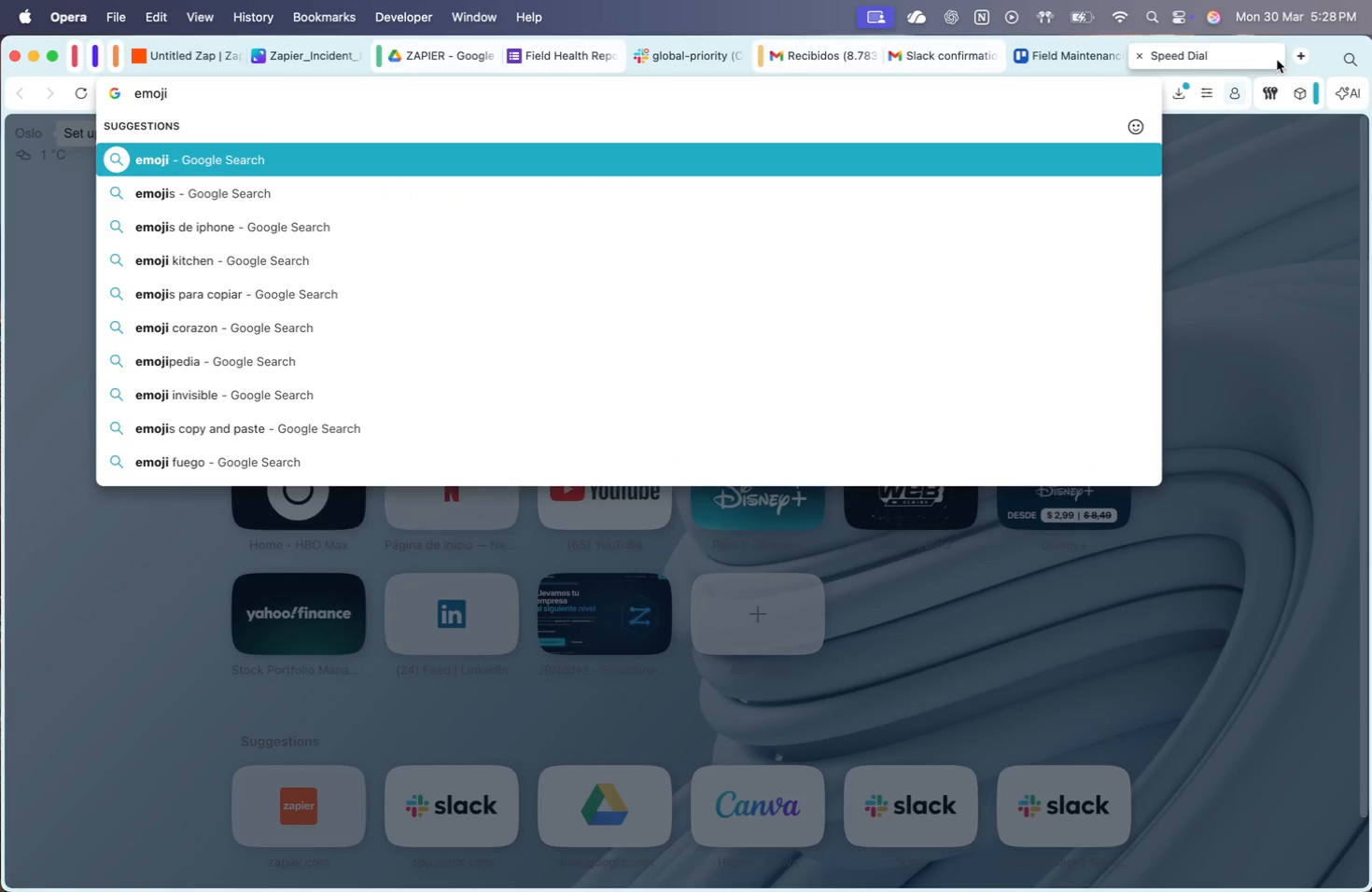 
key(Enter)
 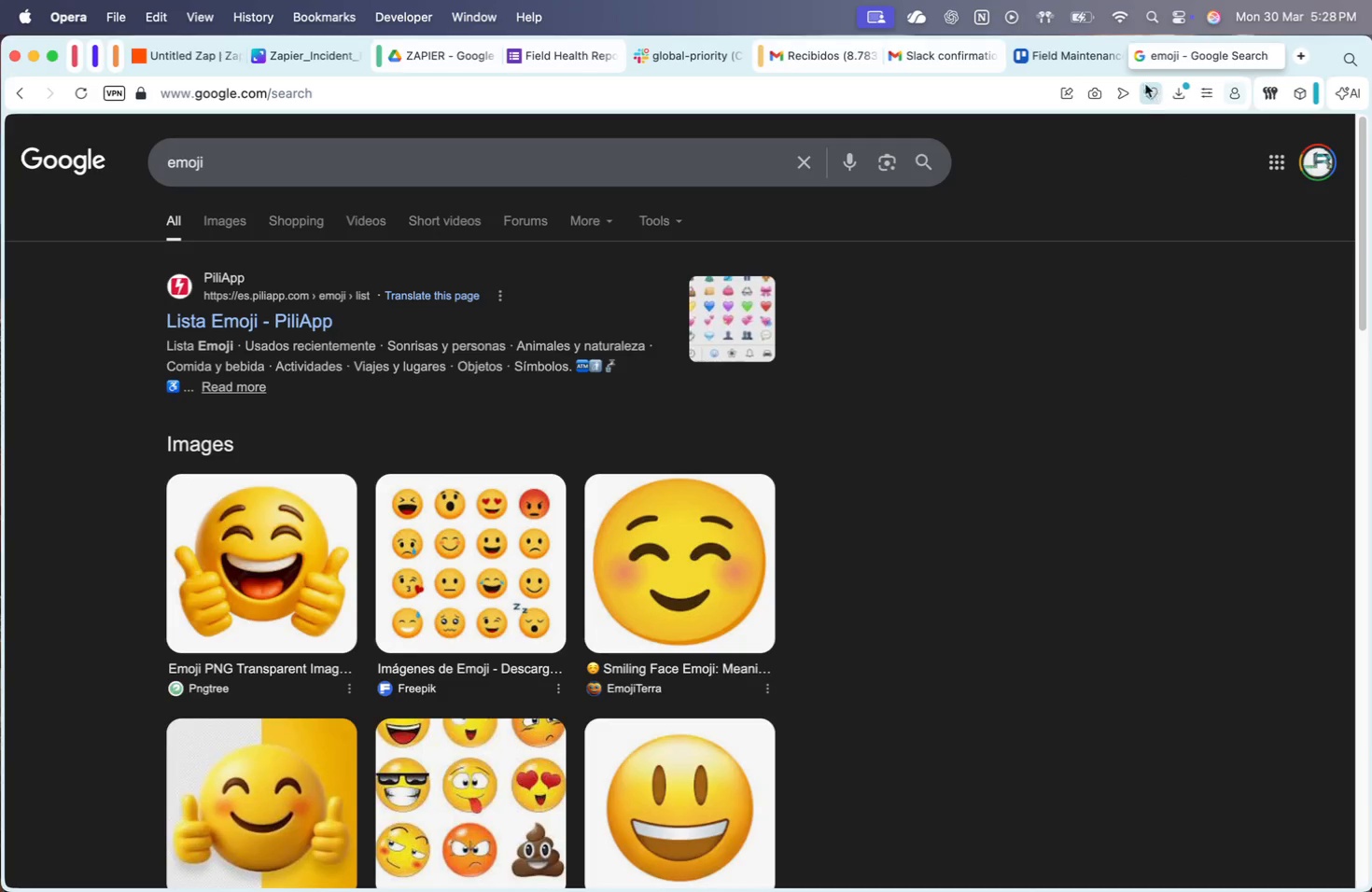 
left_click([1138, 60])
 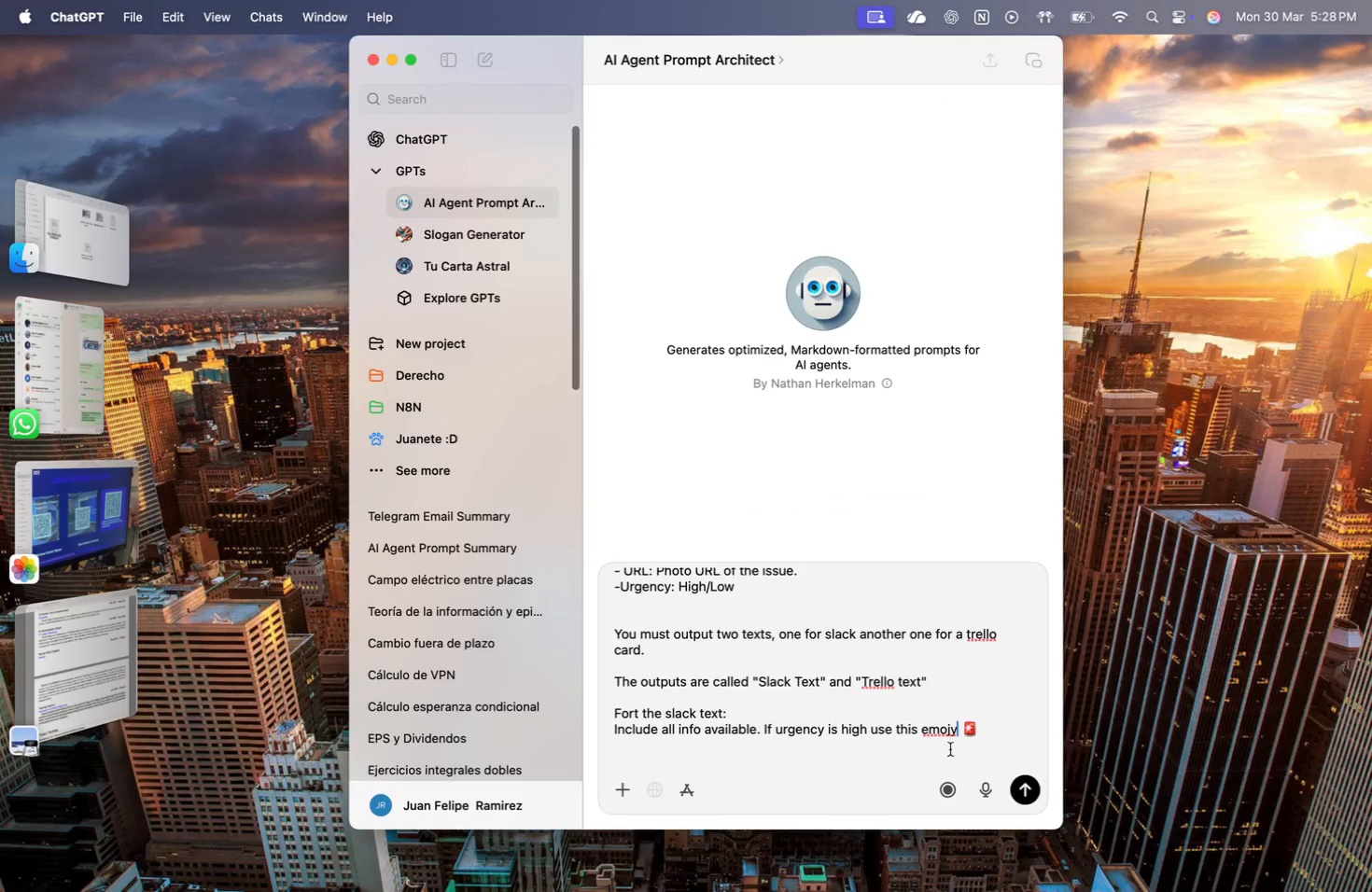 
key(Backspace)
 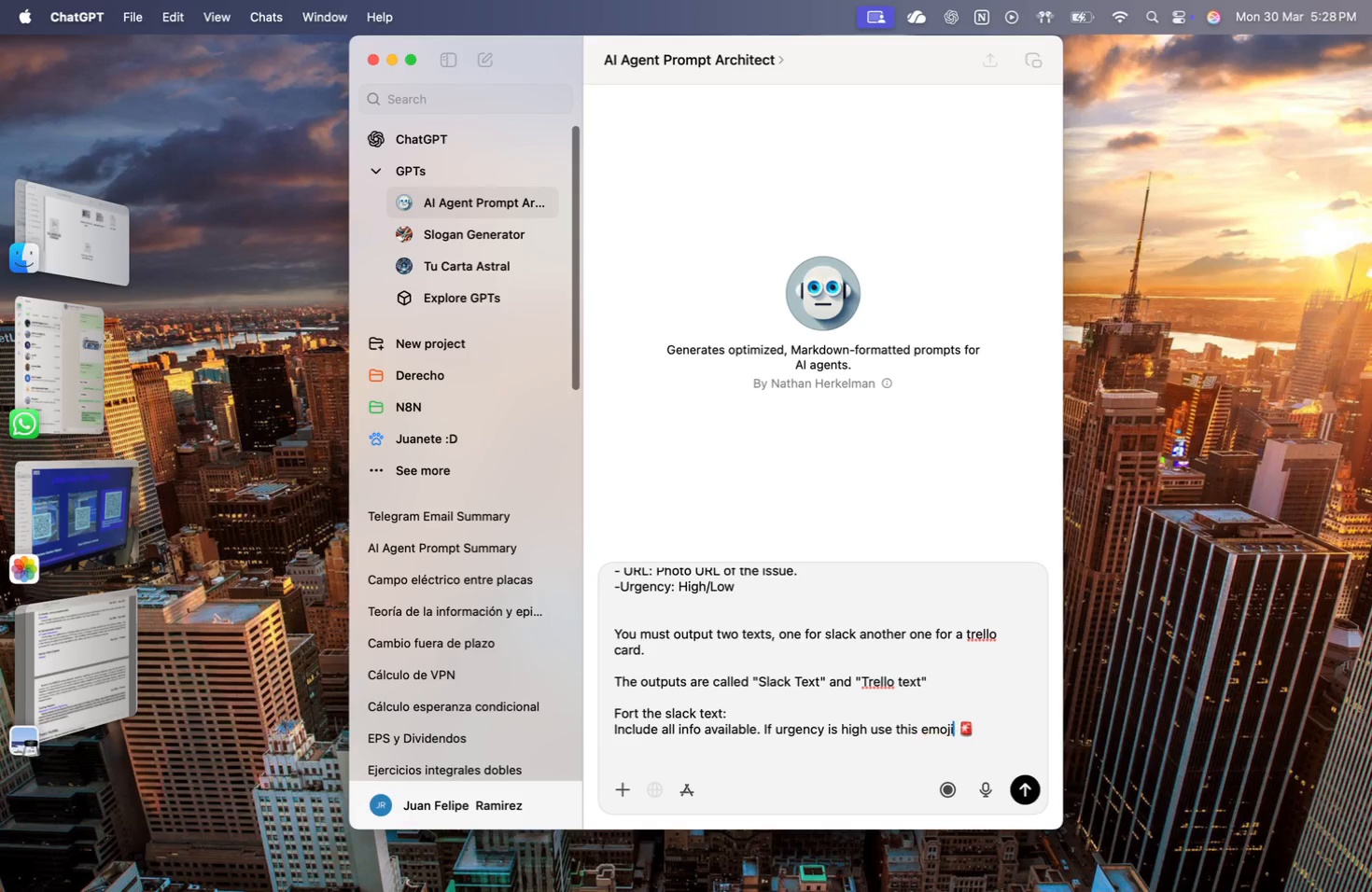 
key(I)
 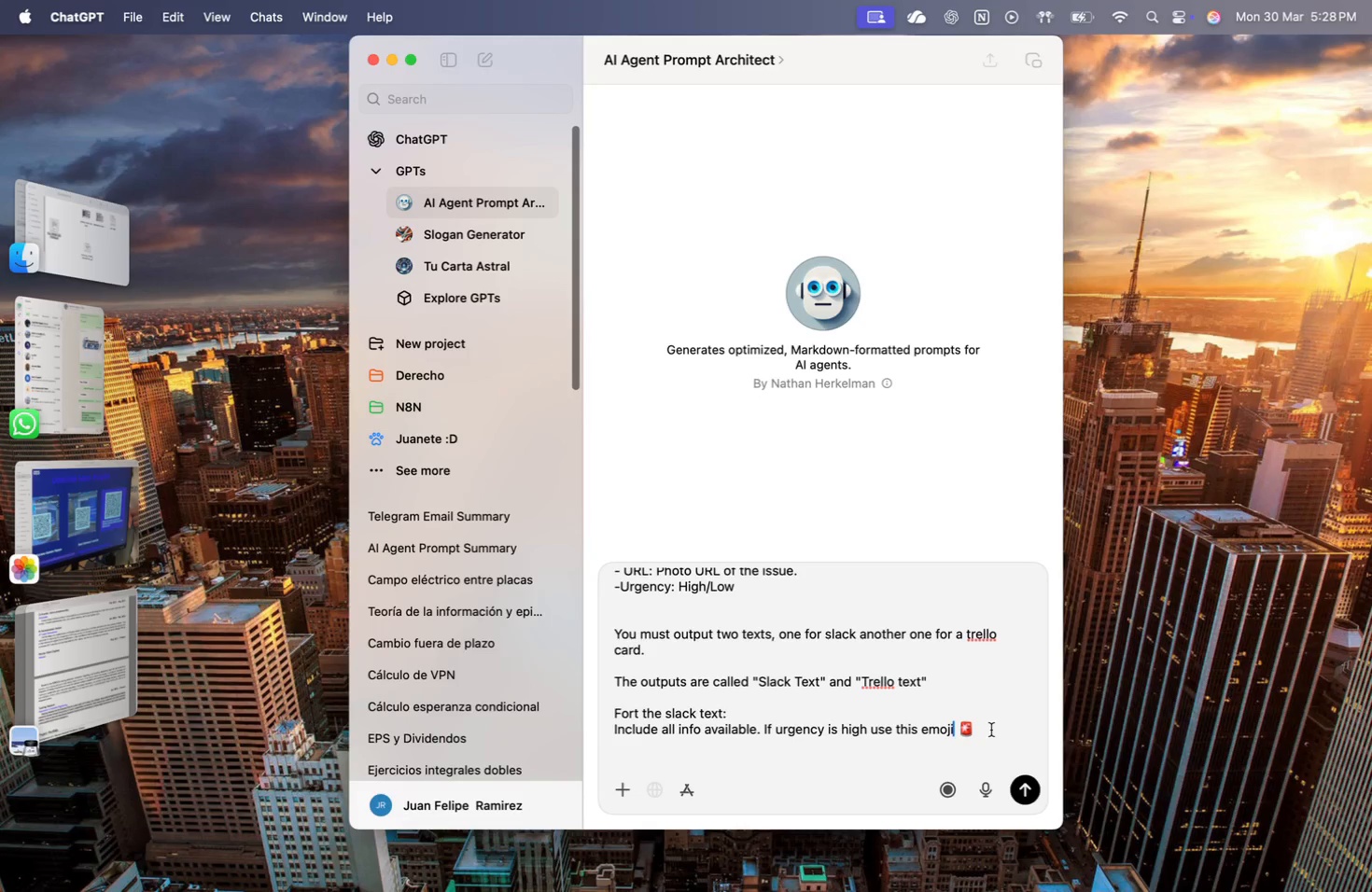 
left_click([994, 731])
 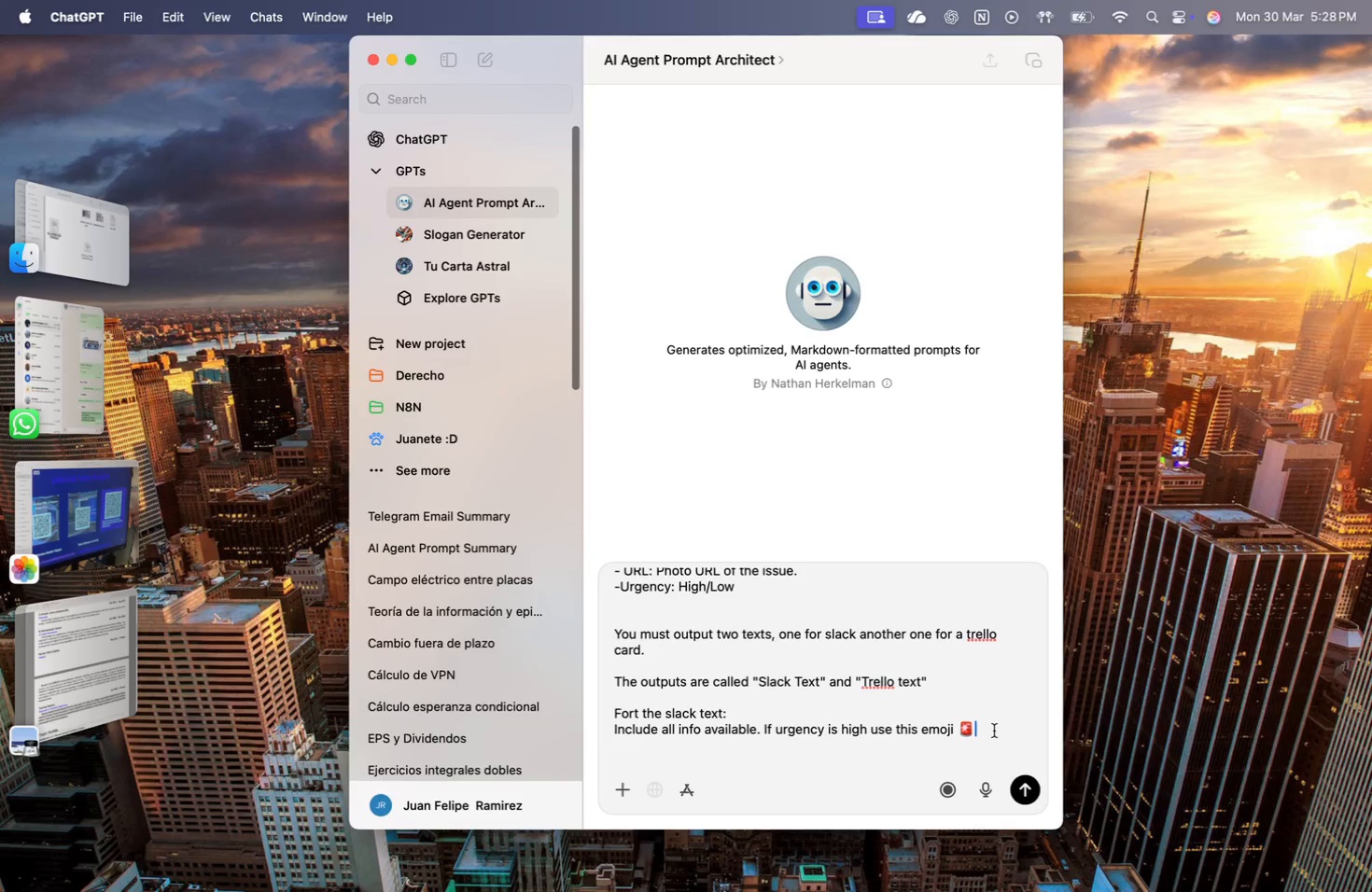 
key(Period)
 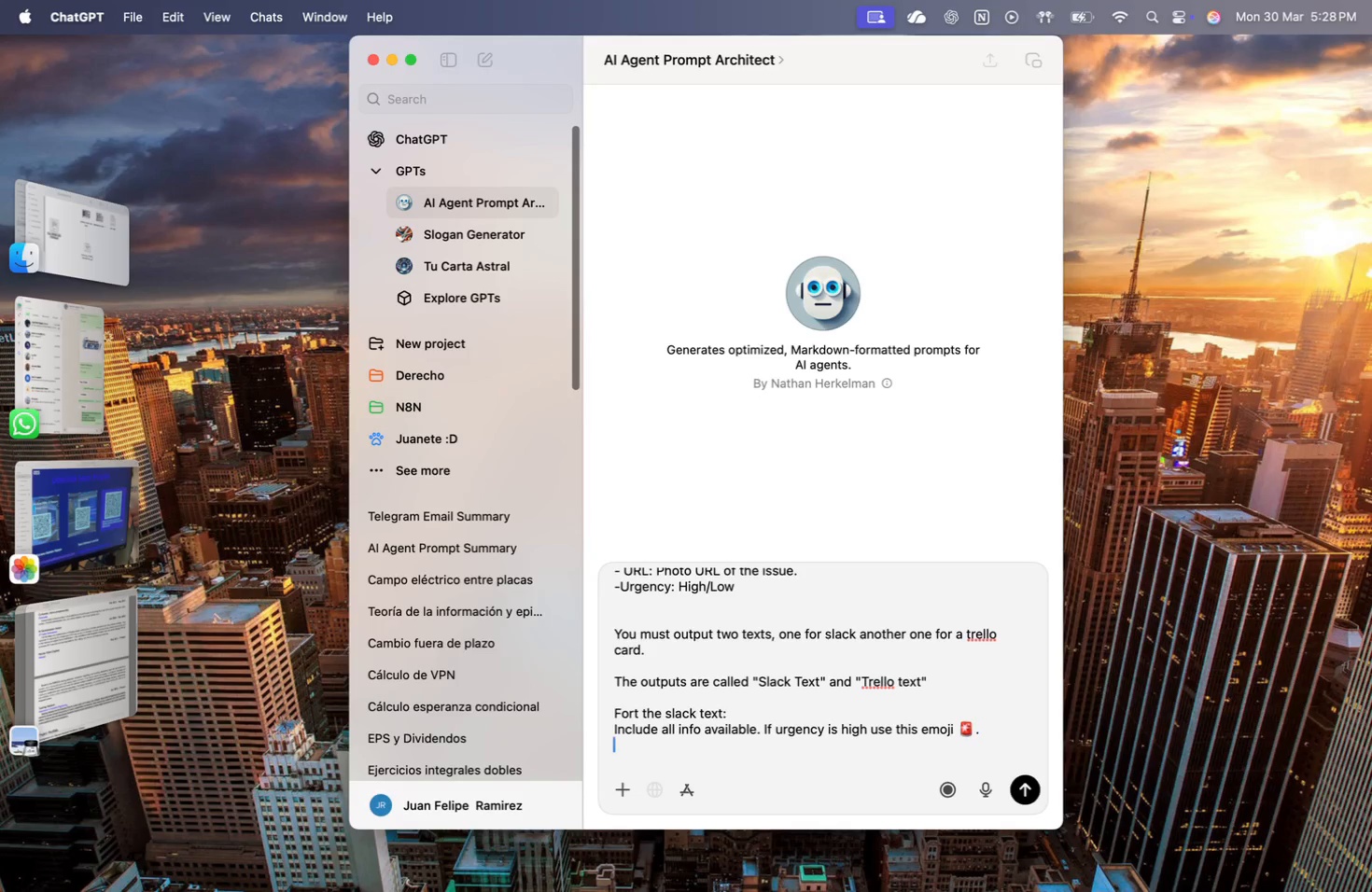 
key(Shift+Enter)
 